 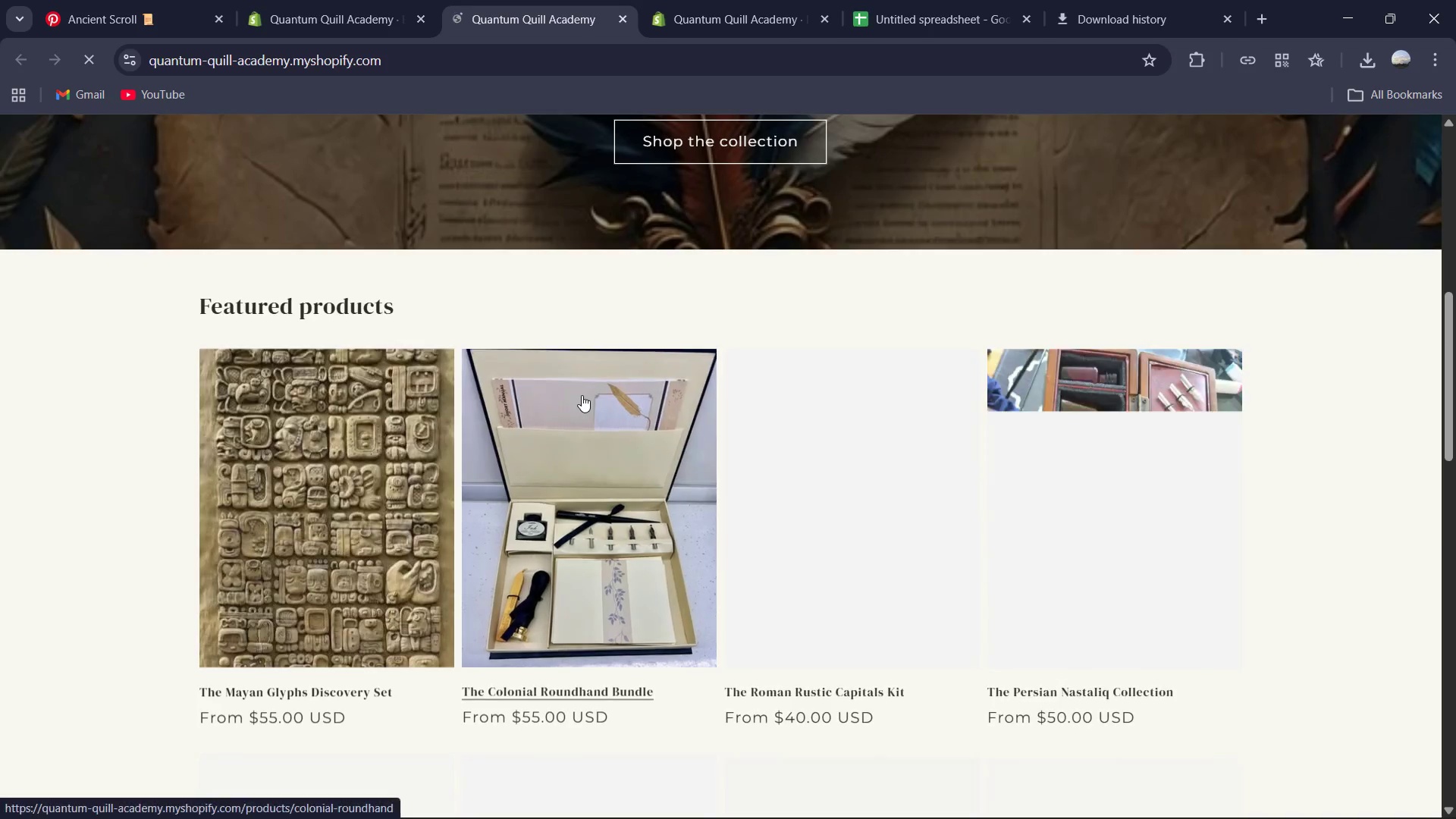 
scroll: coordinate [582, 395], scroll_direction: down, amount: 3.0
 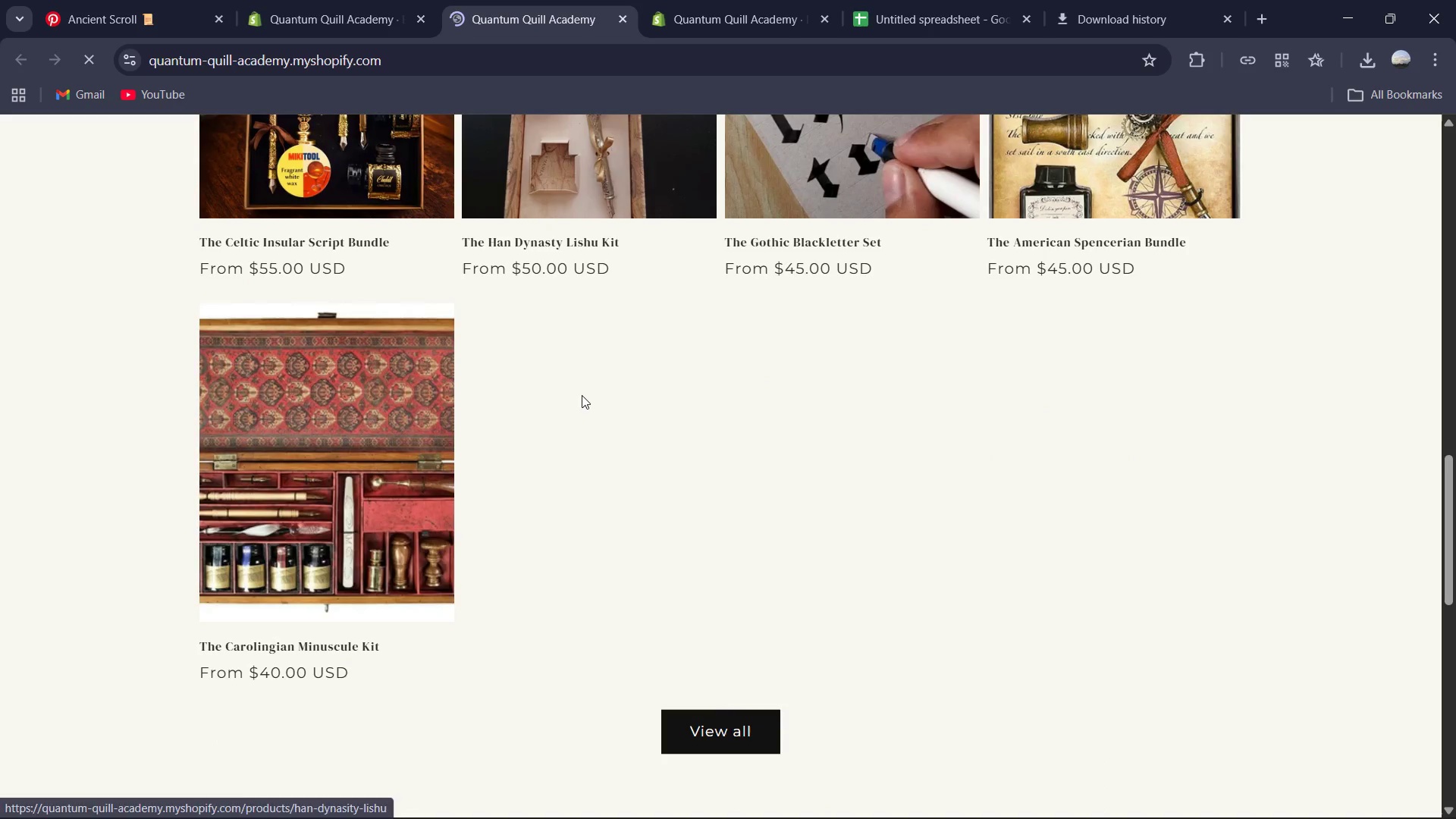 
scroll: coordinate [561, 366], scroll_direction: up, amount: 19.0
 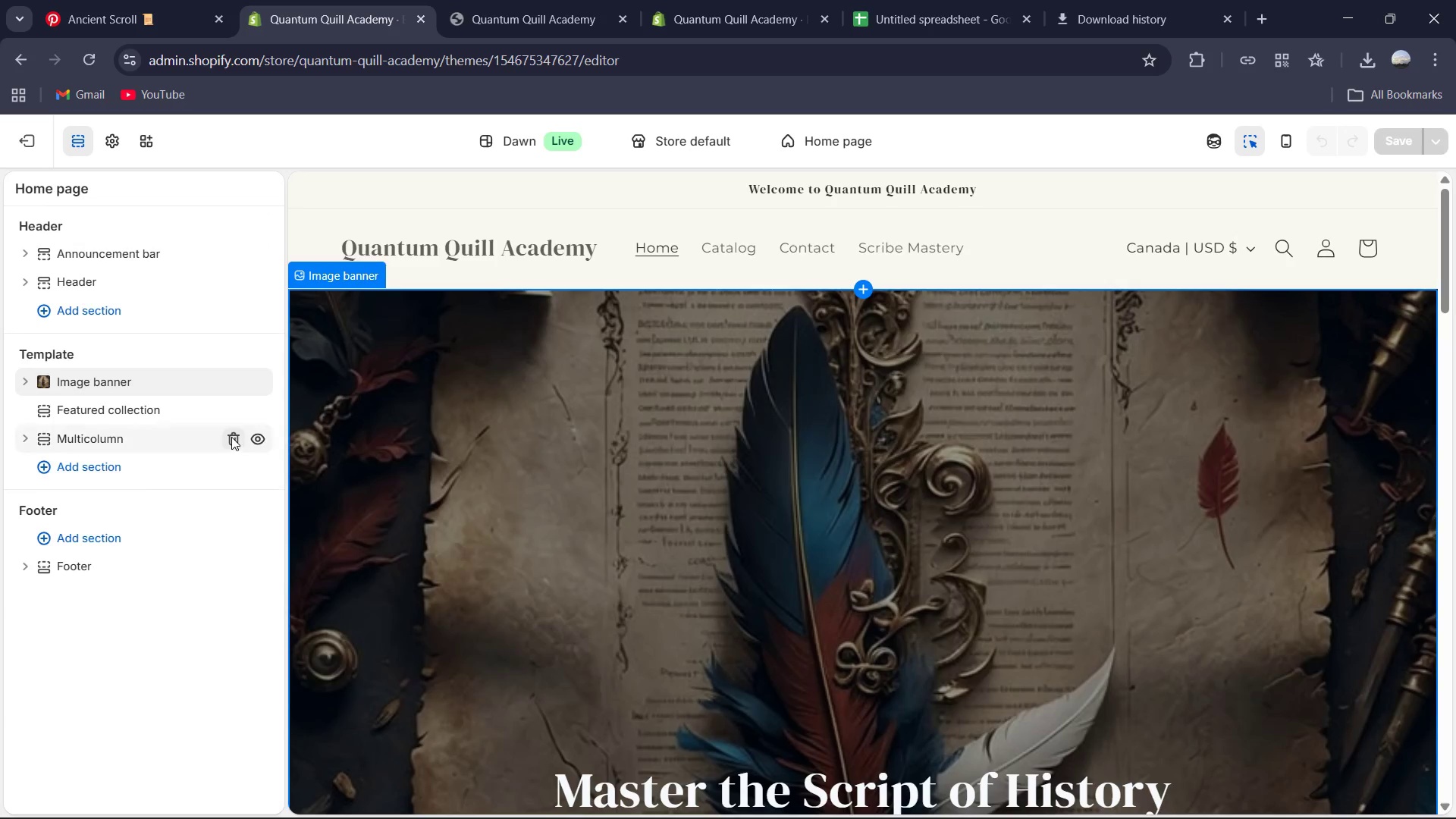 
wait(12.51)
 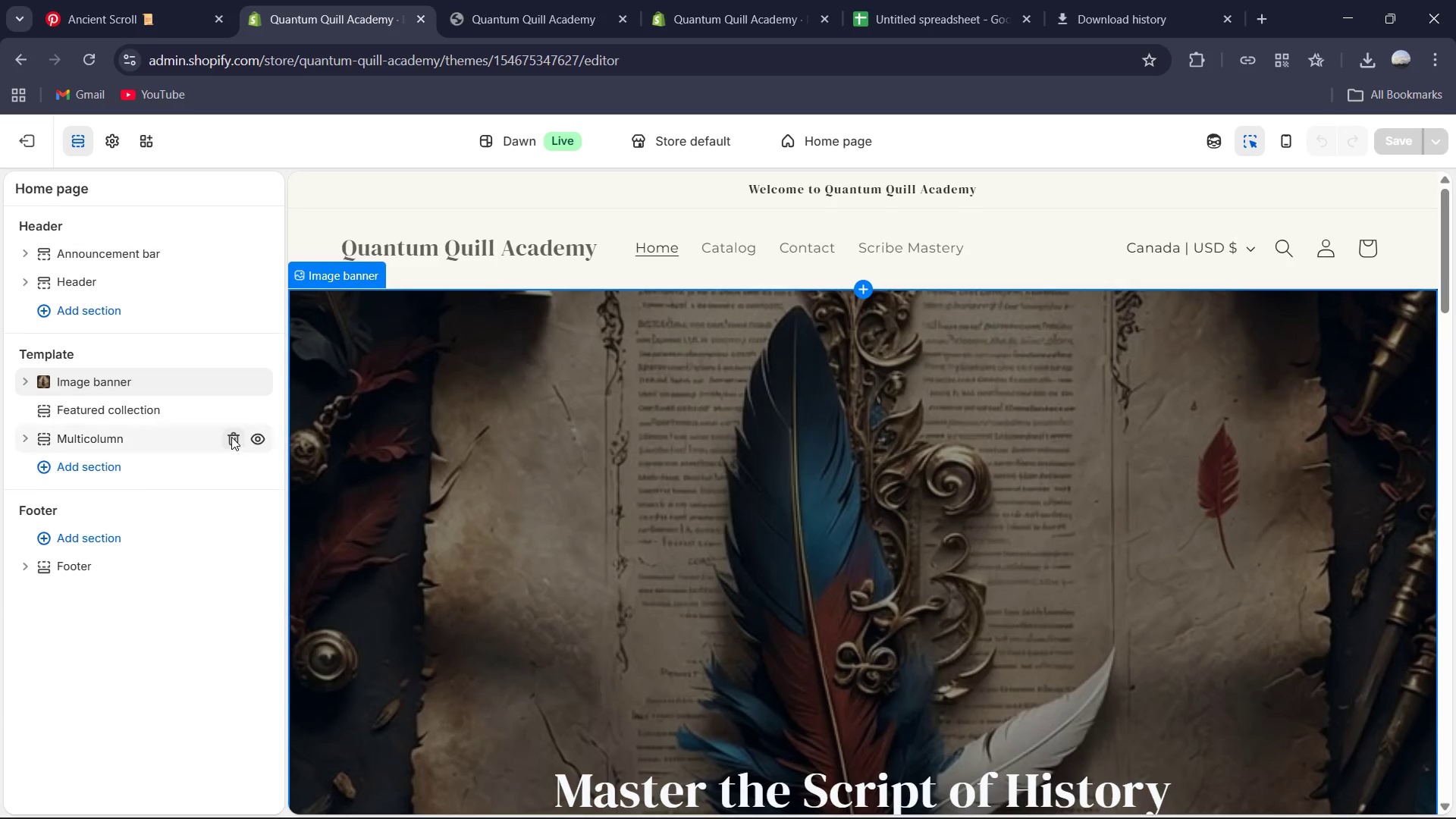 
left_click([243, 409])
 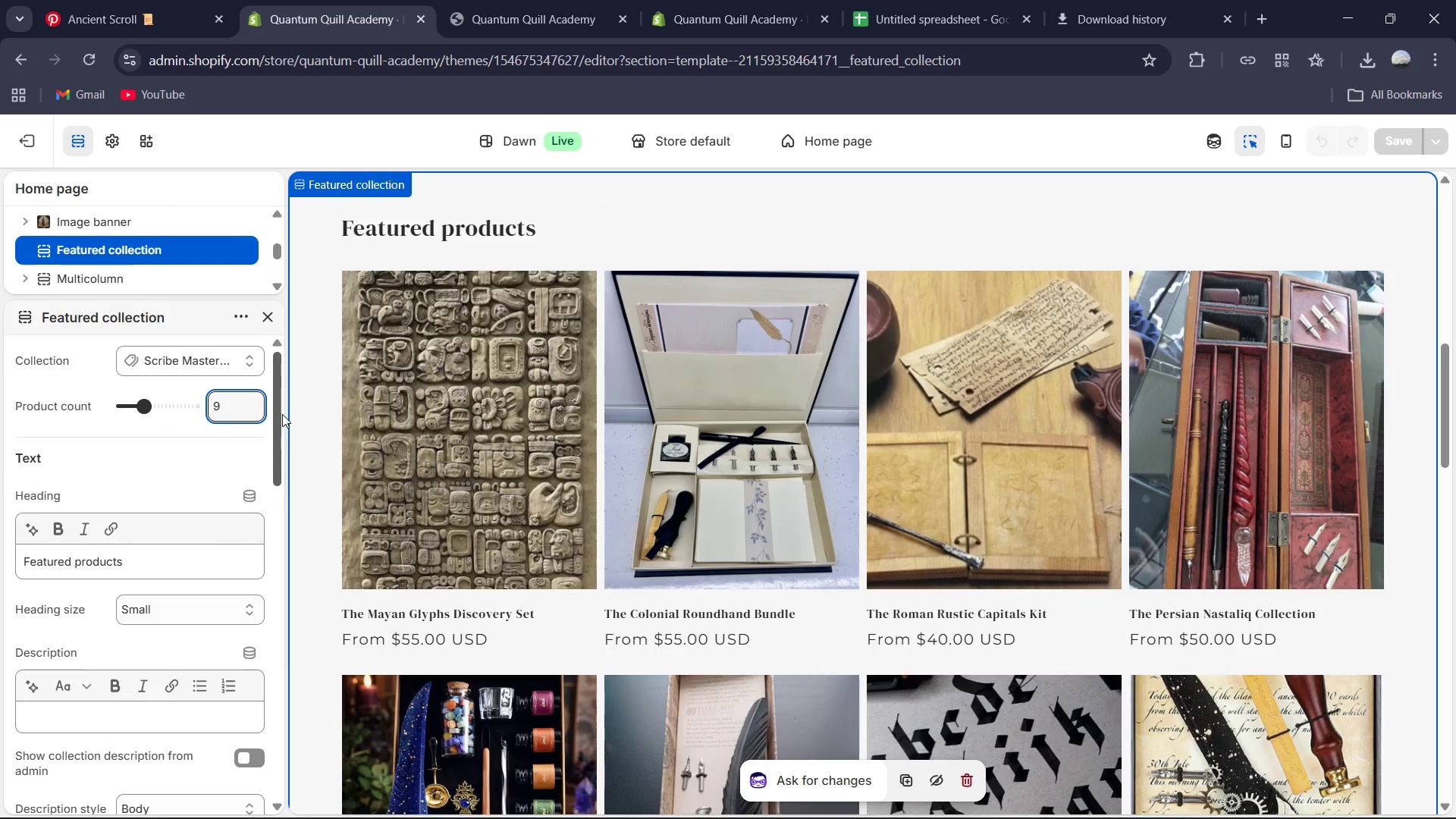 
key(Backspace)
 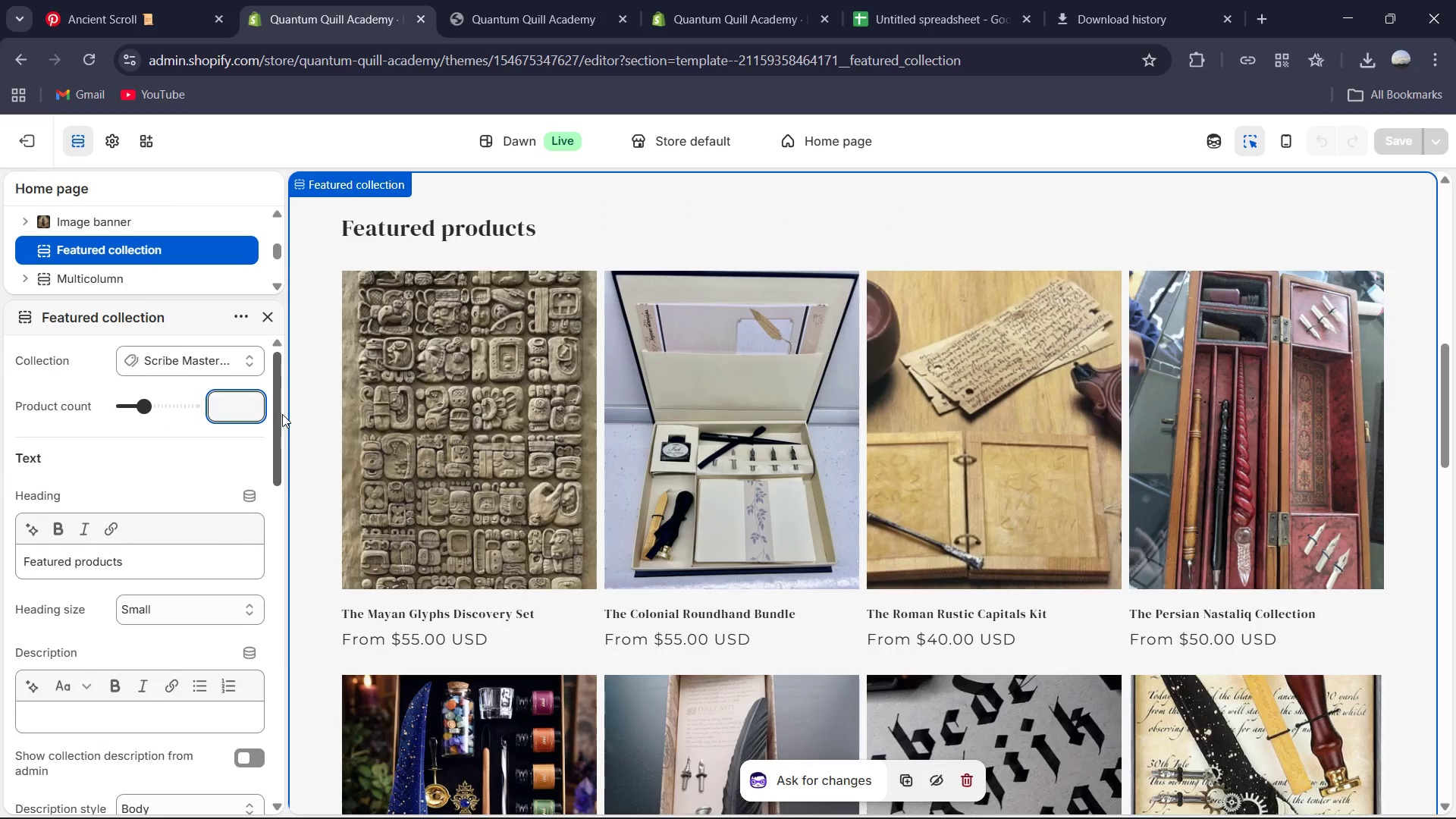 
key(Numpad8)
 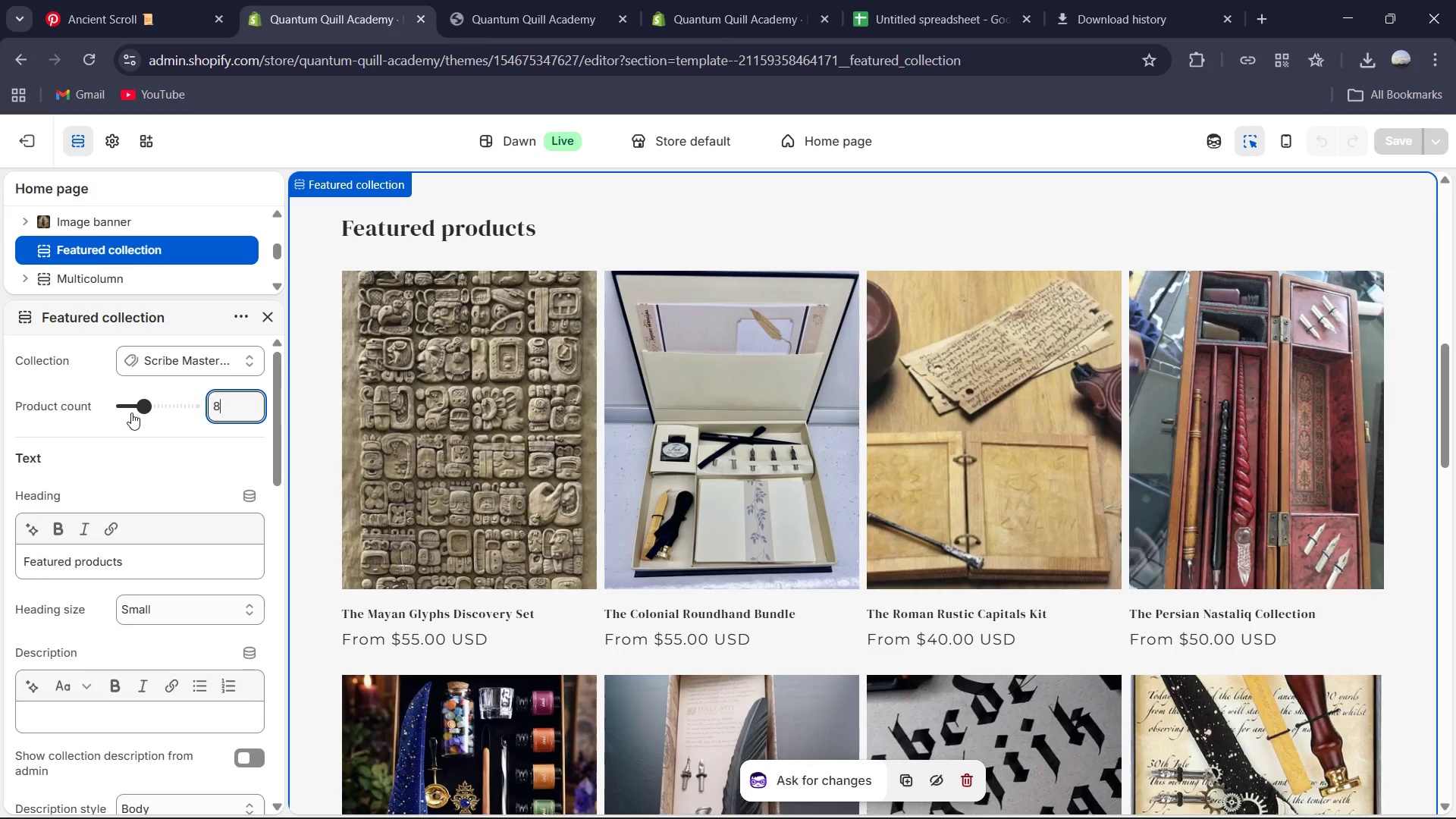 
left_click_drag(start_coordinate=[145, 407], to_coordinate=[146, 412])
 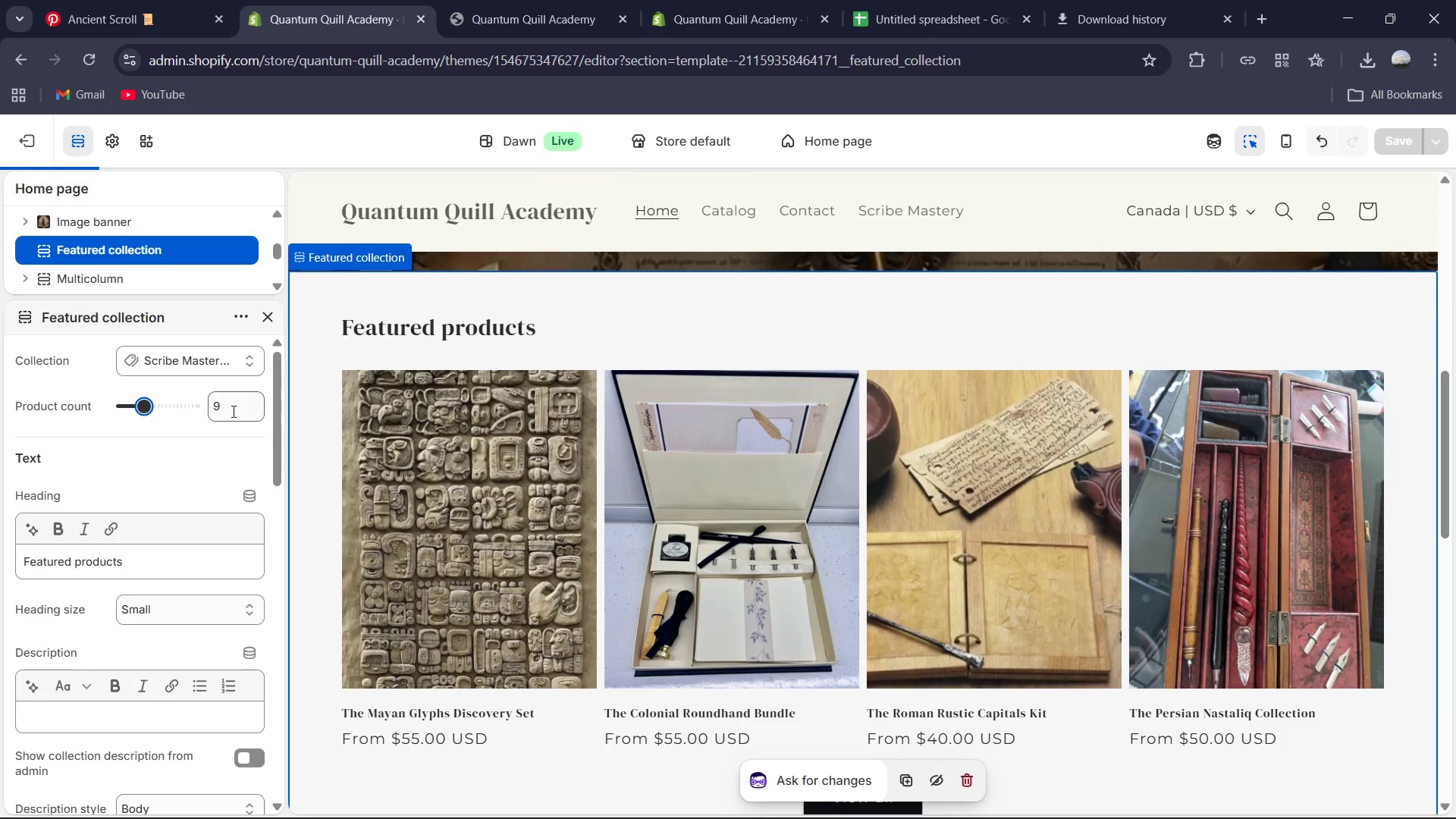 
left_click([232, 411])
 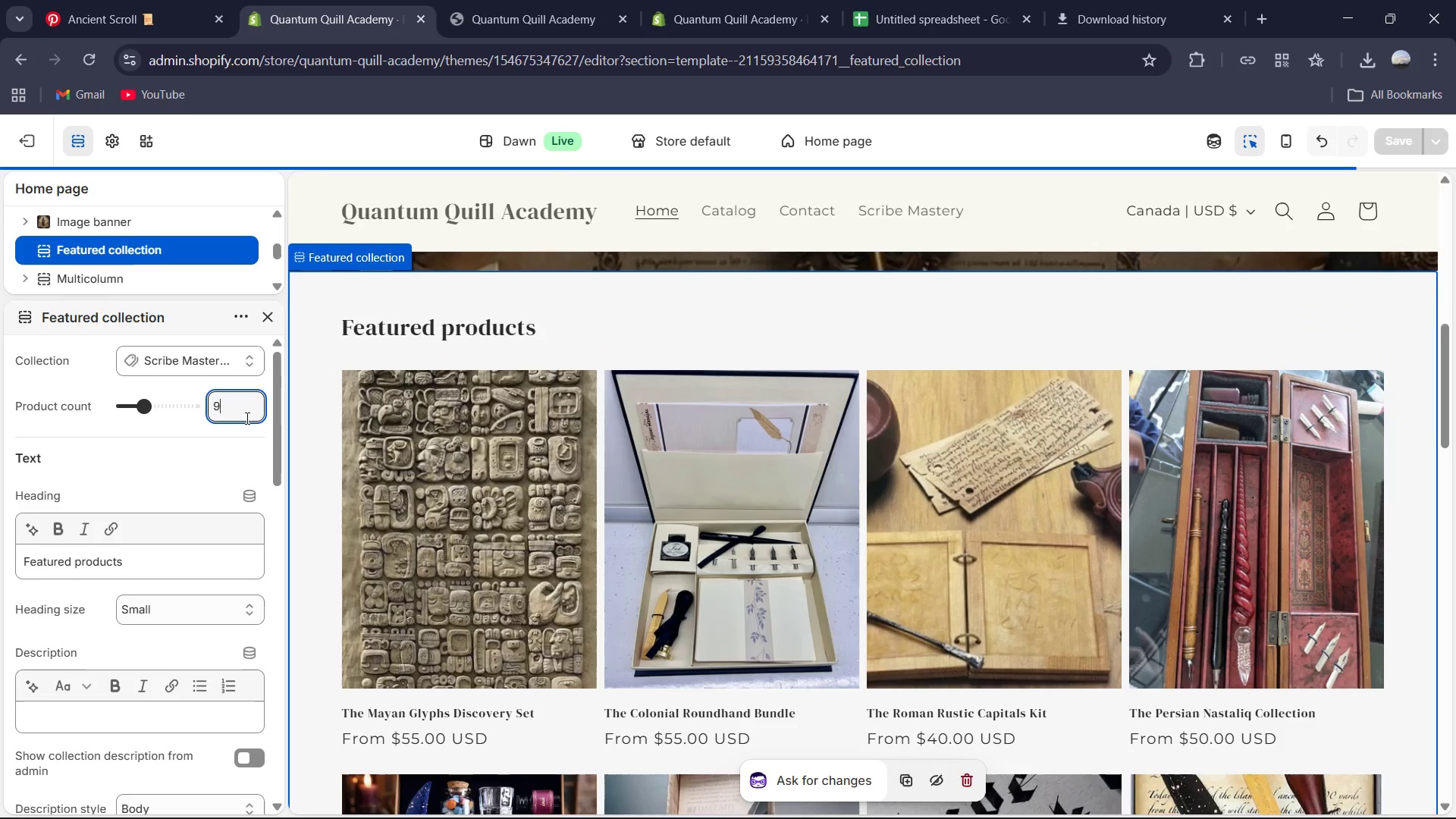 
key(Backspace)
 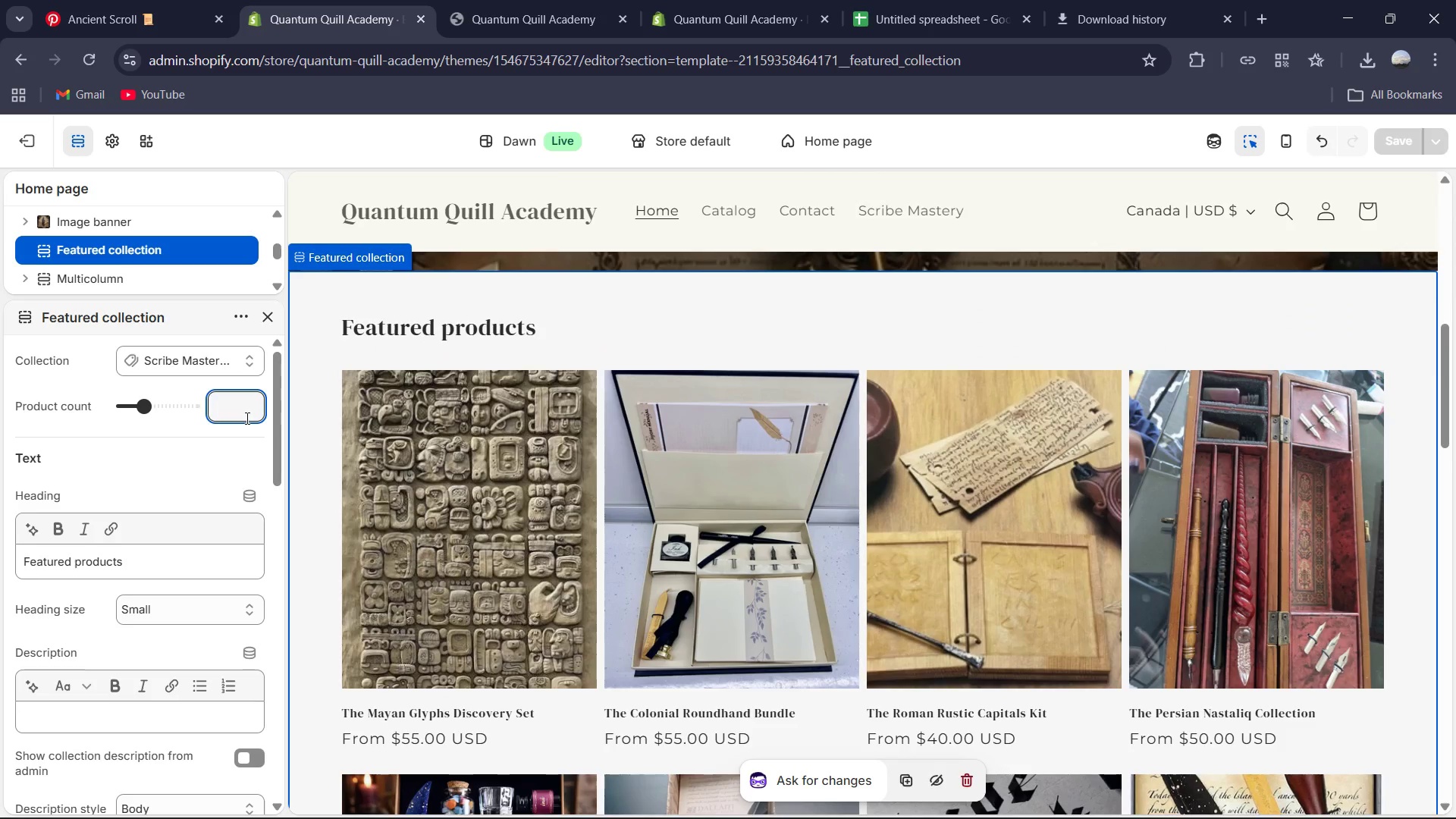 
key(Numpad8)
 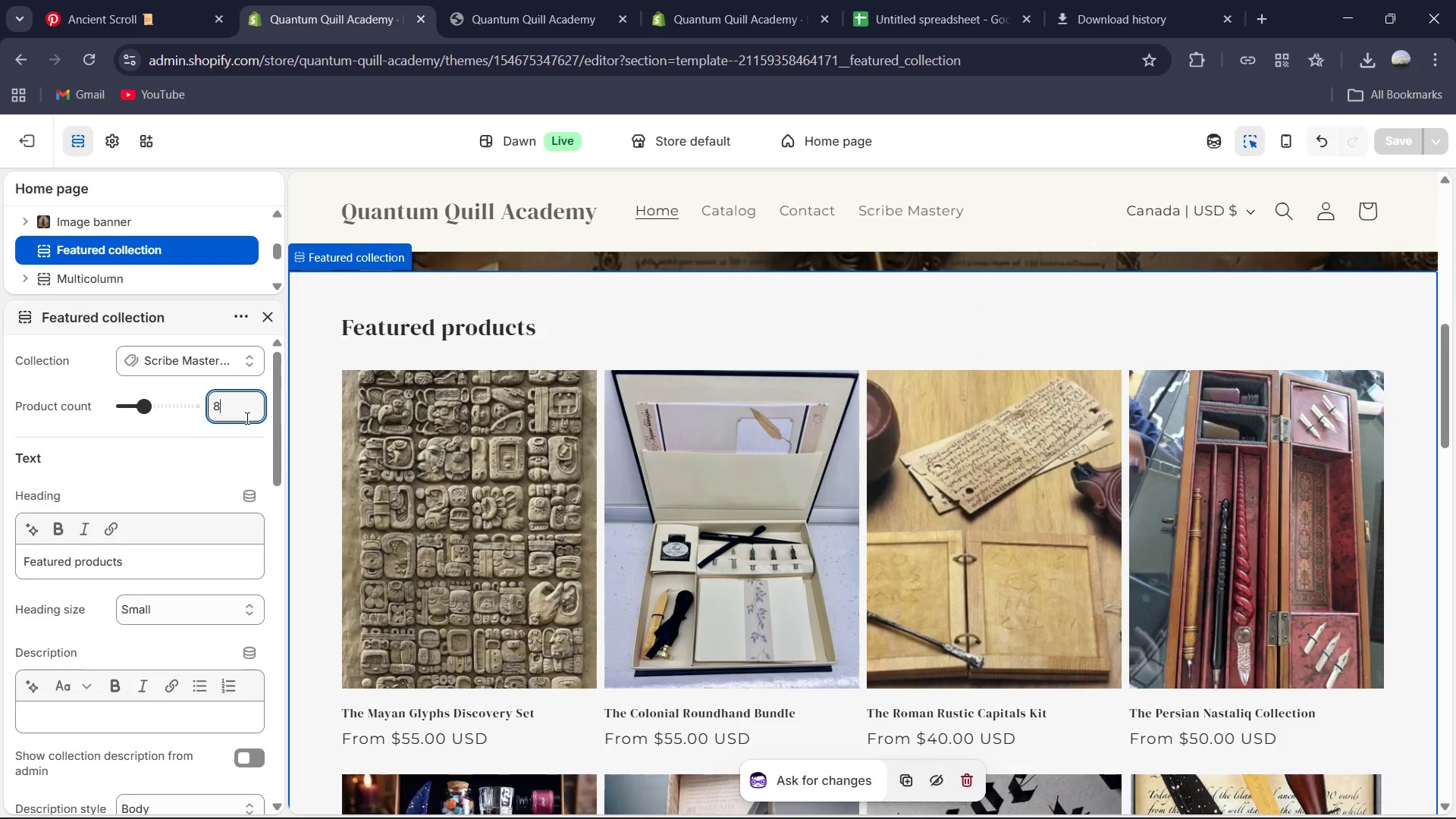 
key(Enter)
 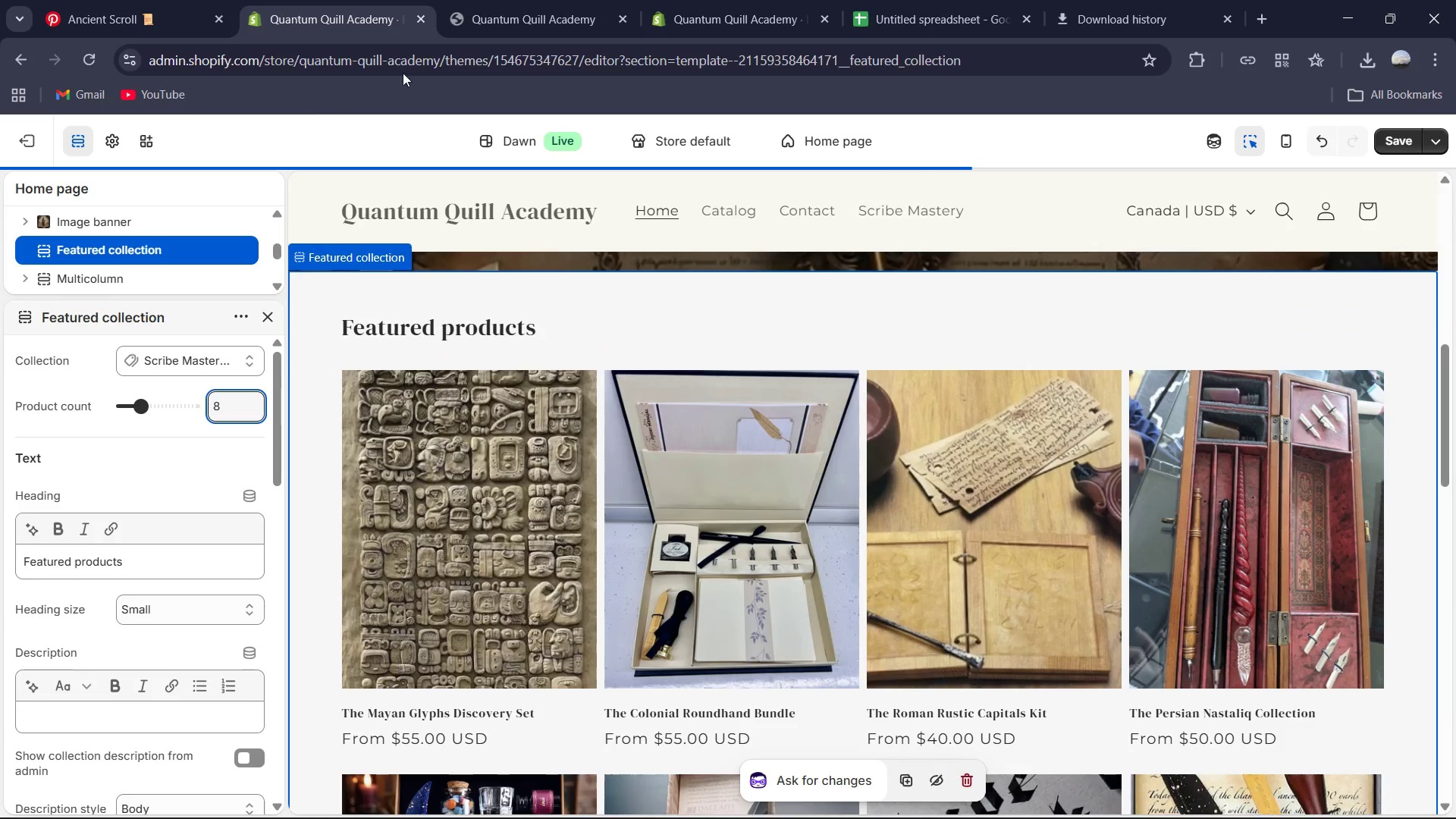 
left_click_drag(start_coordinate=[528, 19], to_coordinate=[524, 19])
 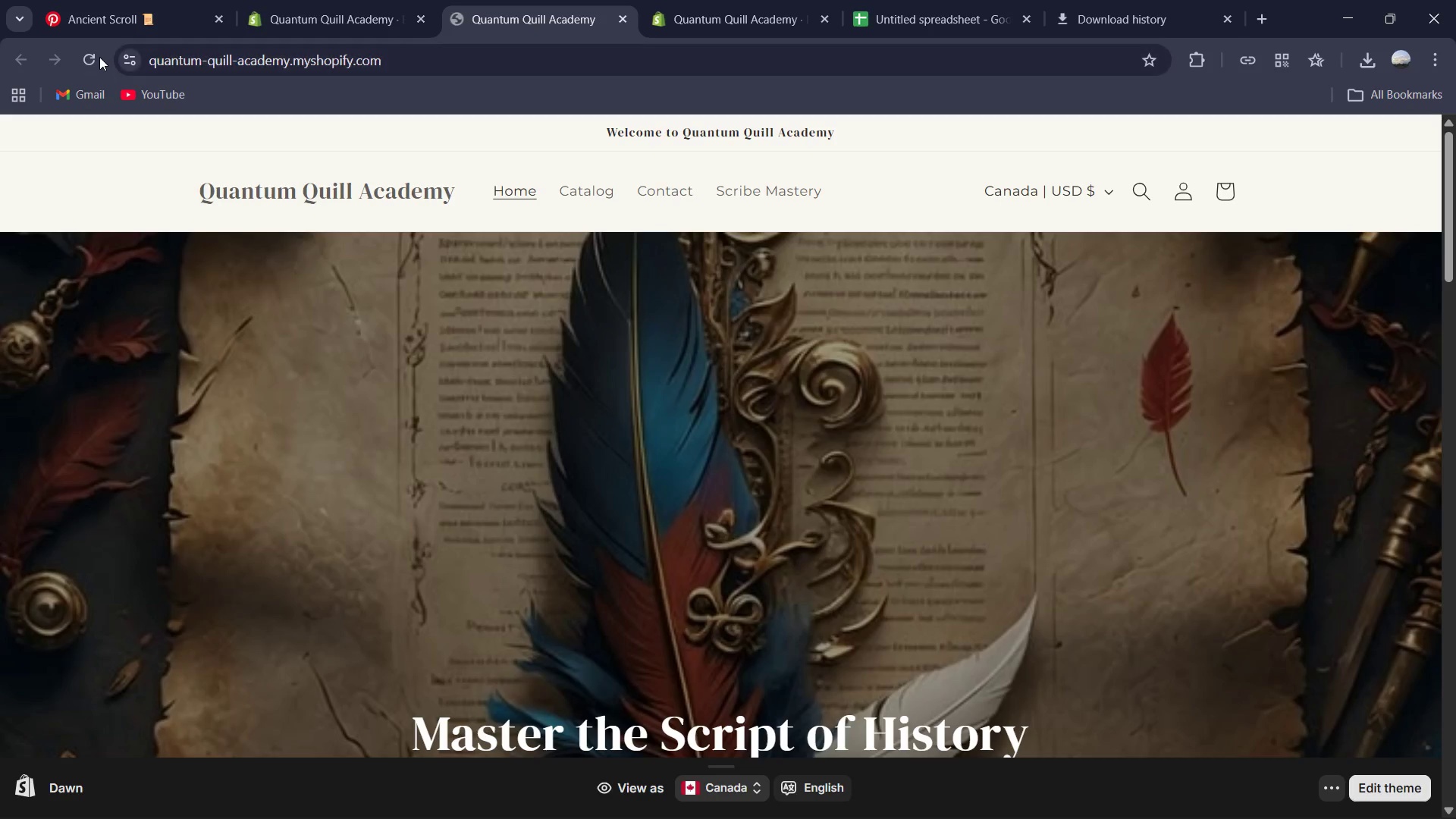 
left_click([93, 55])
 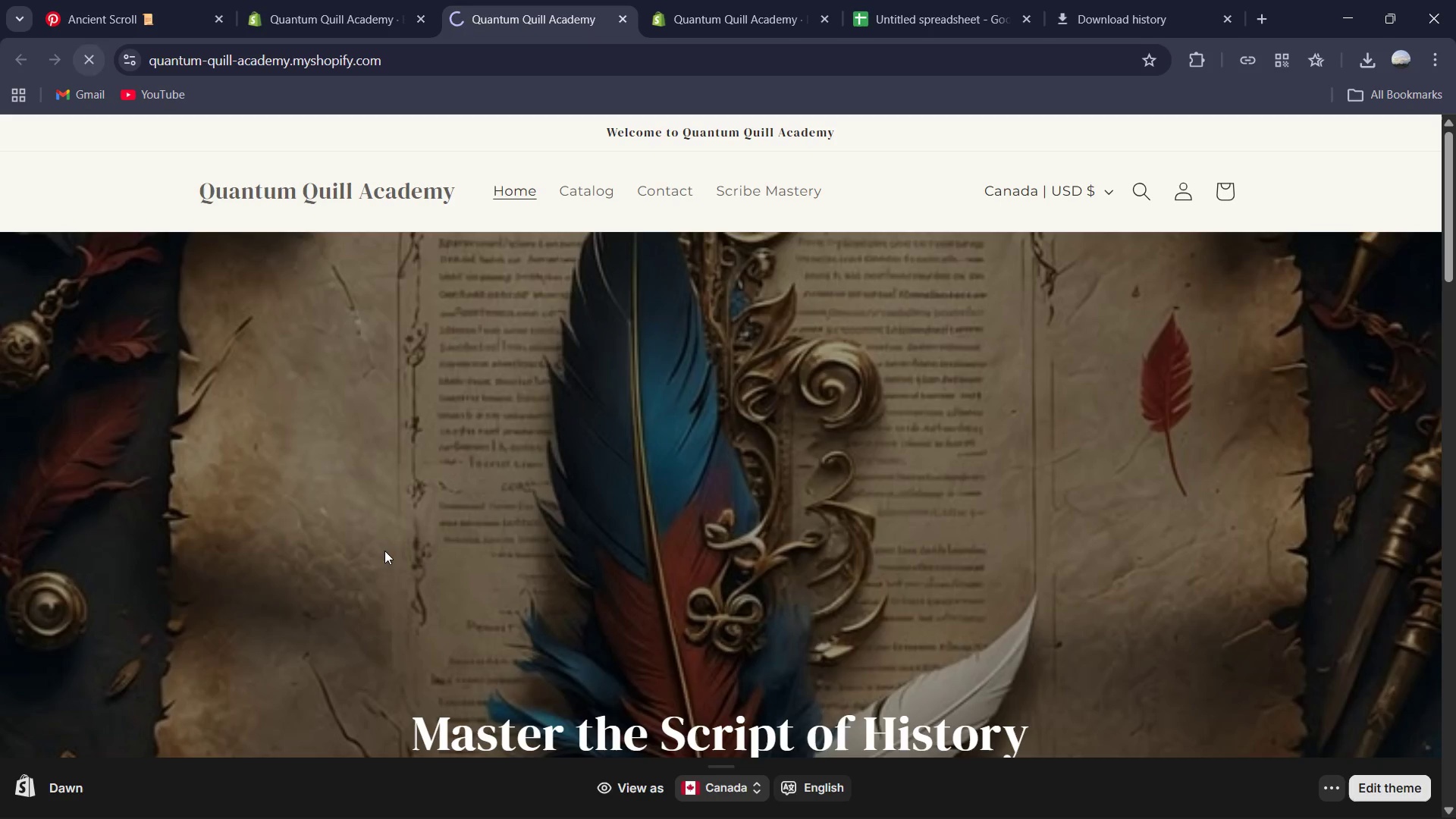 
scroll: coordinate [387, 548], scroll_direction: down, amount: 2.0
 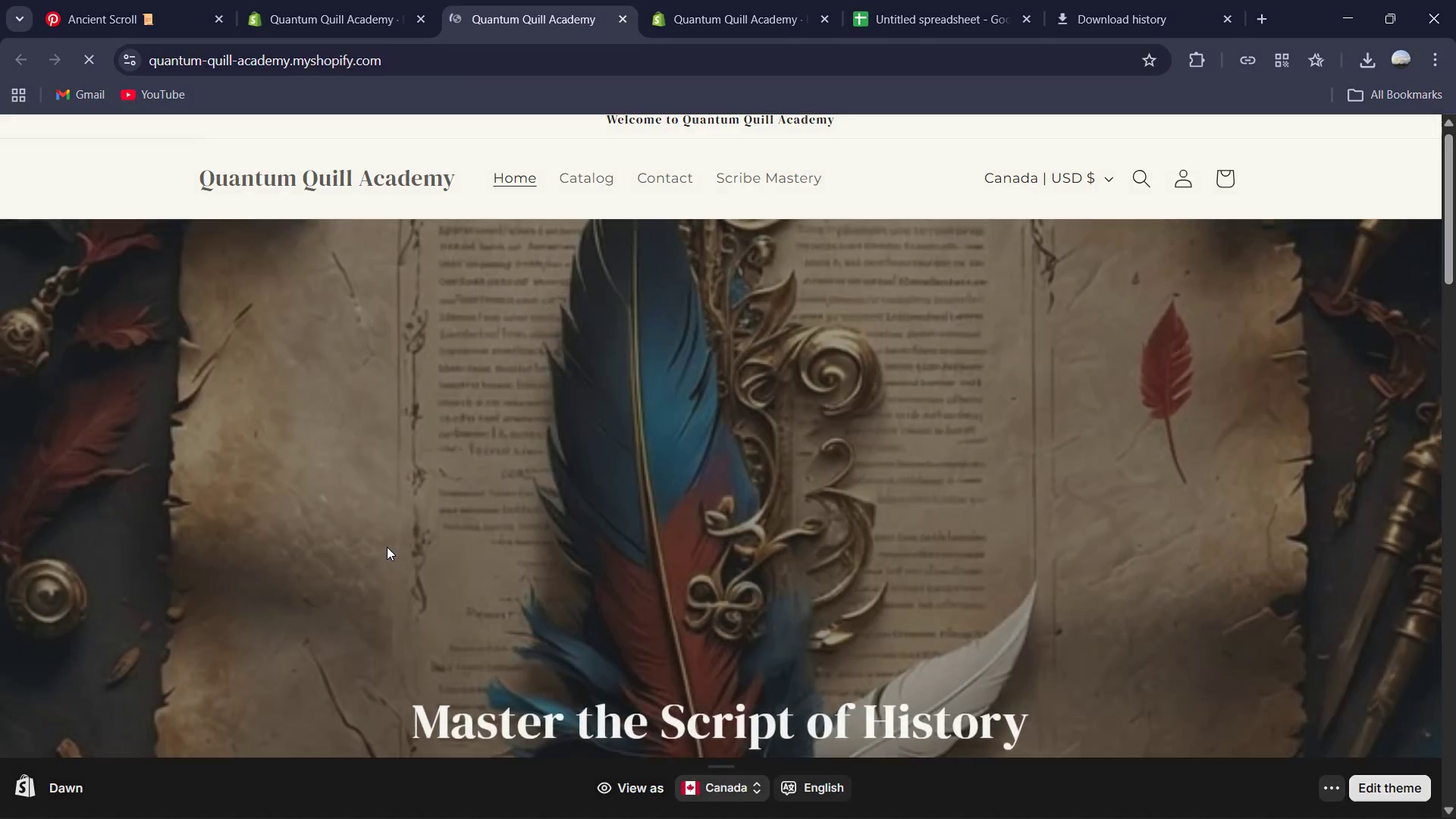 
scroll: coordinate [387, 547], scroll_direction: up, amount: 1.0
 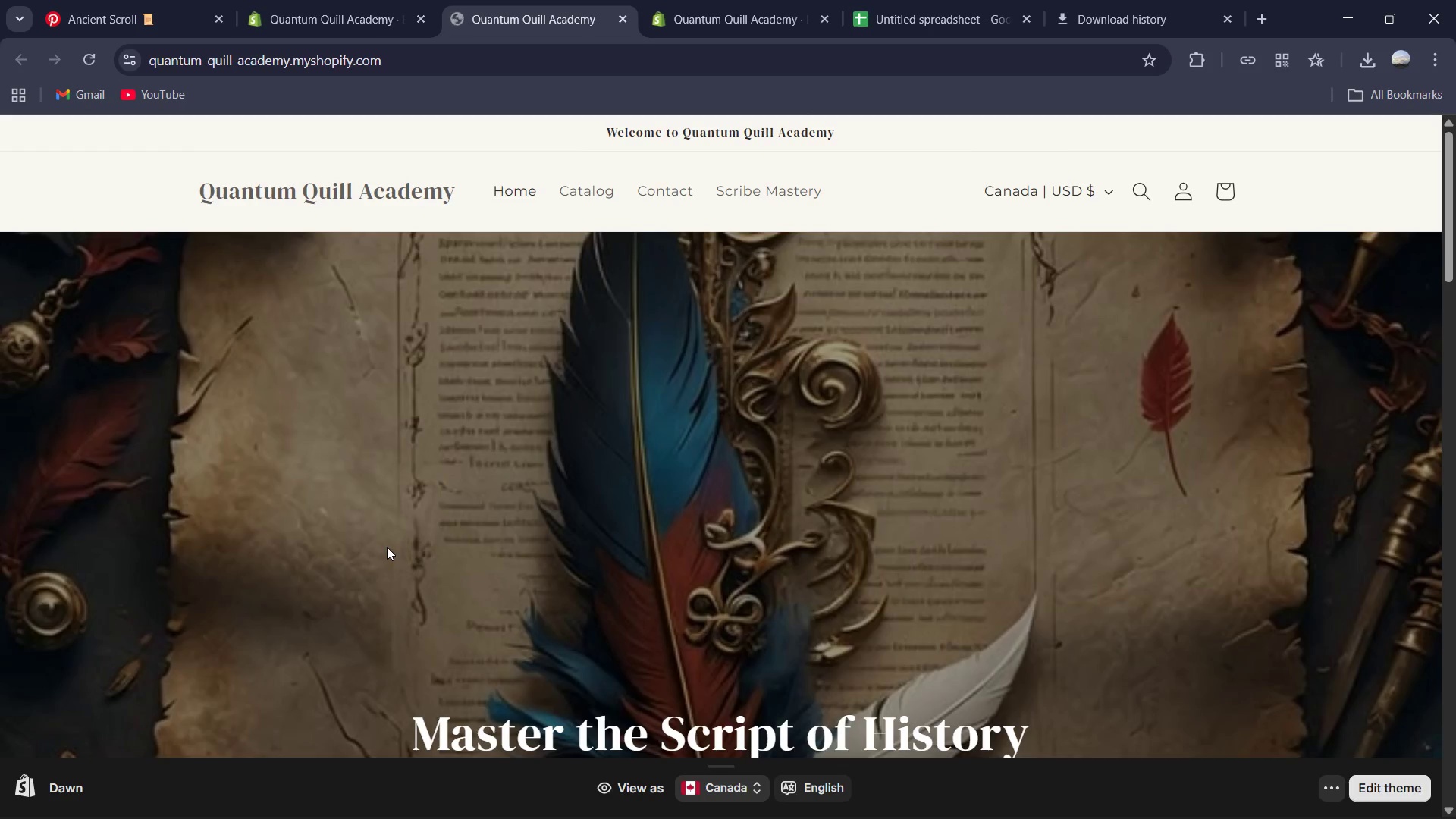 
scroll: coordinate [387, 547], scroll_direction: down, amount: 1.0
 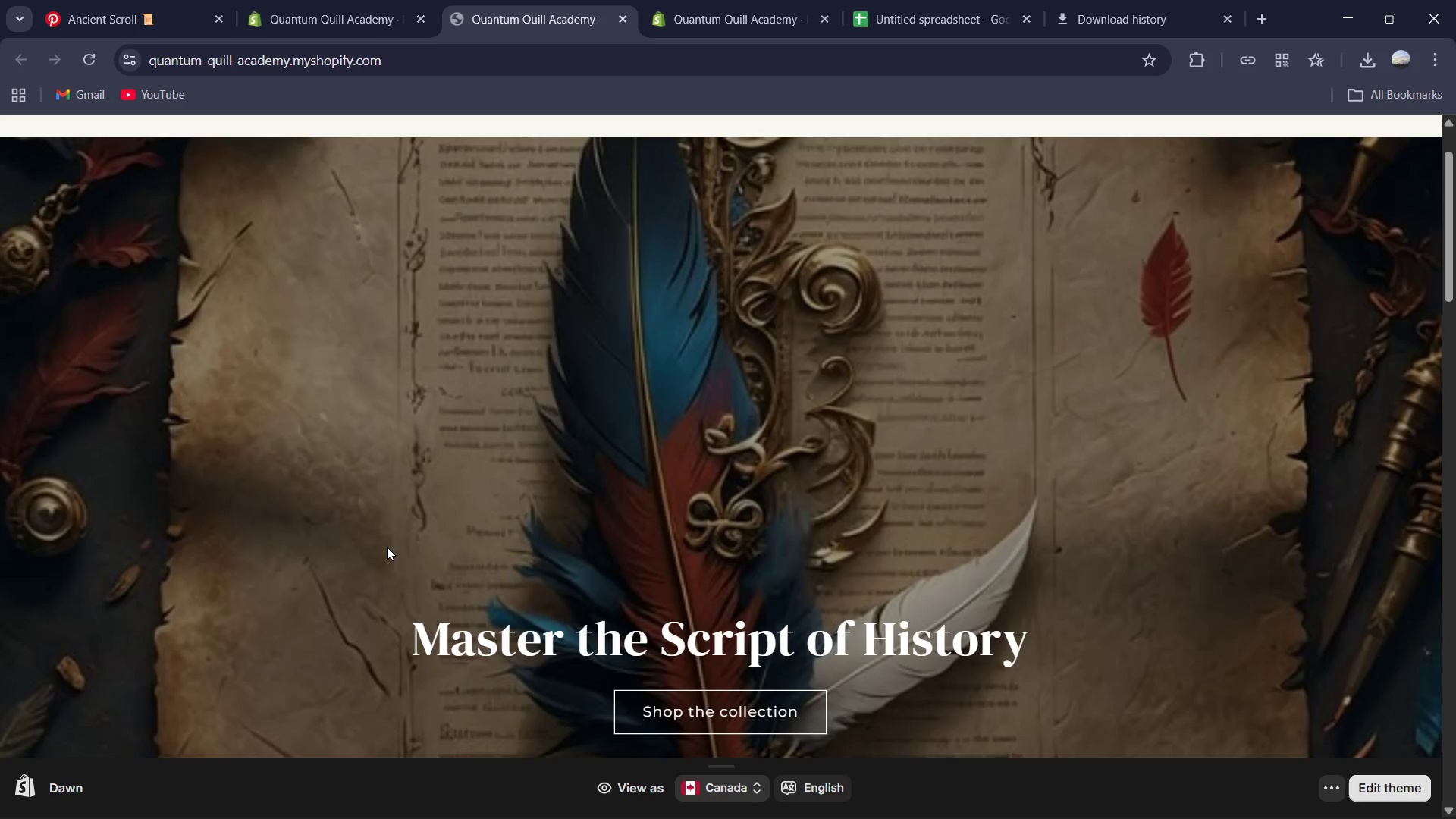 
scroll: coordinate [387, 547], scroll_direction: up, amount: 2.0
 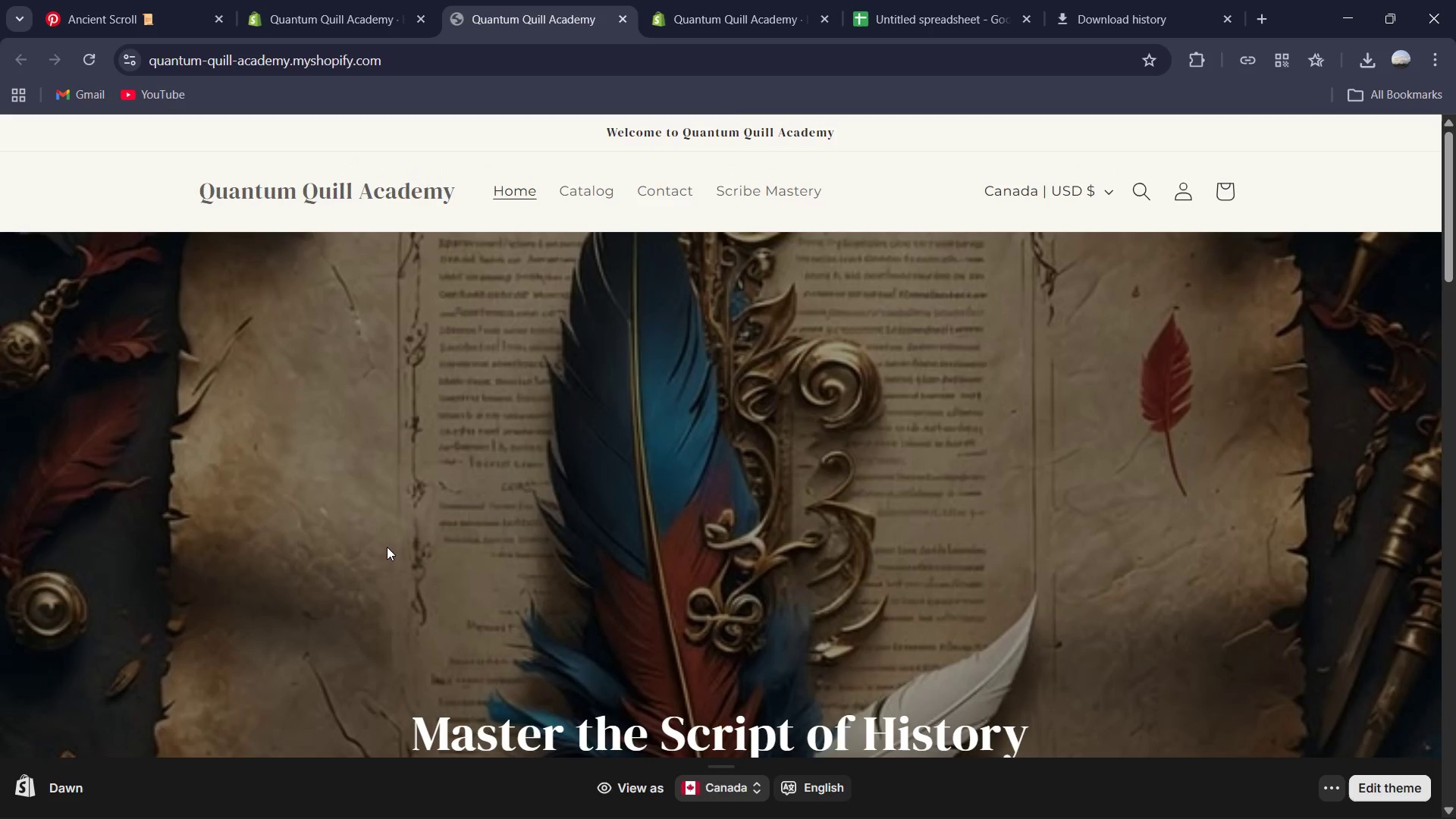 
scroll: coordinate [387, 547], scroll_direction: none, amount: 0.0
 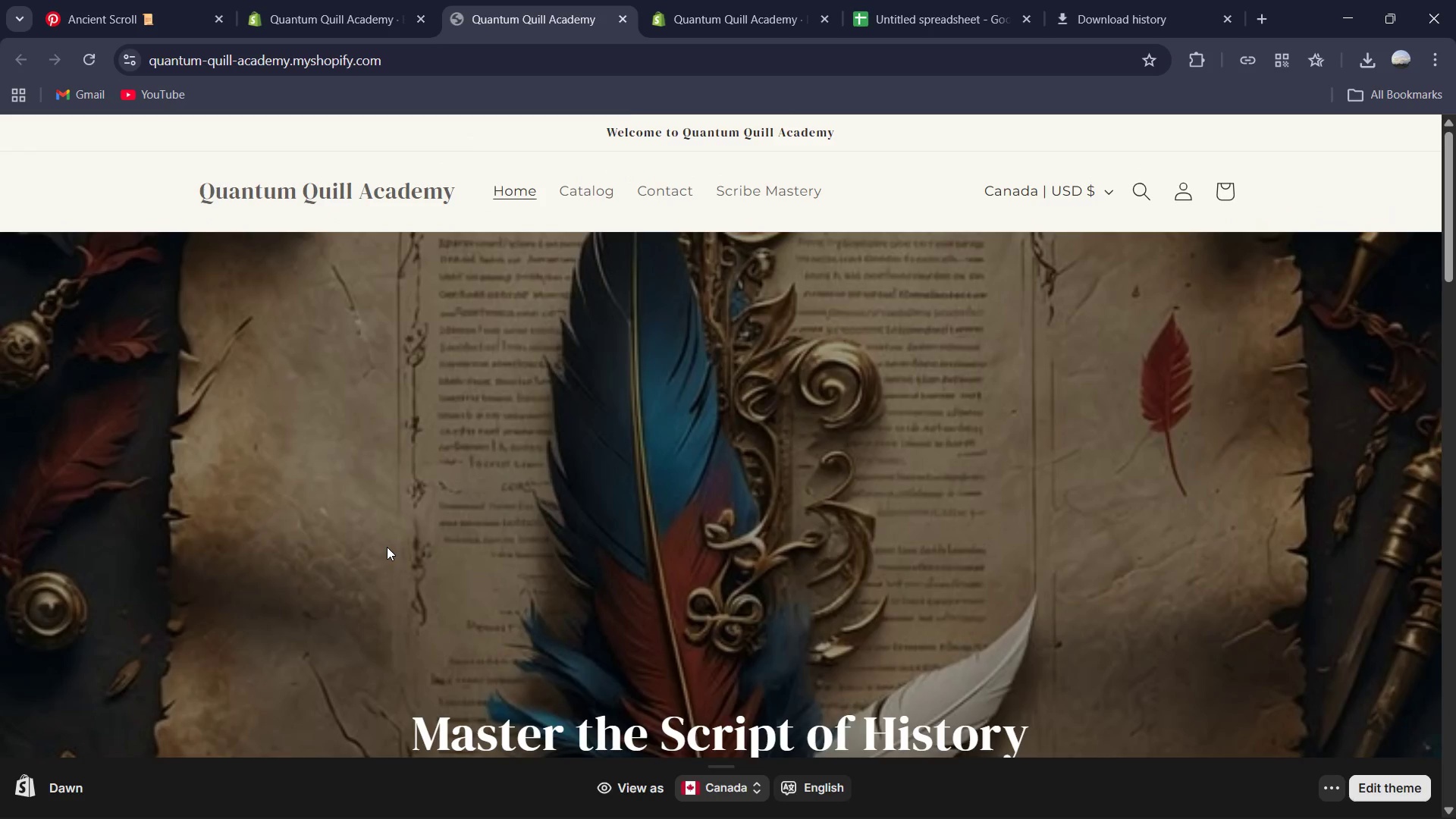 
scroll: coordinate [387, 547], scroll_direction: down, amount: 6.0
 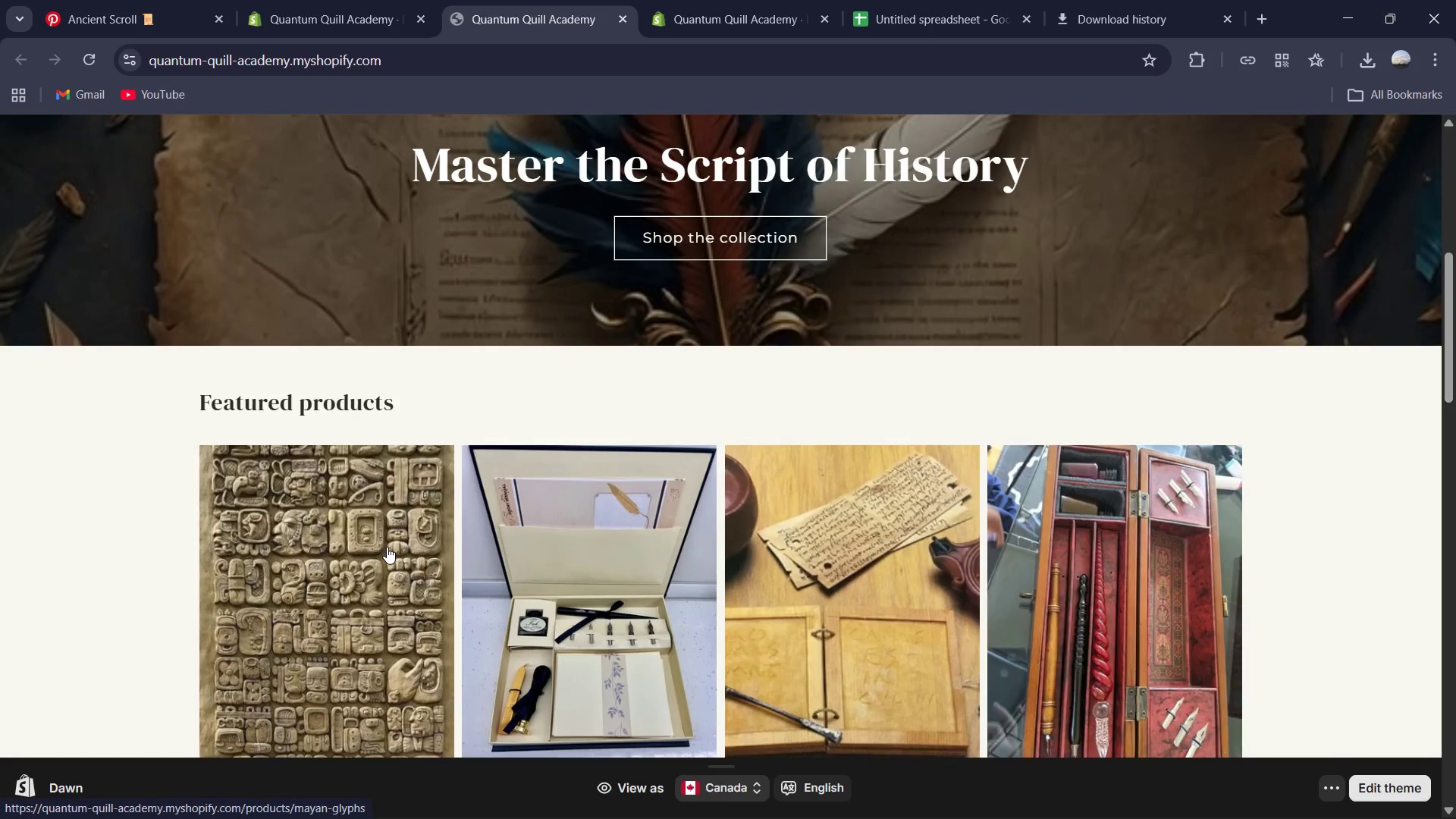 
scroll: coordinate [209, 166], scroll_direction: up, amount: 12.0
 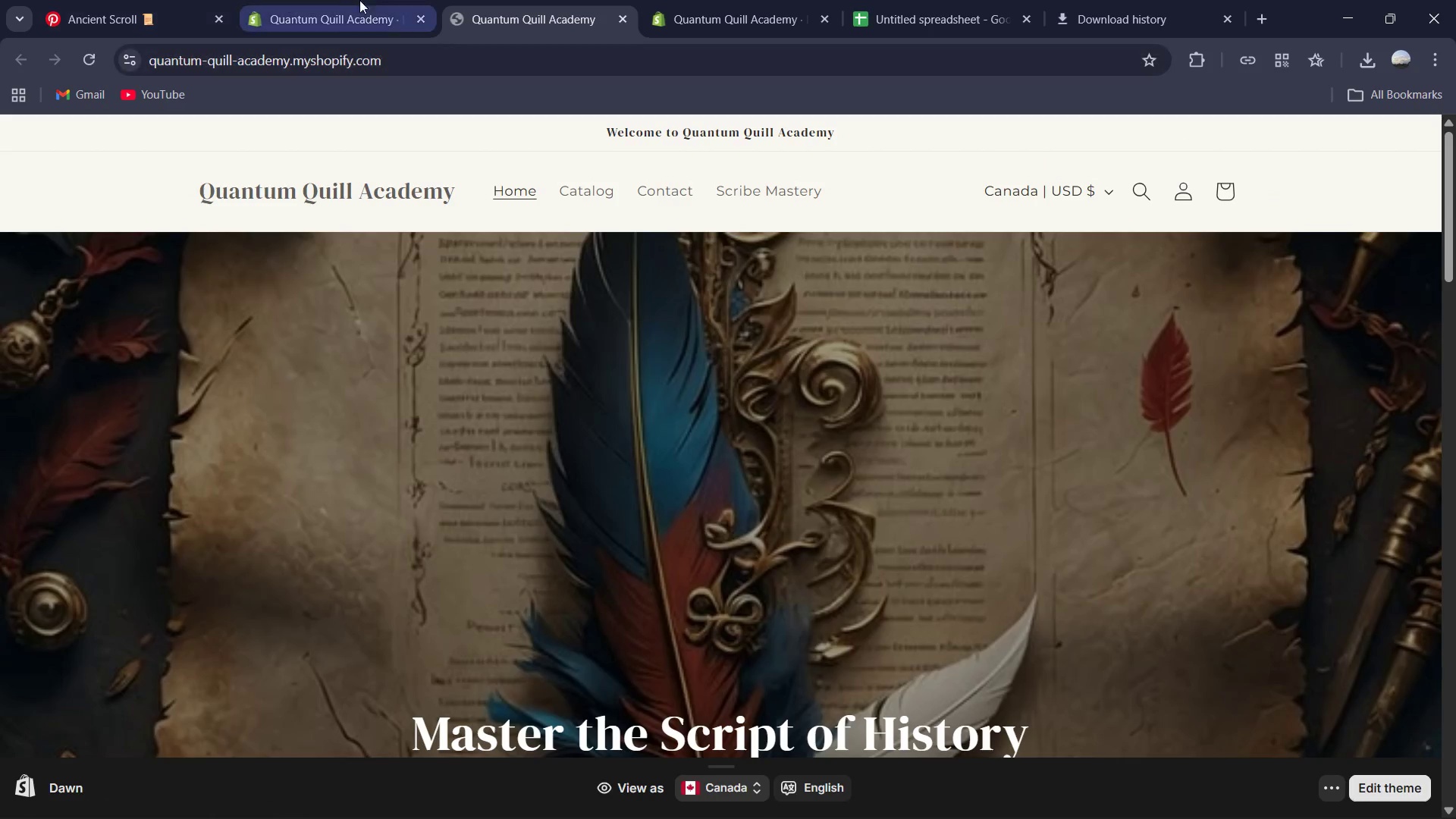 
left_click([404, 0])
 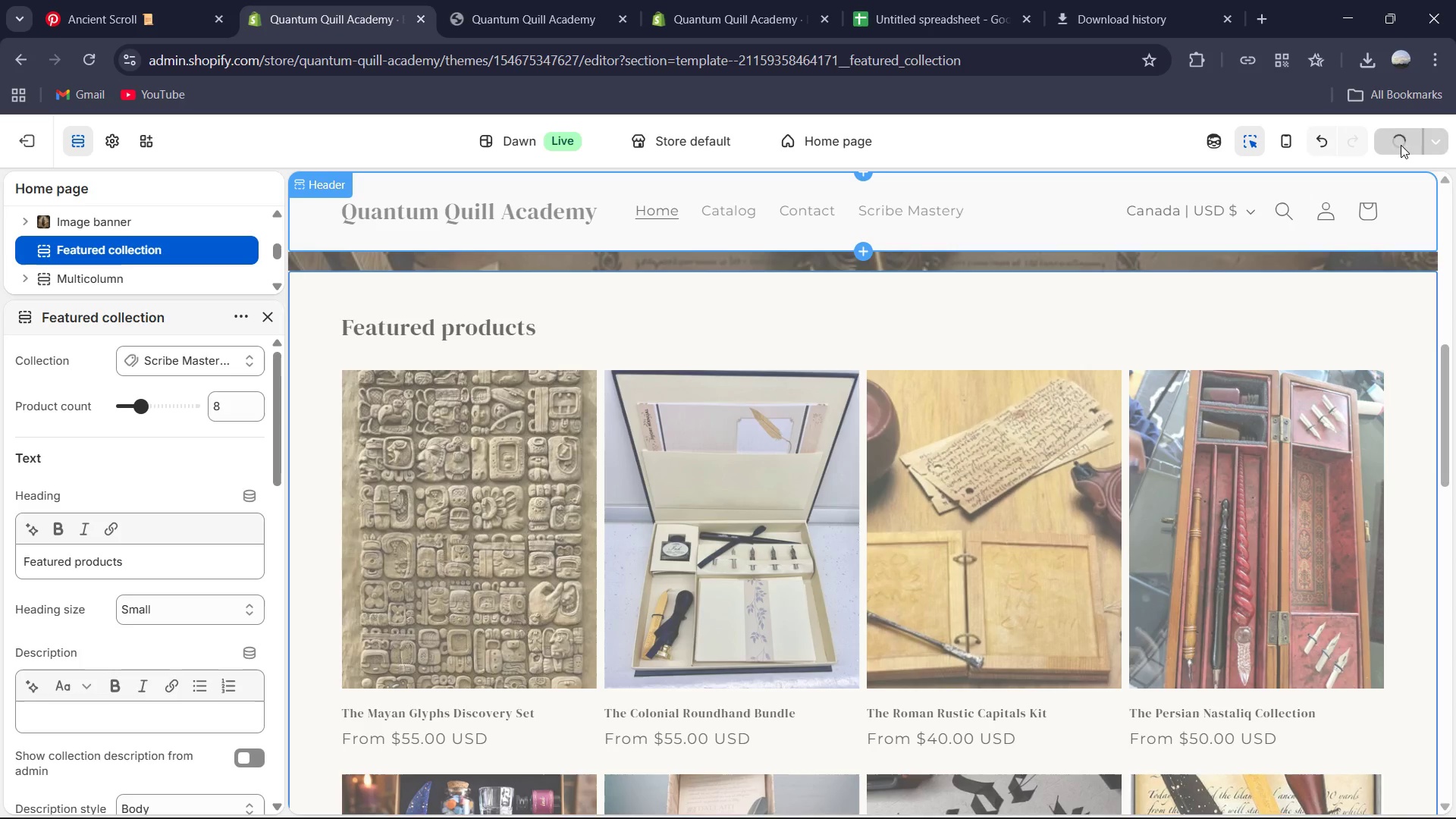 
left_click([510, 0])
 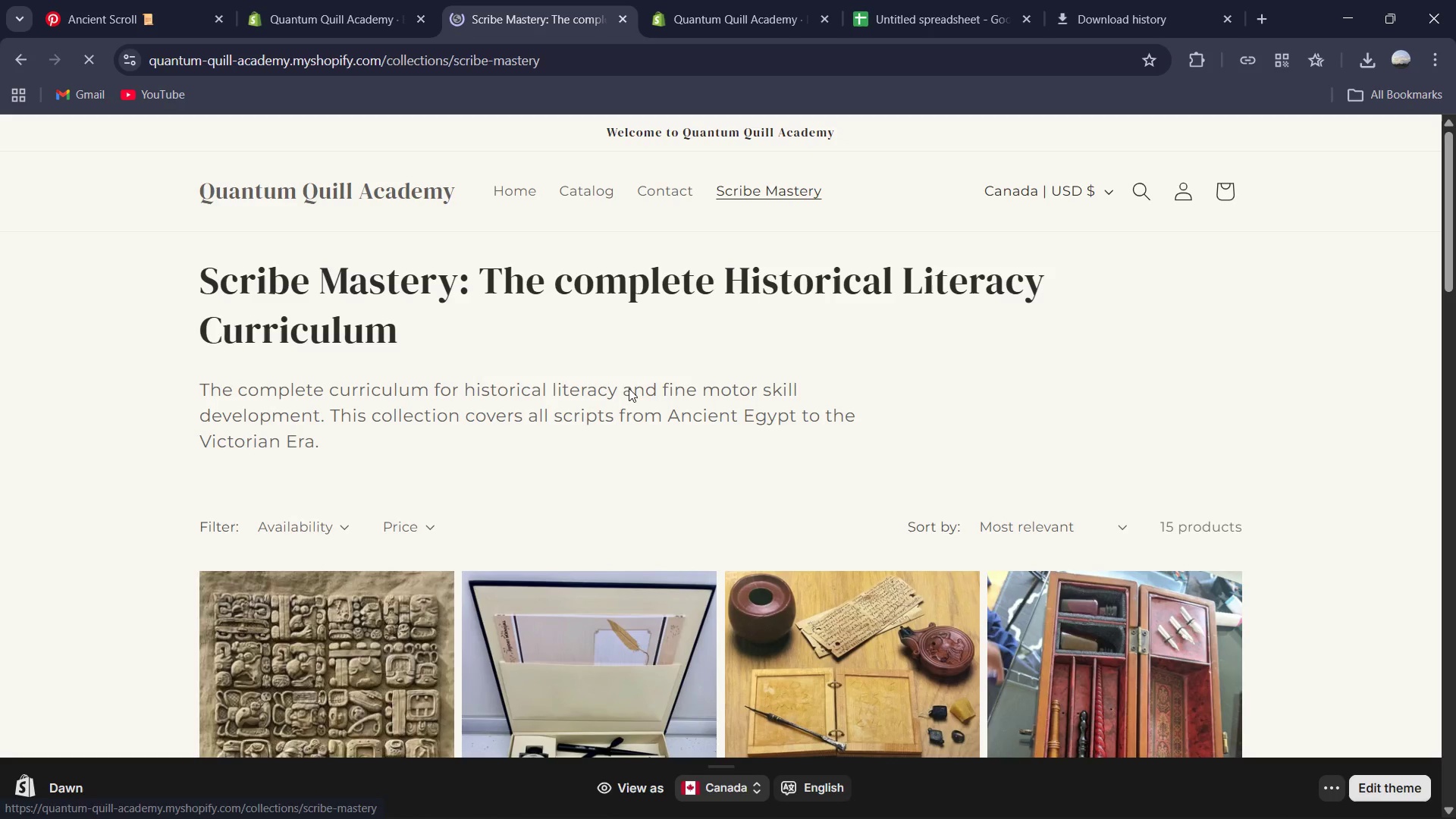 
wait(7.84)
 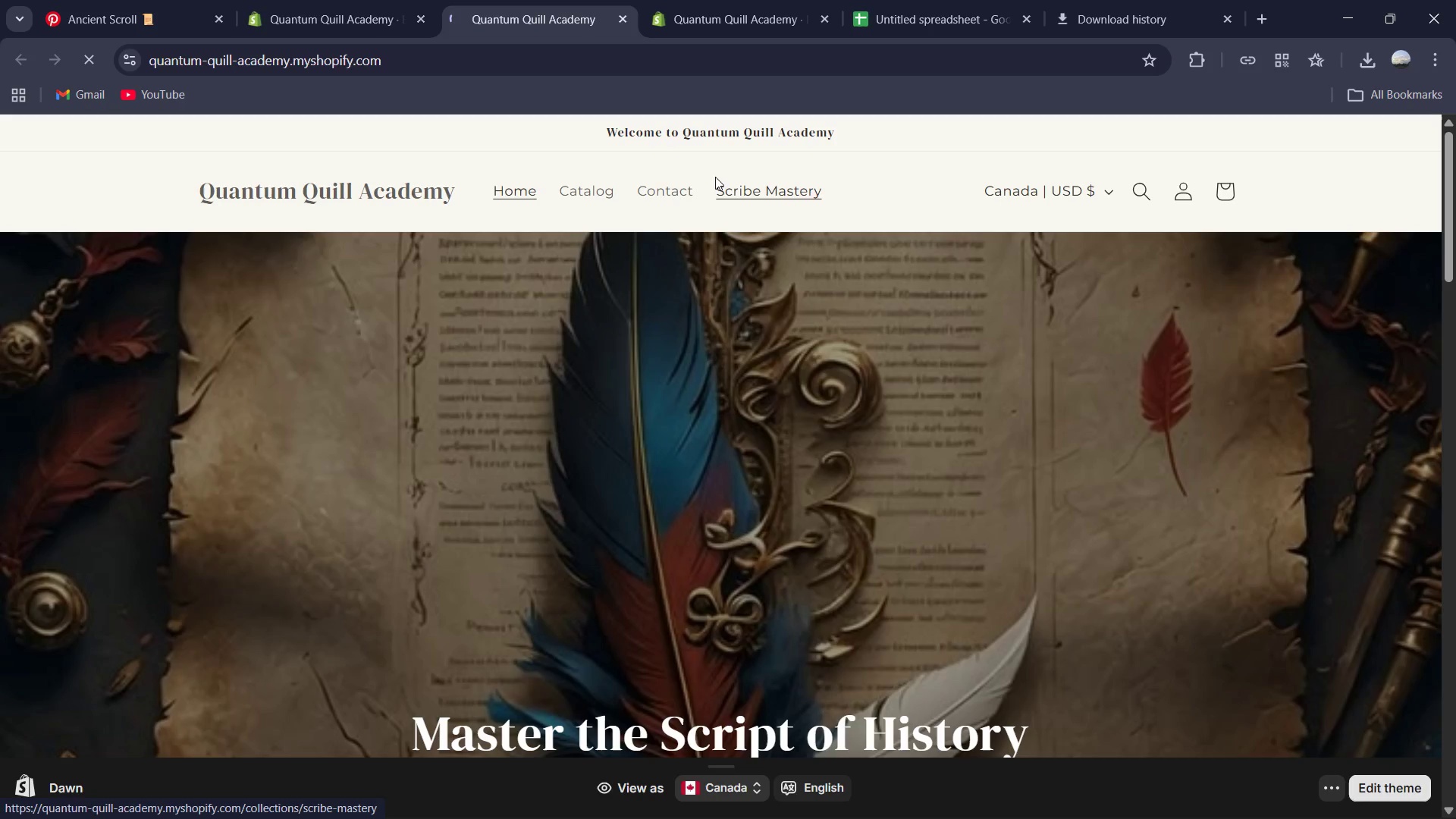 
left_click([312, 526])
 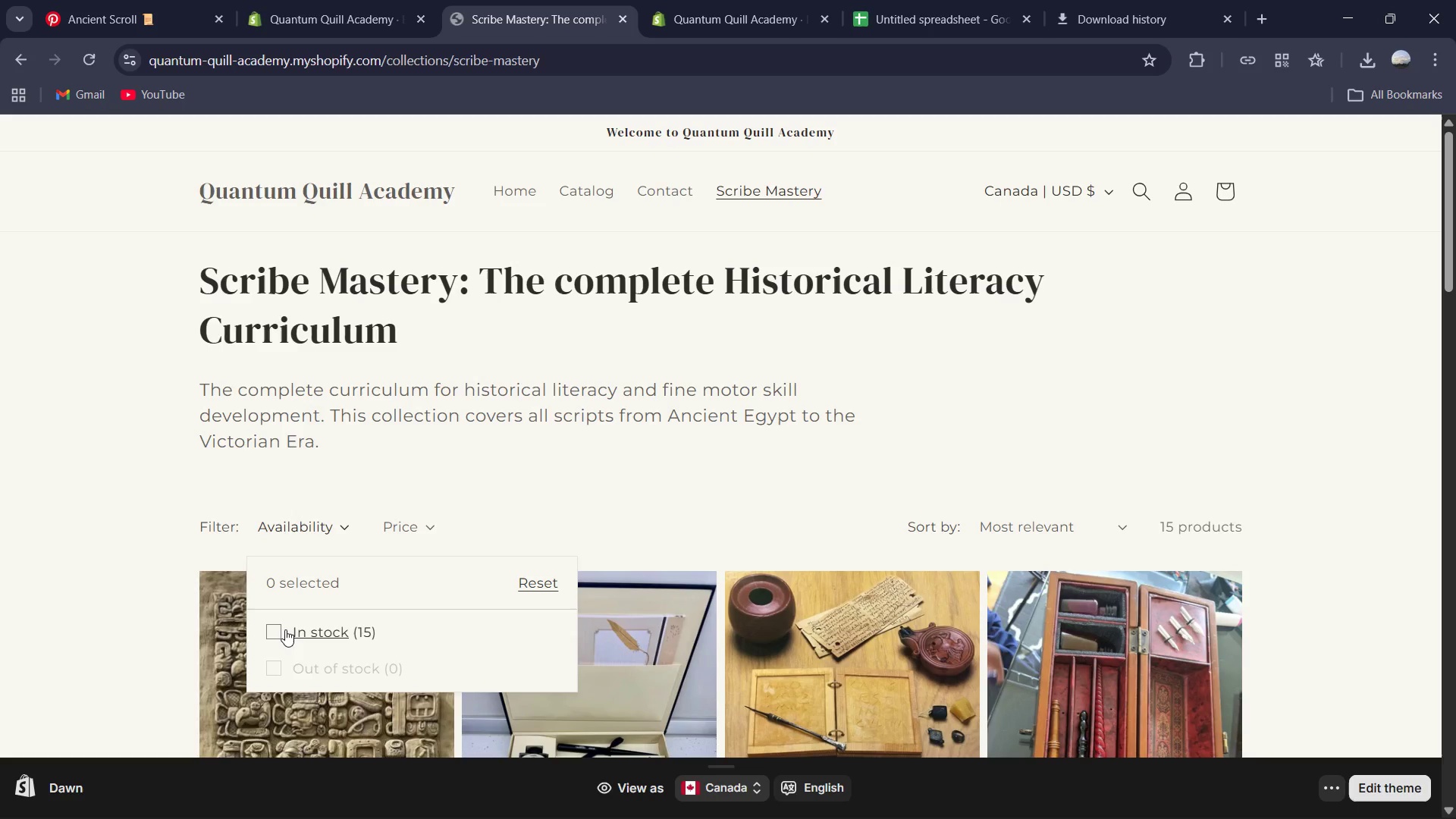 
left_click([271, 632])
 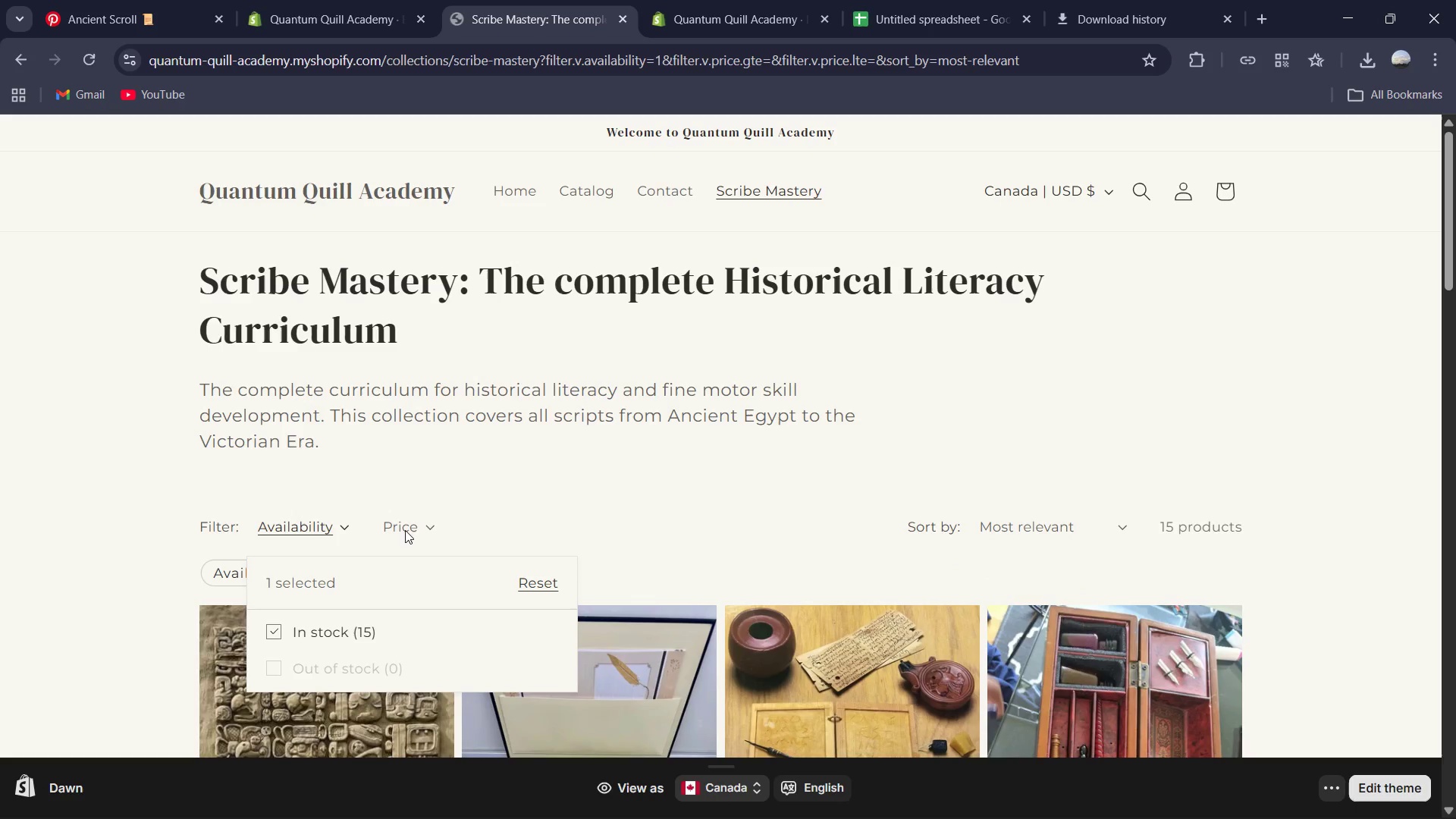 
left_click([417, 525])
 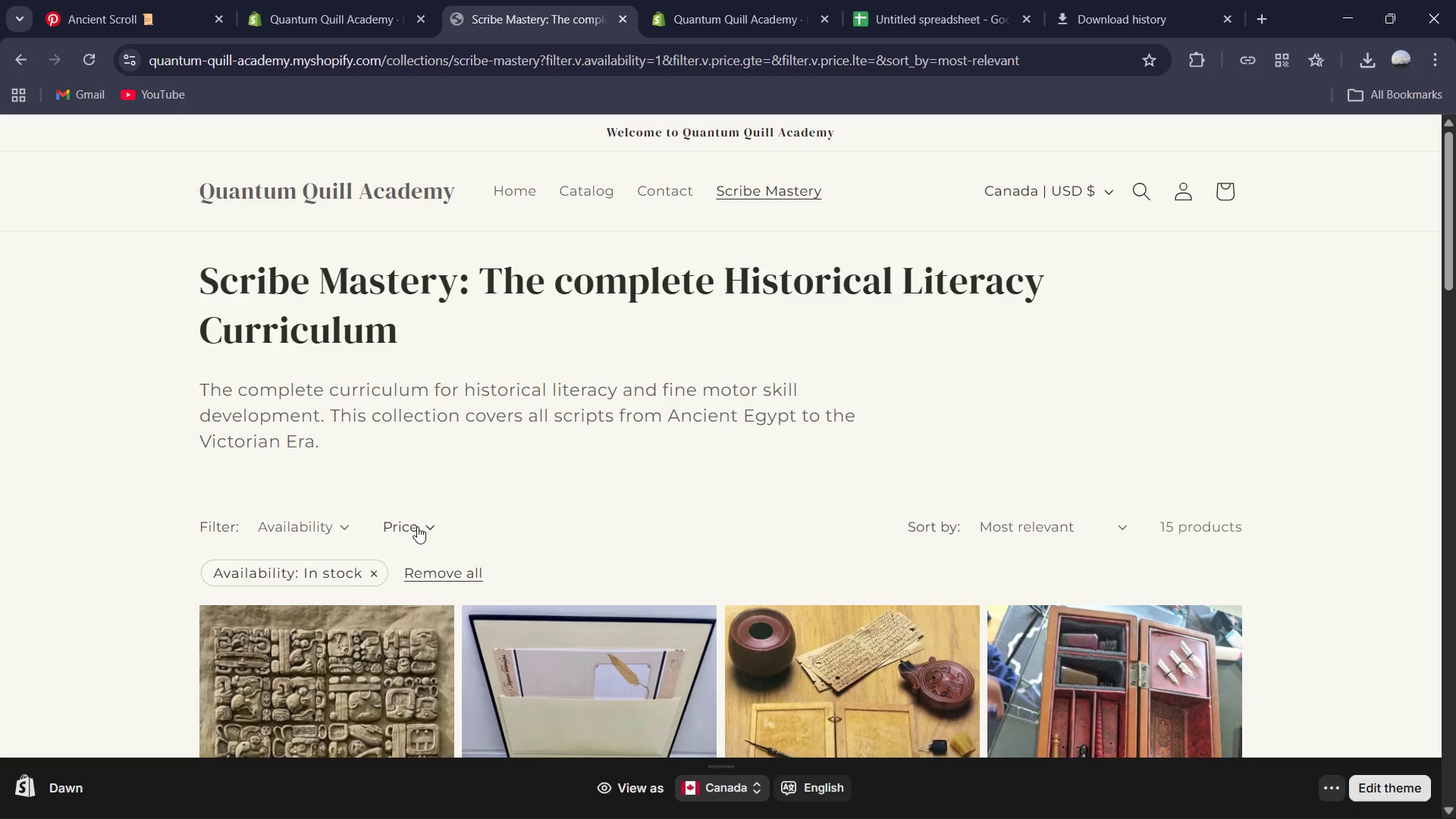 
left_click([417, 526])
 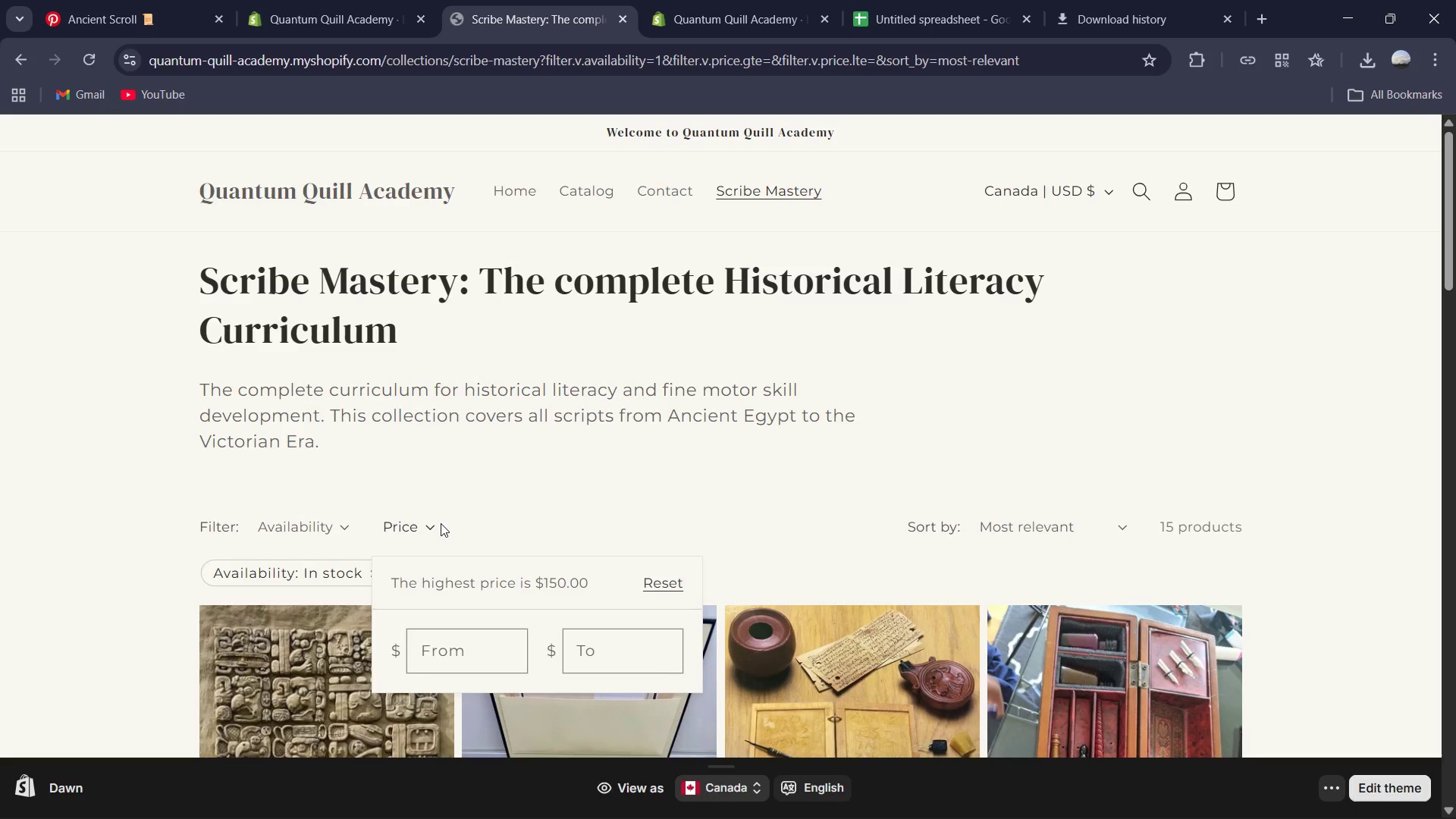 
left_click([422, 529])
 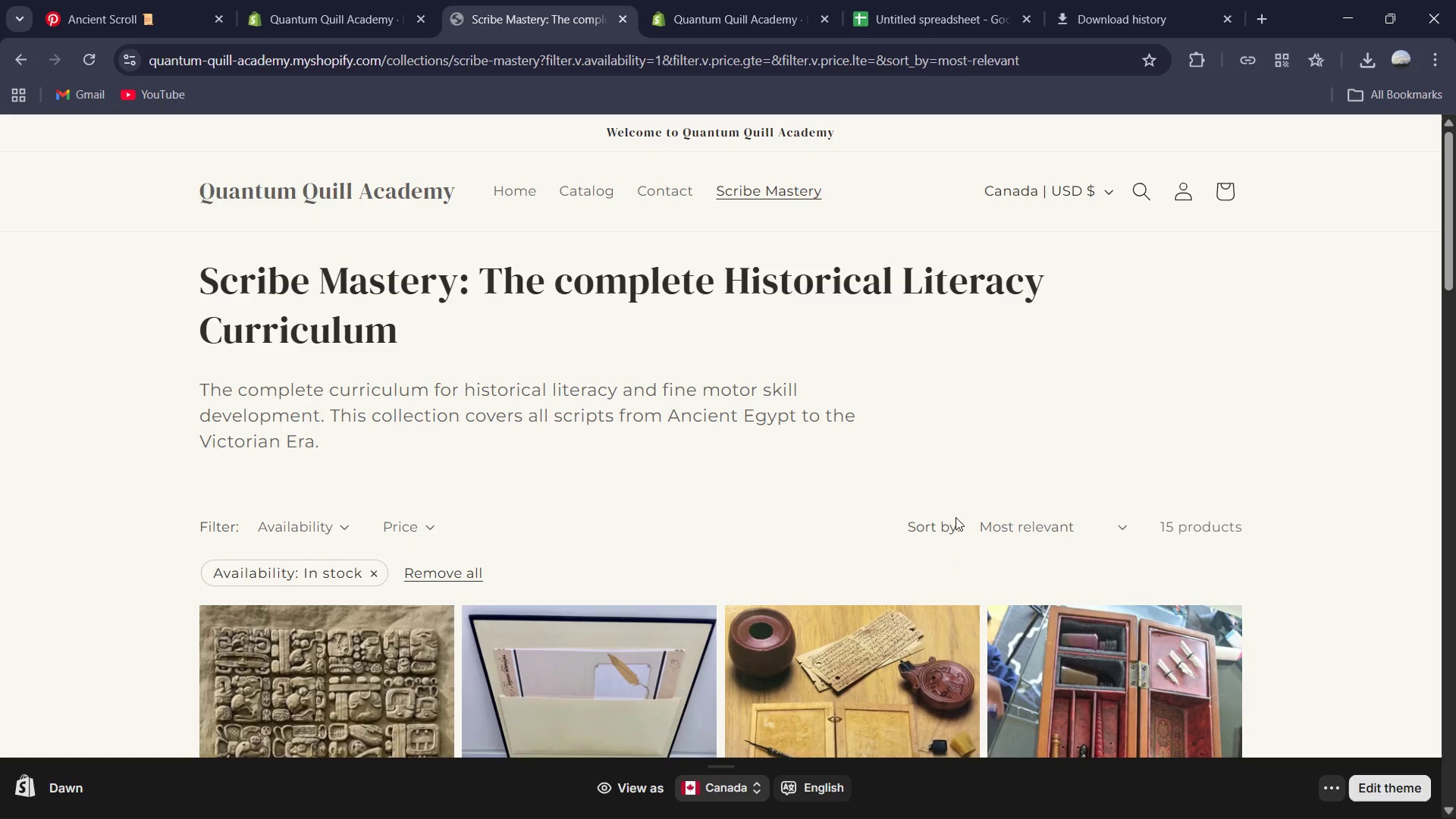 
left_click([1016, 531])
 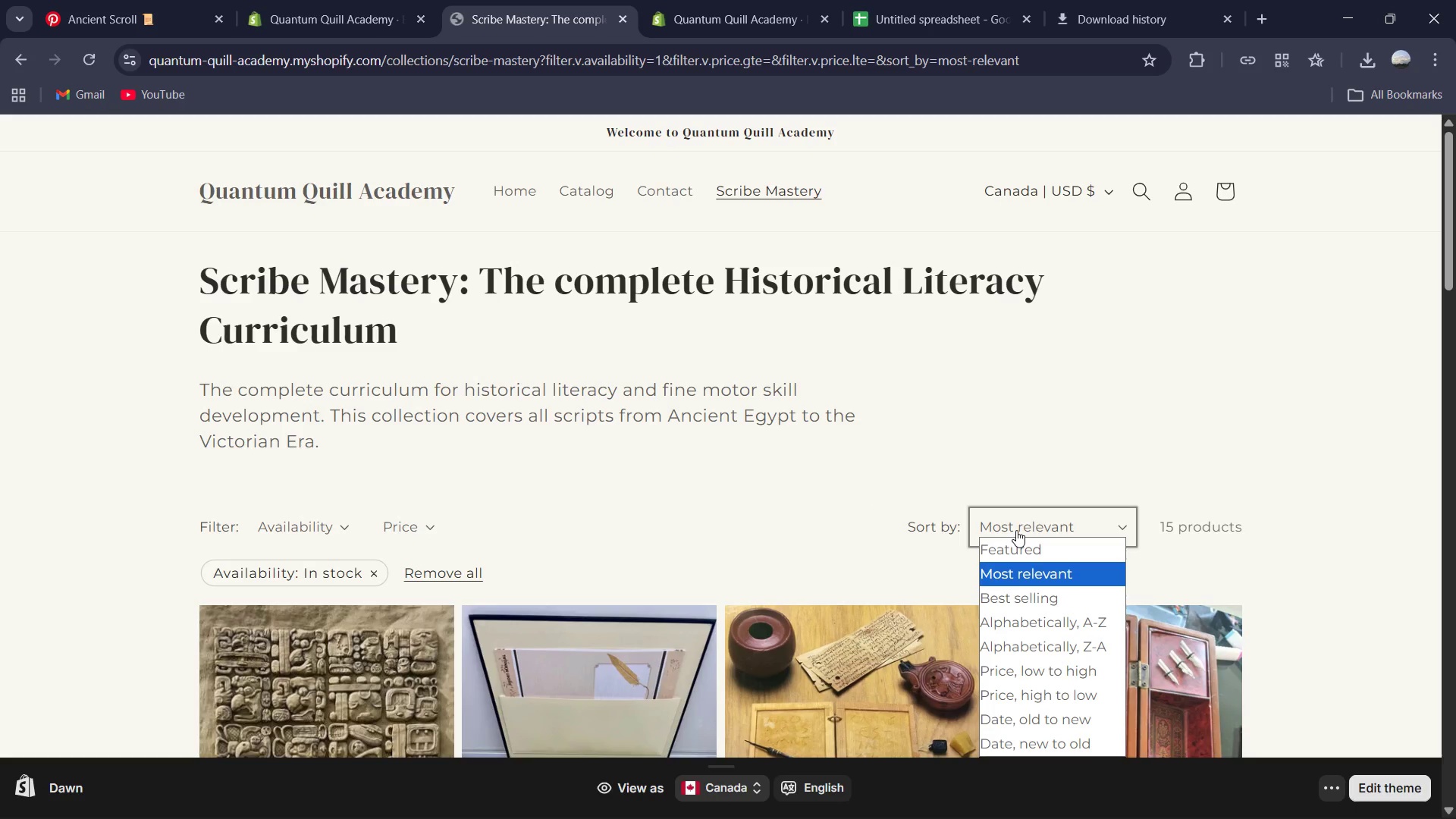 
left_click([1016, 529])
 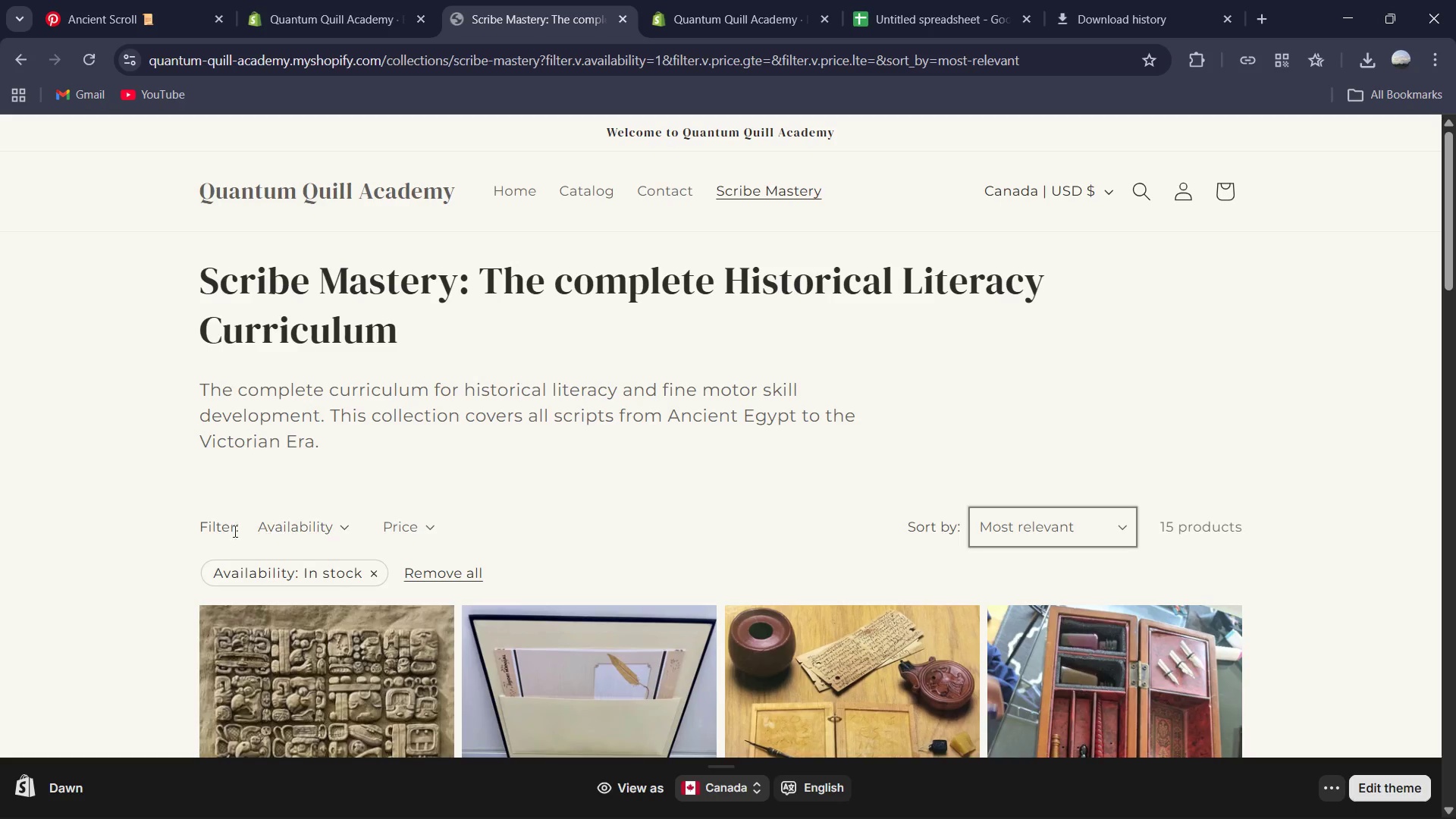 
left_click([293, 523])
 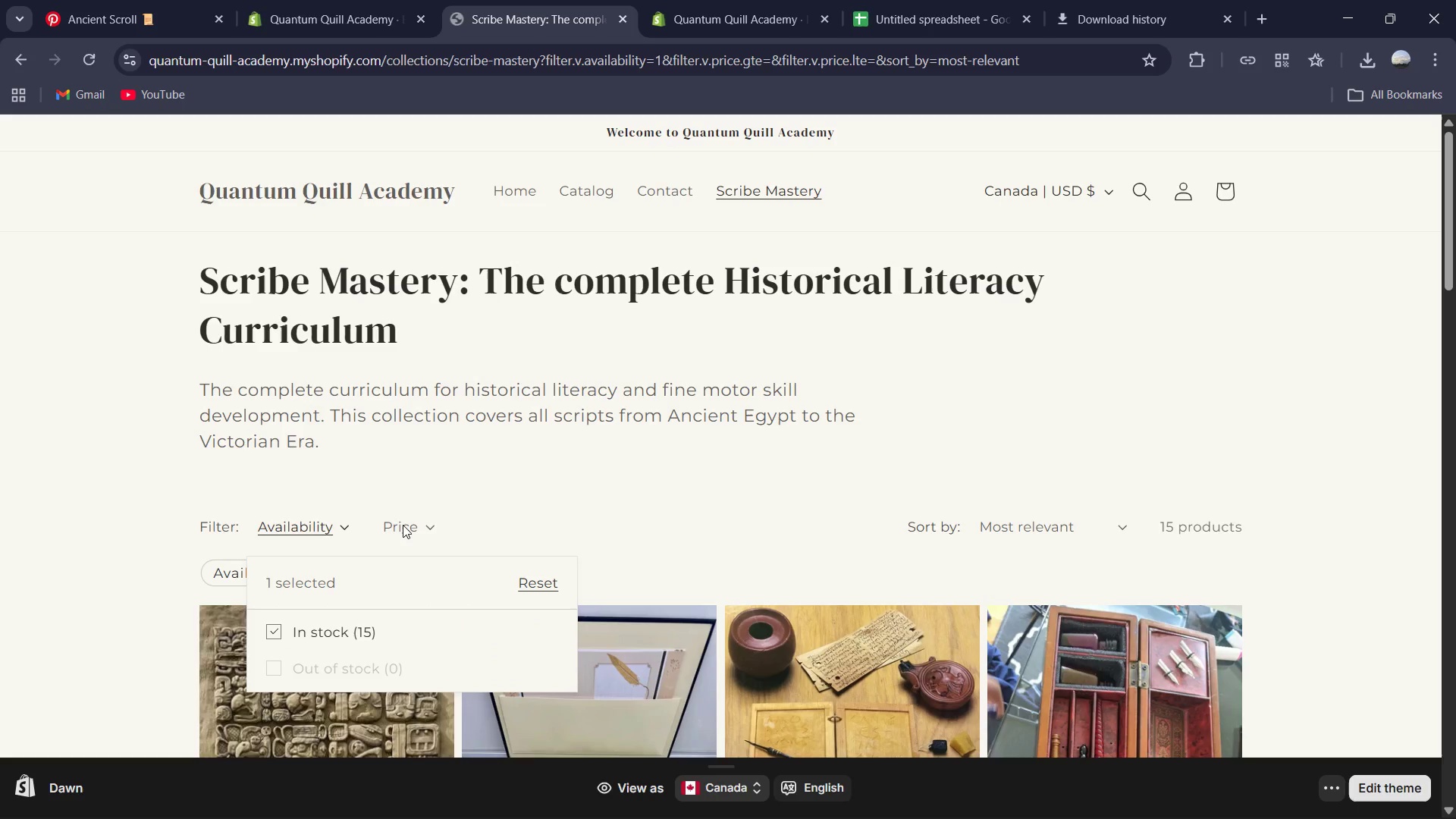 
wait(10.89)
 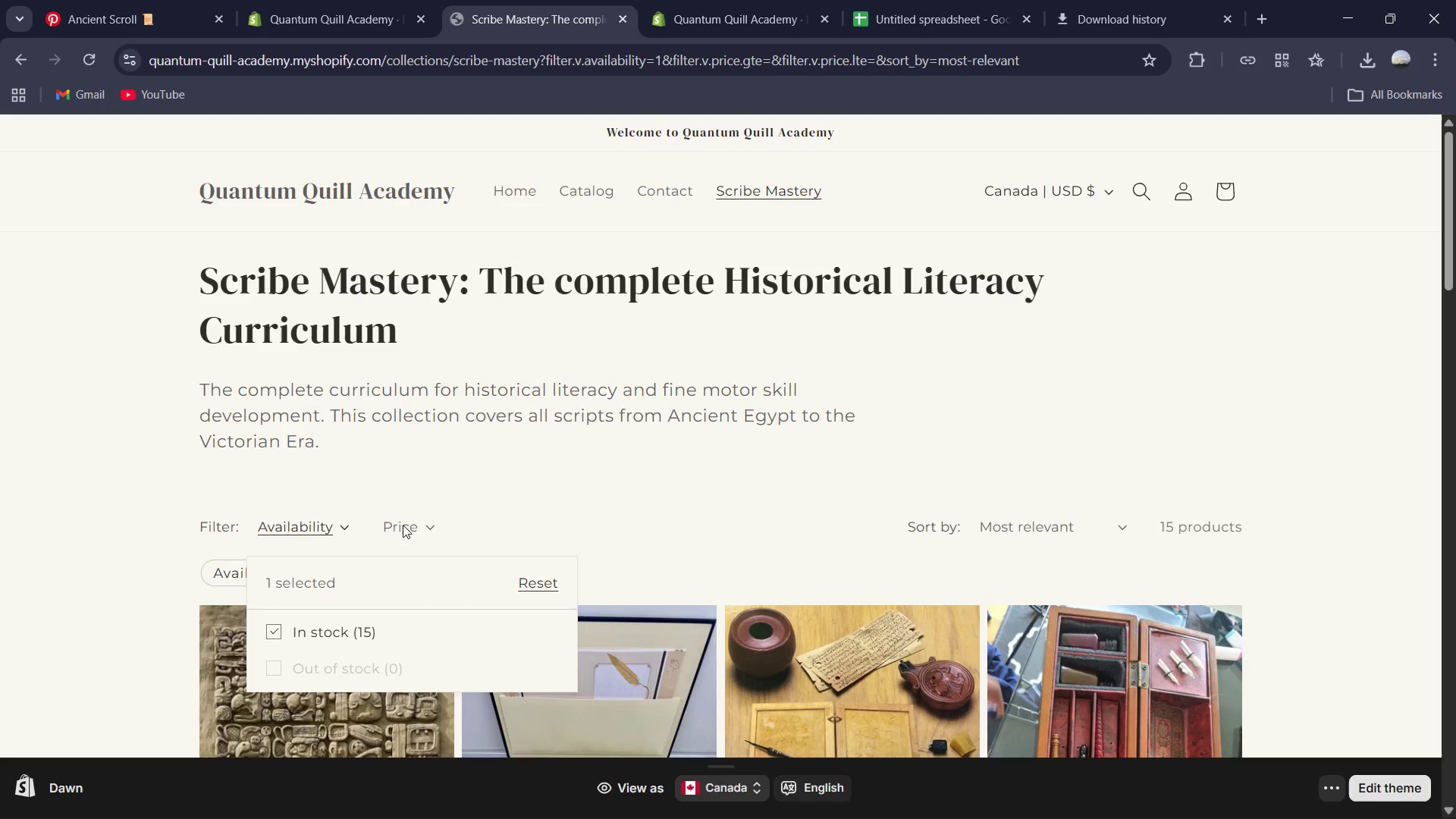 
left_click([322, 0])
 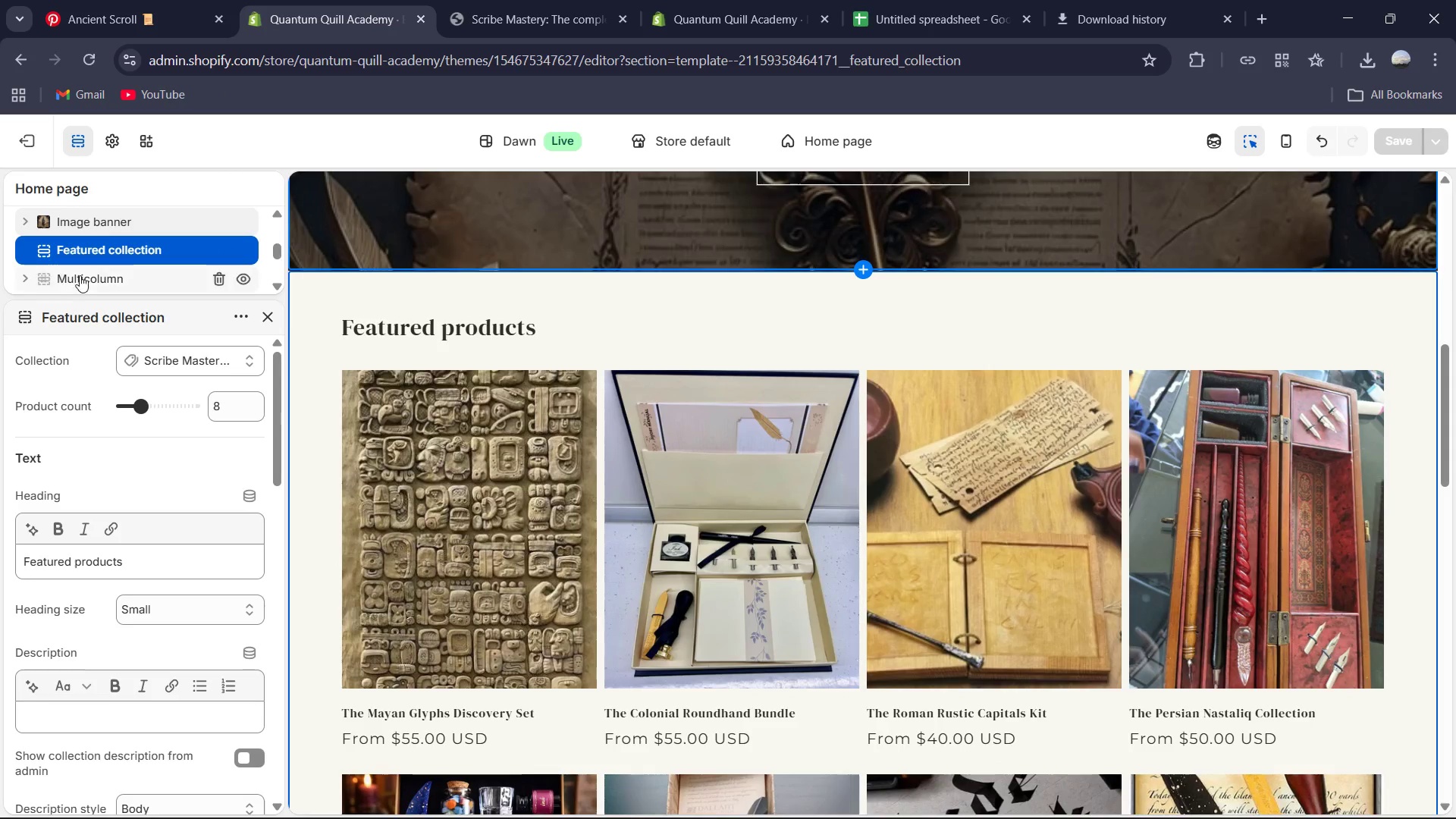 
wait(10.11)
 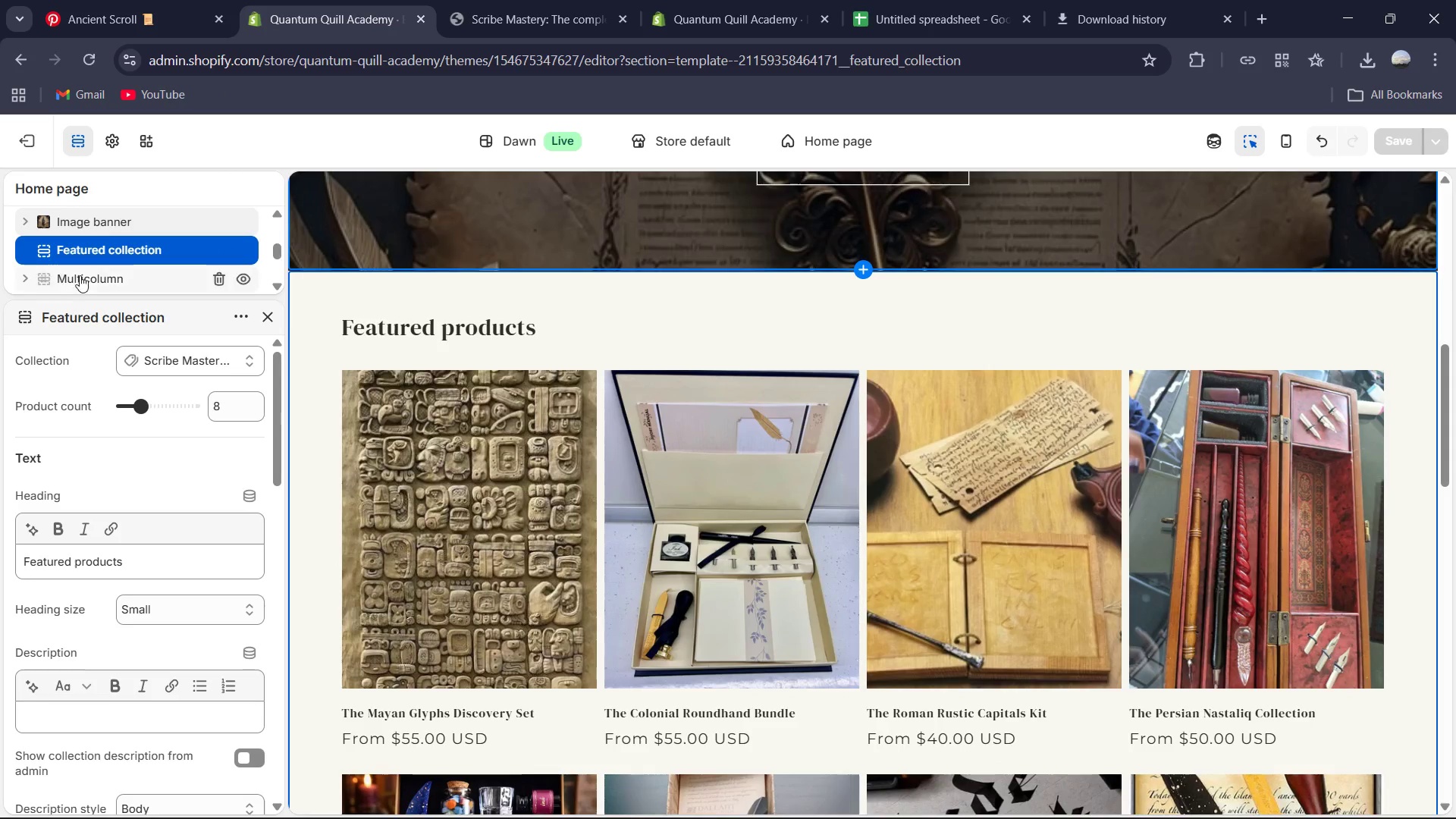 
left_click([115, 137])
 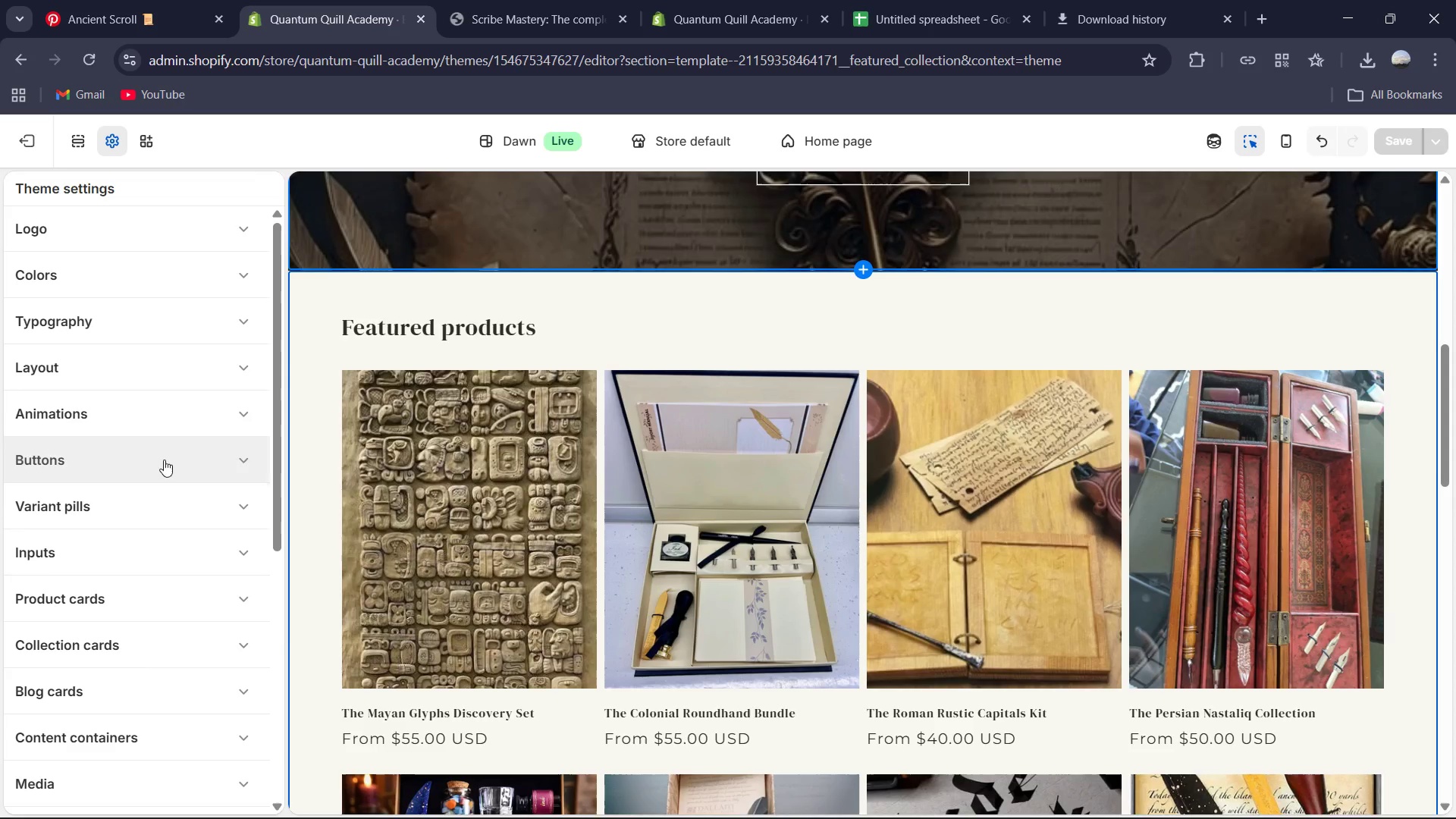 
scroll: coordinate [168, 509], scroll_direction: down, amount: 7.0
 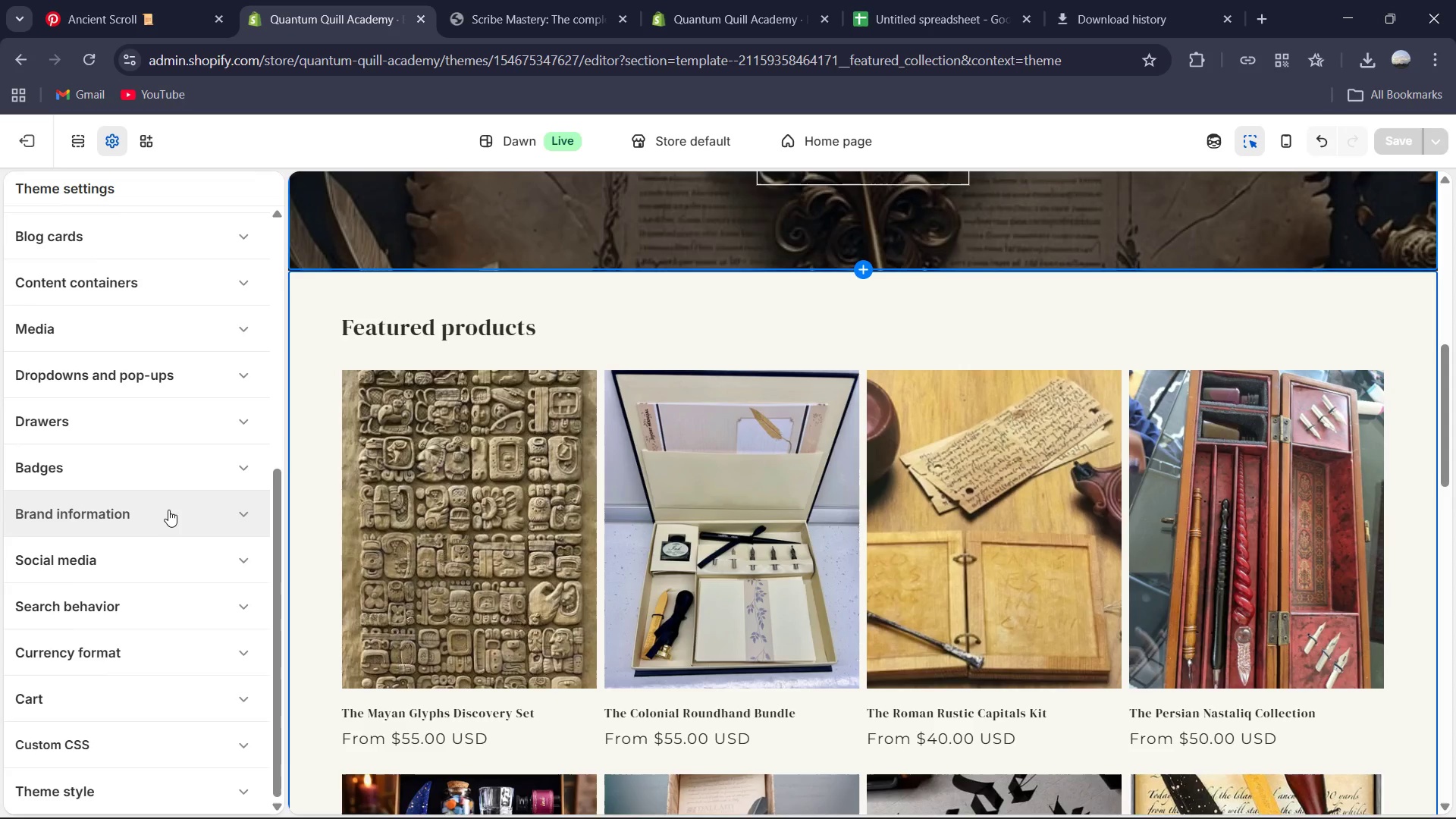 
scroll: coordinate [169, 508], scroll_direction: up, amount: 6.0
 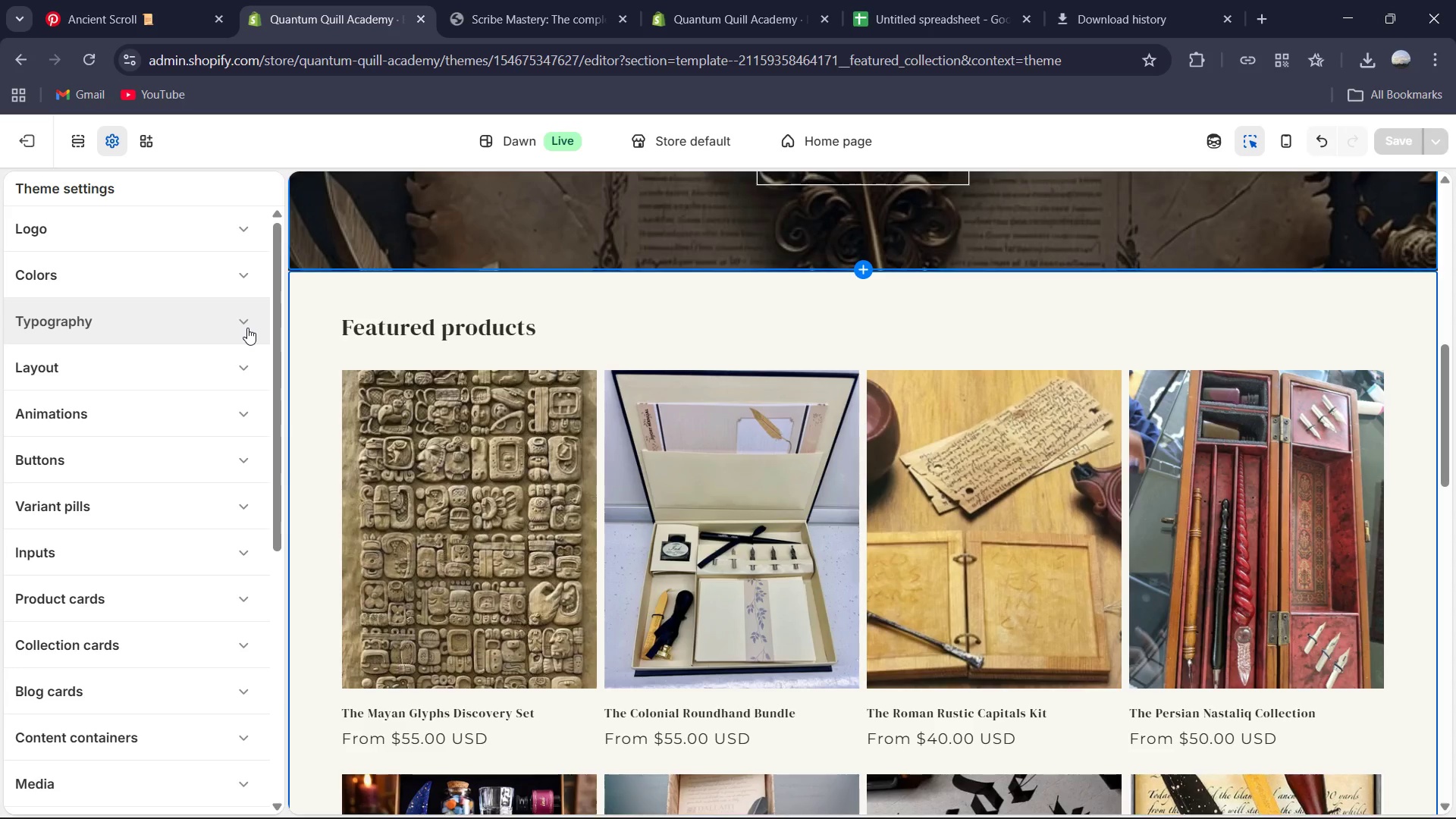 
wait(22.38)
 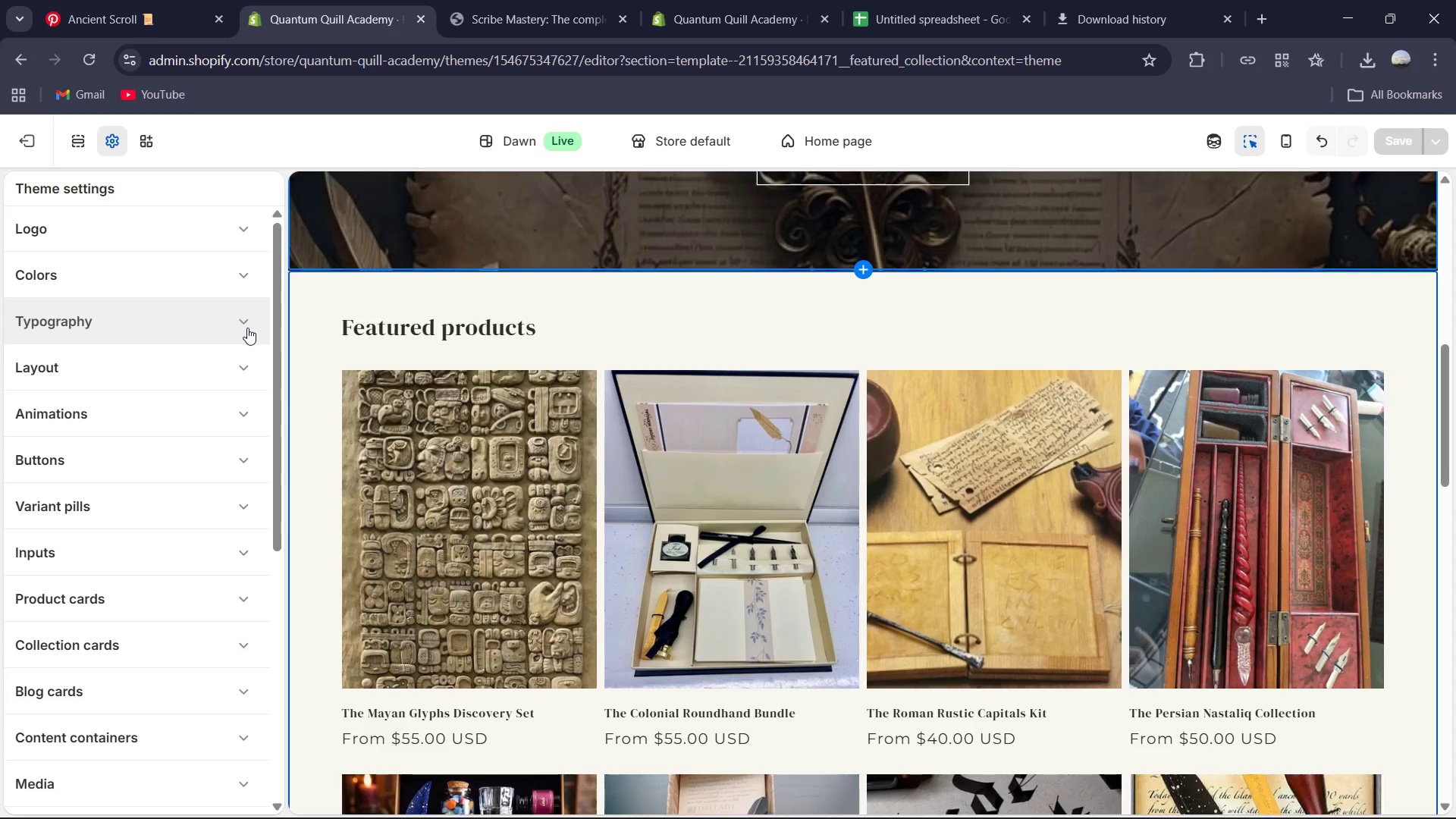 
left_click([463, 2])
 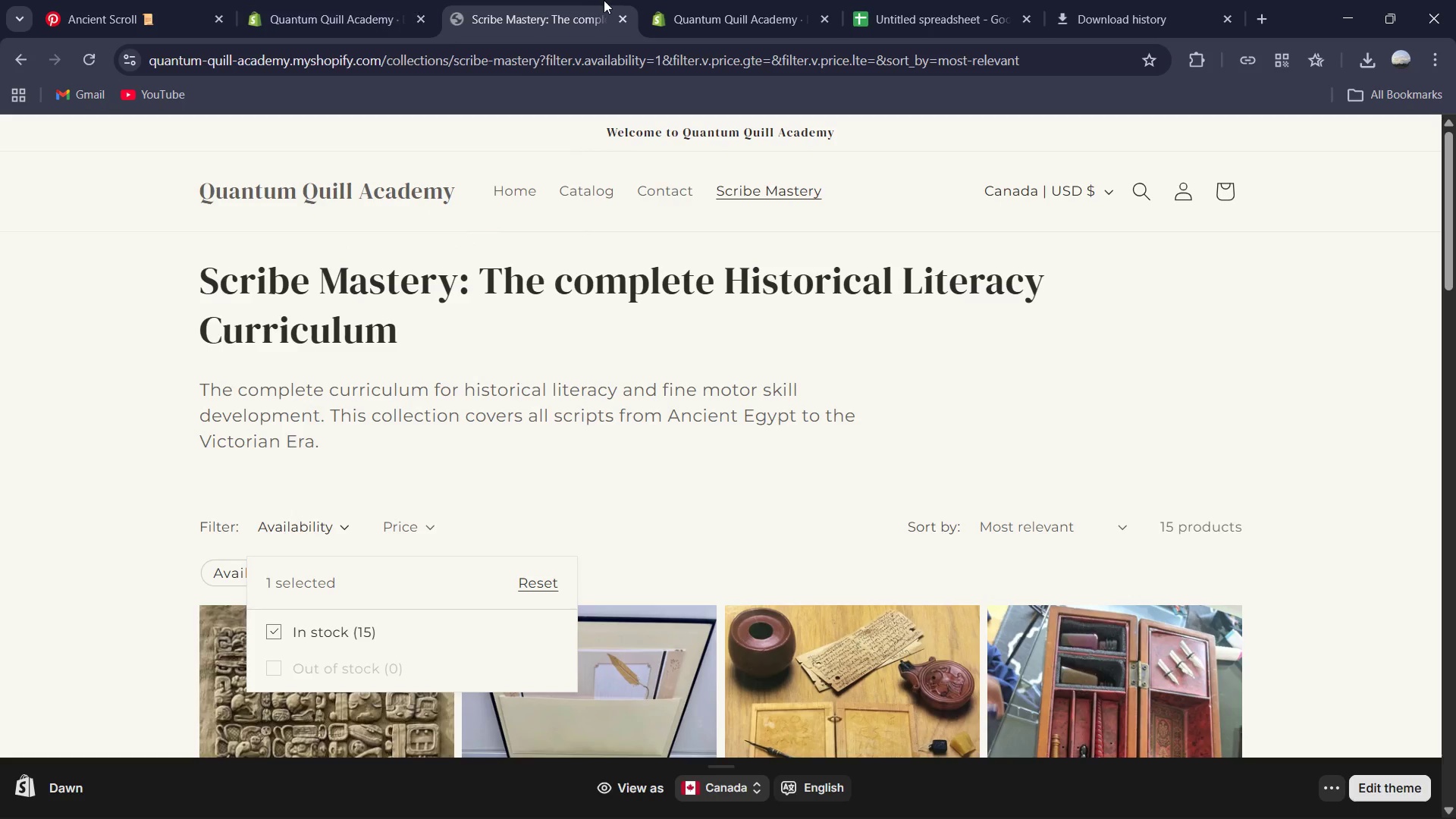 
left_click([799, 1])
 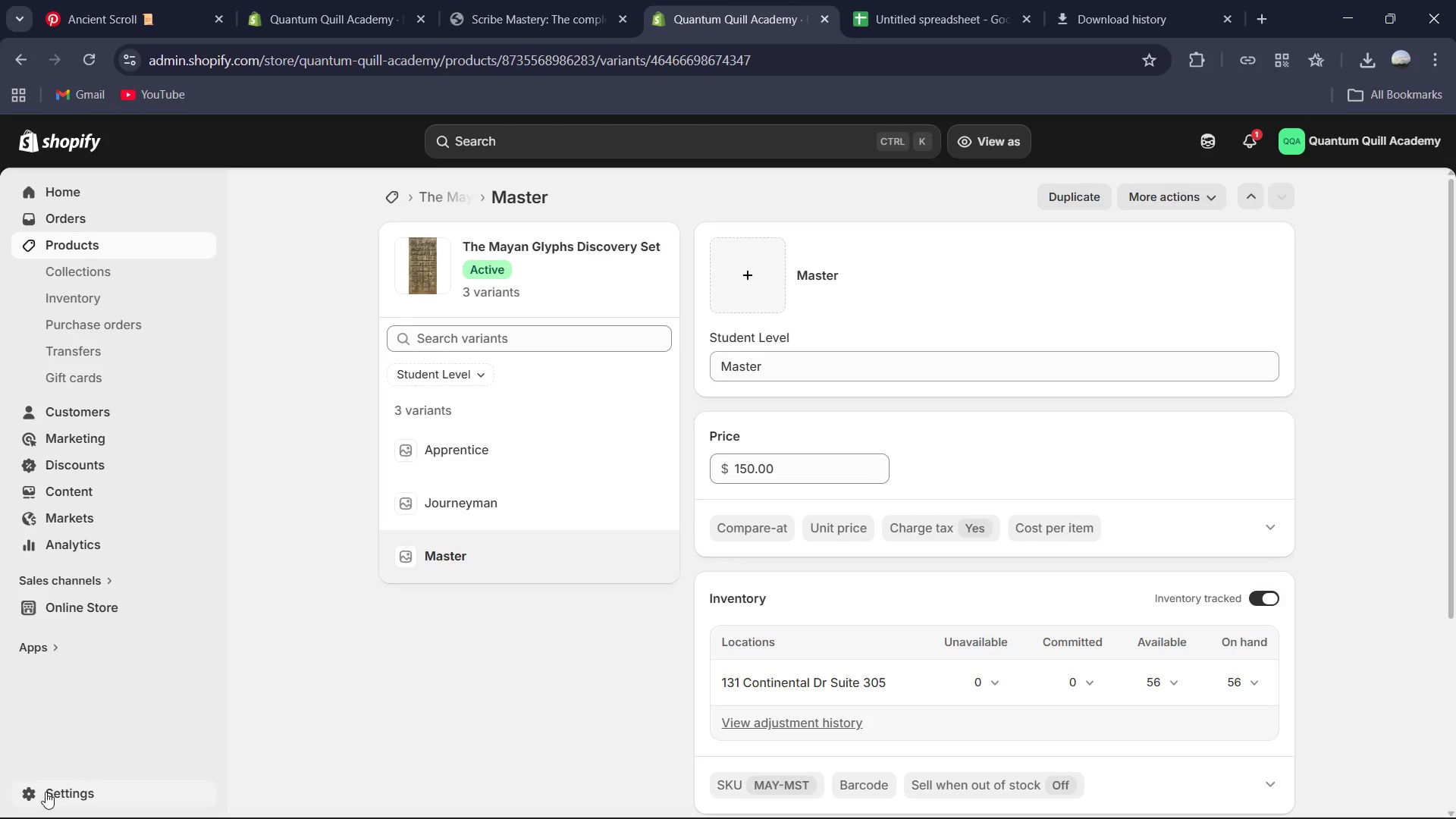 
left_click([46, 794])
 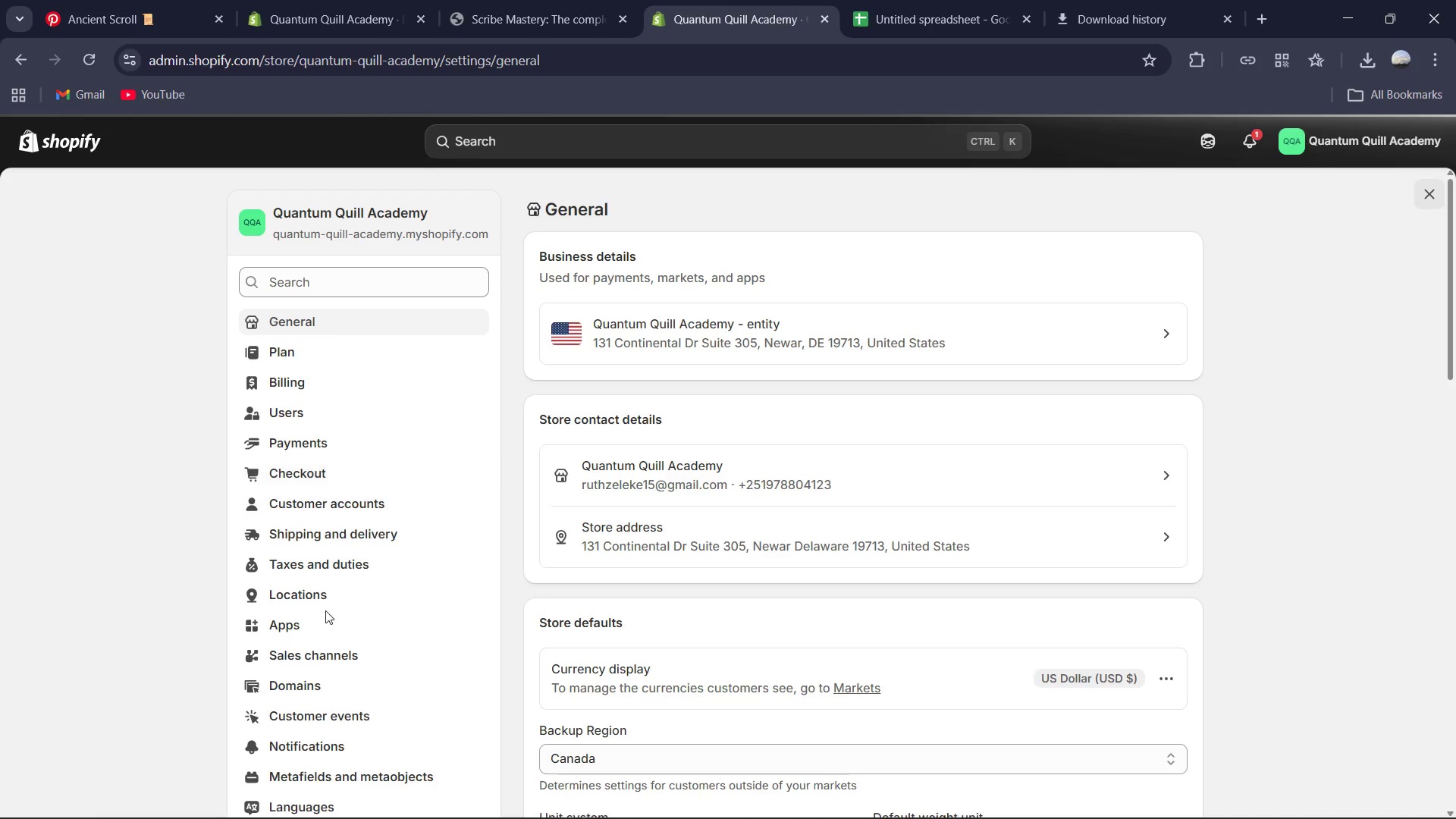 
wait(6.28)
 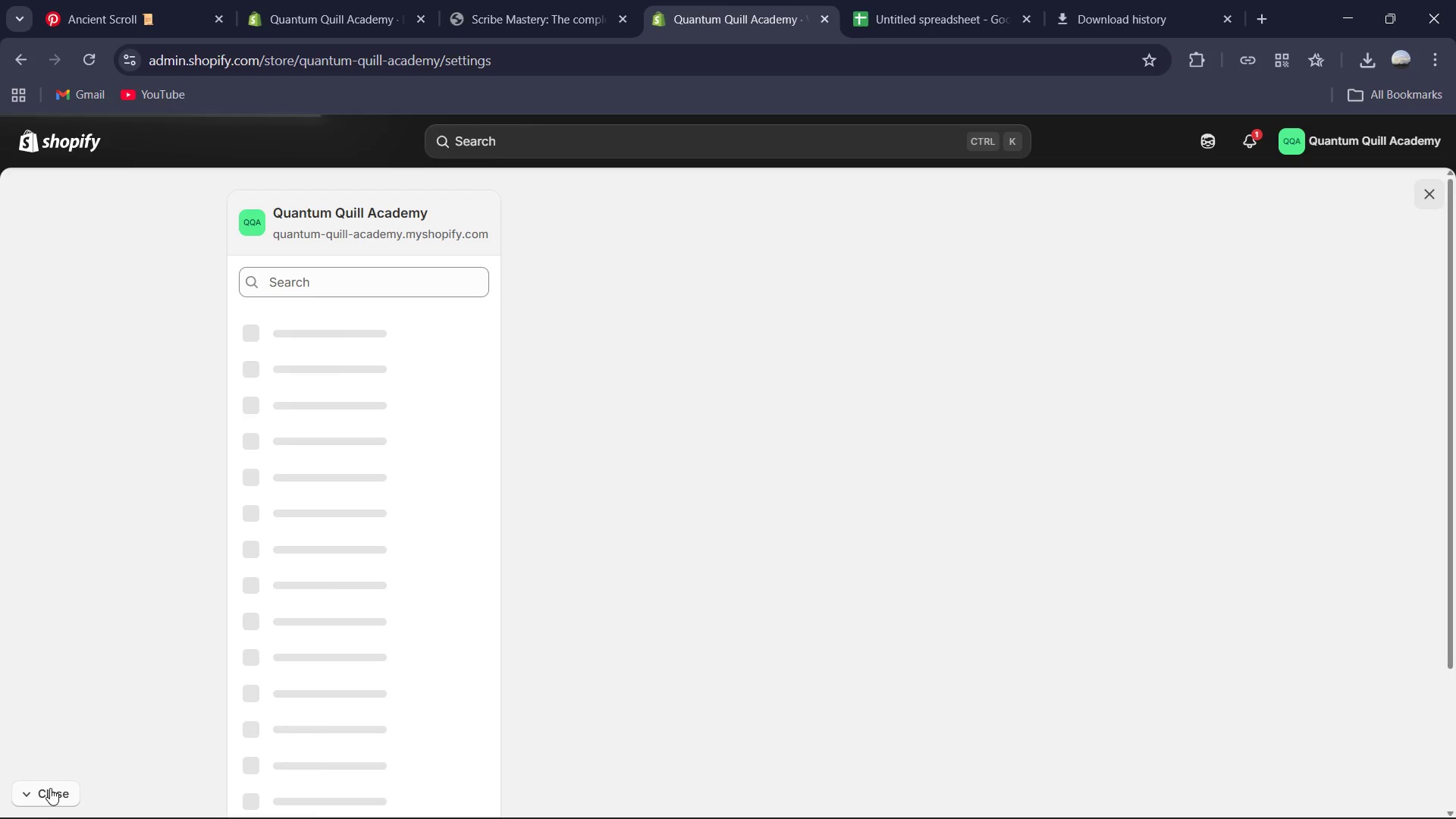 
left_click([319, 657])
 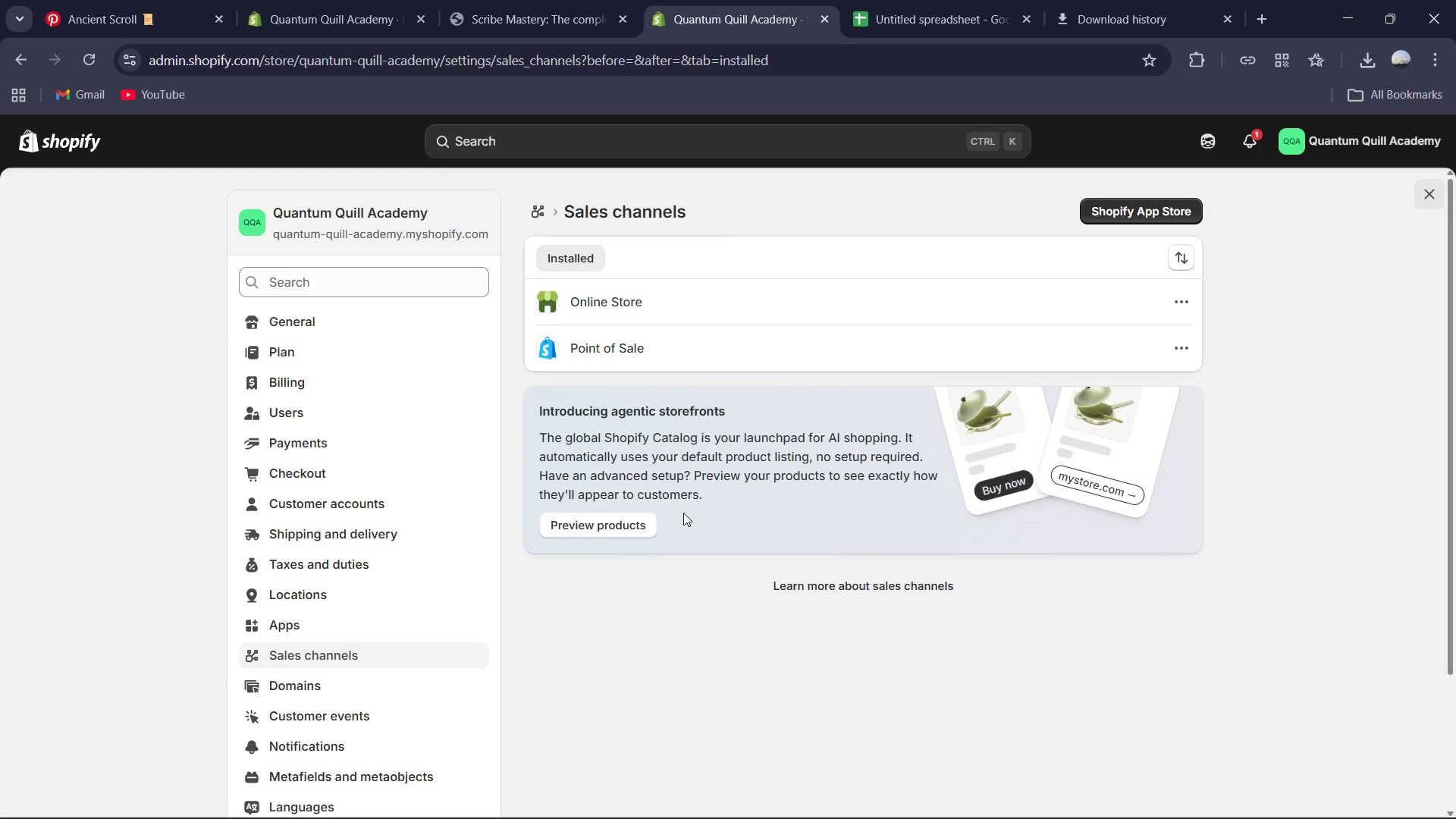 
left_click([297, 626])
 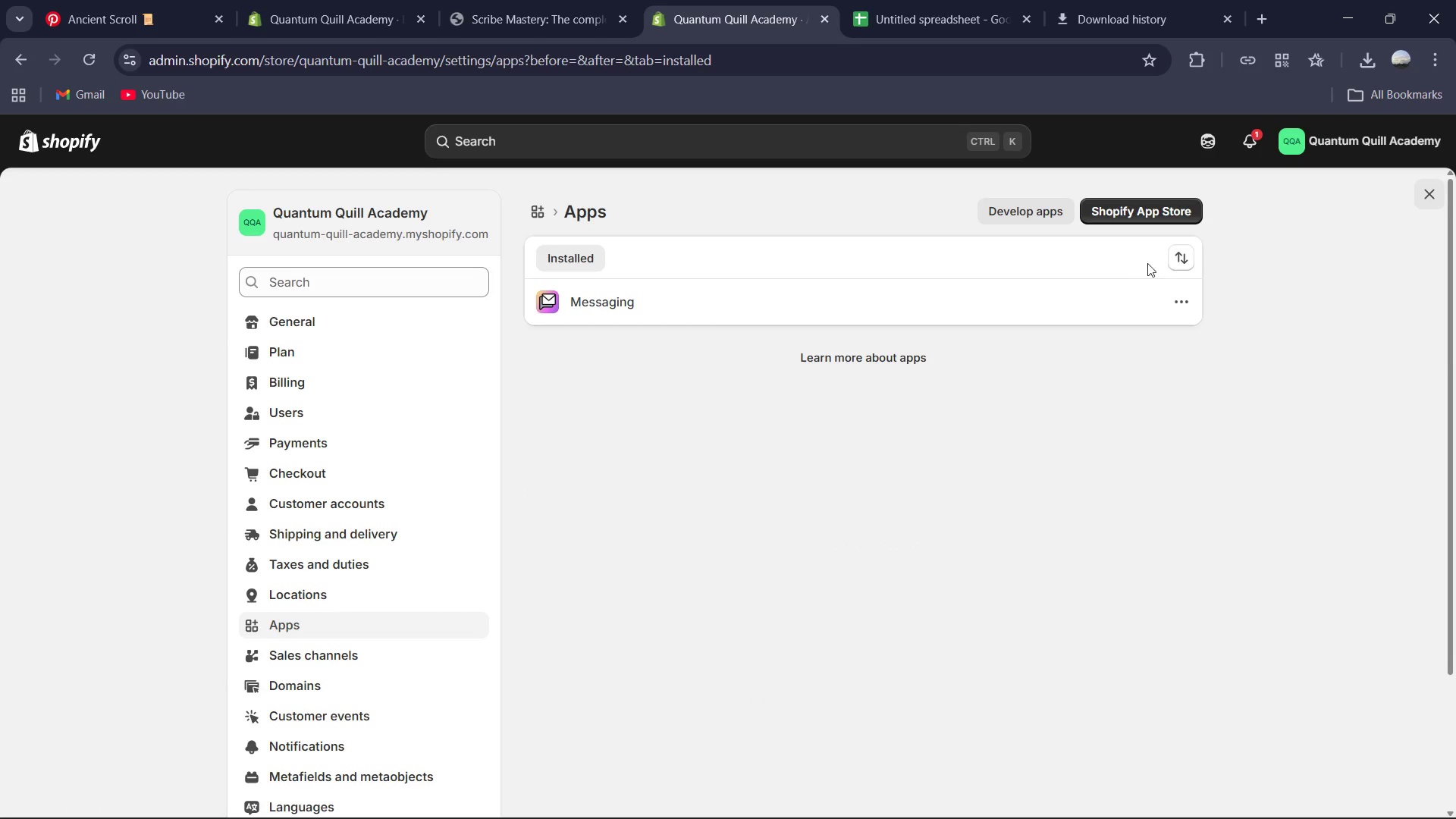 
wait(6.25)
 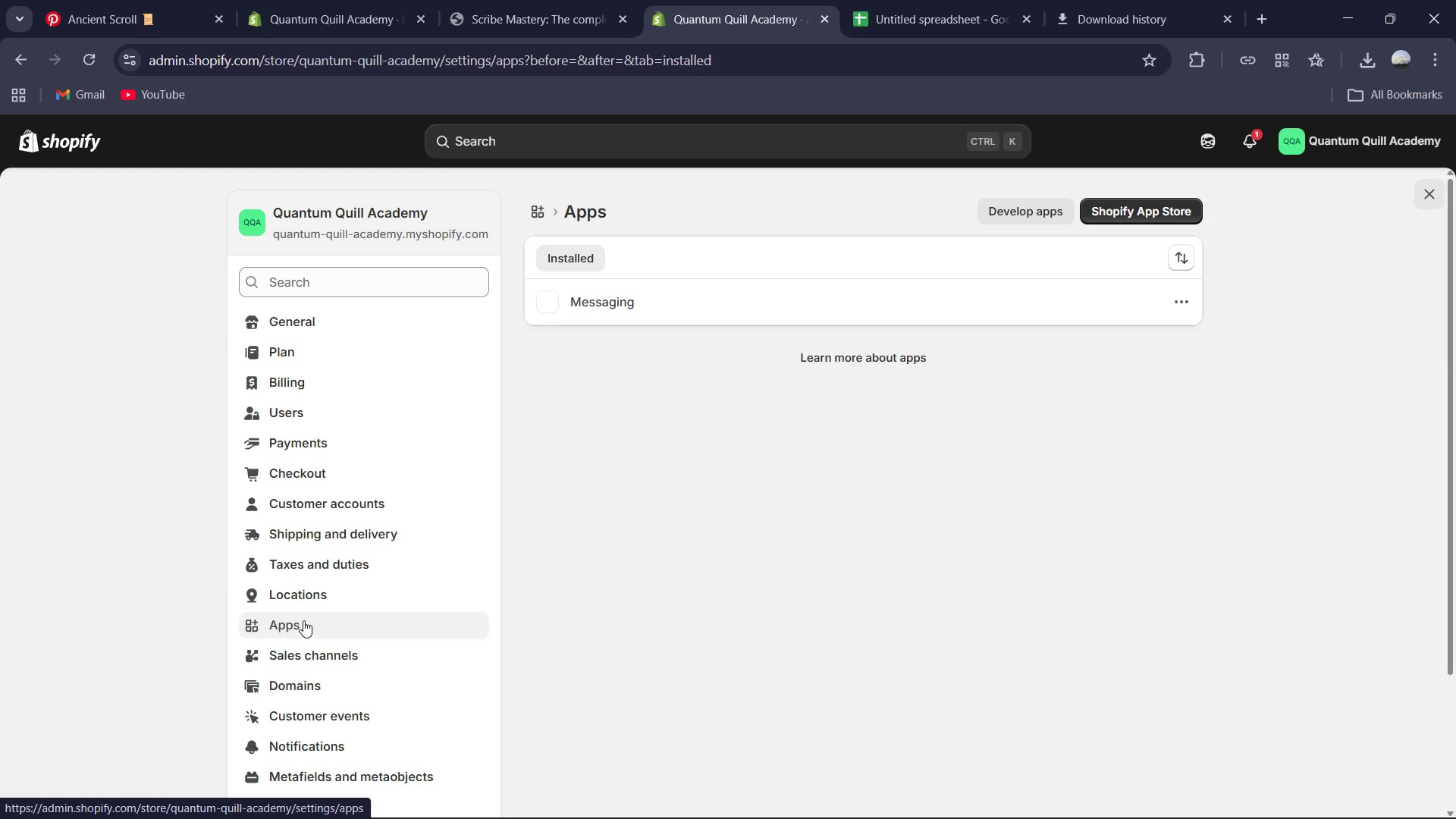 
left_click([1144, 217])
 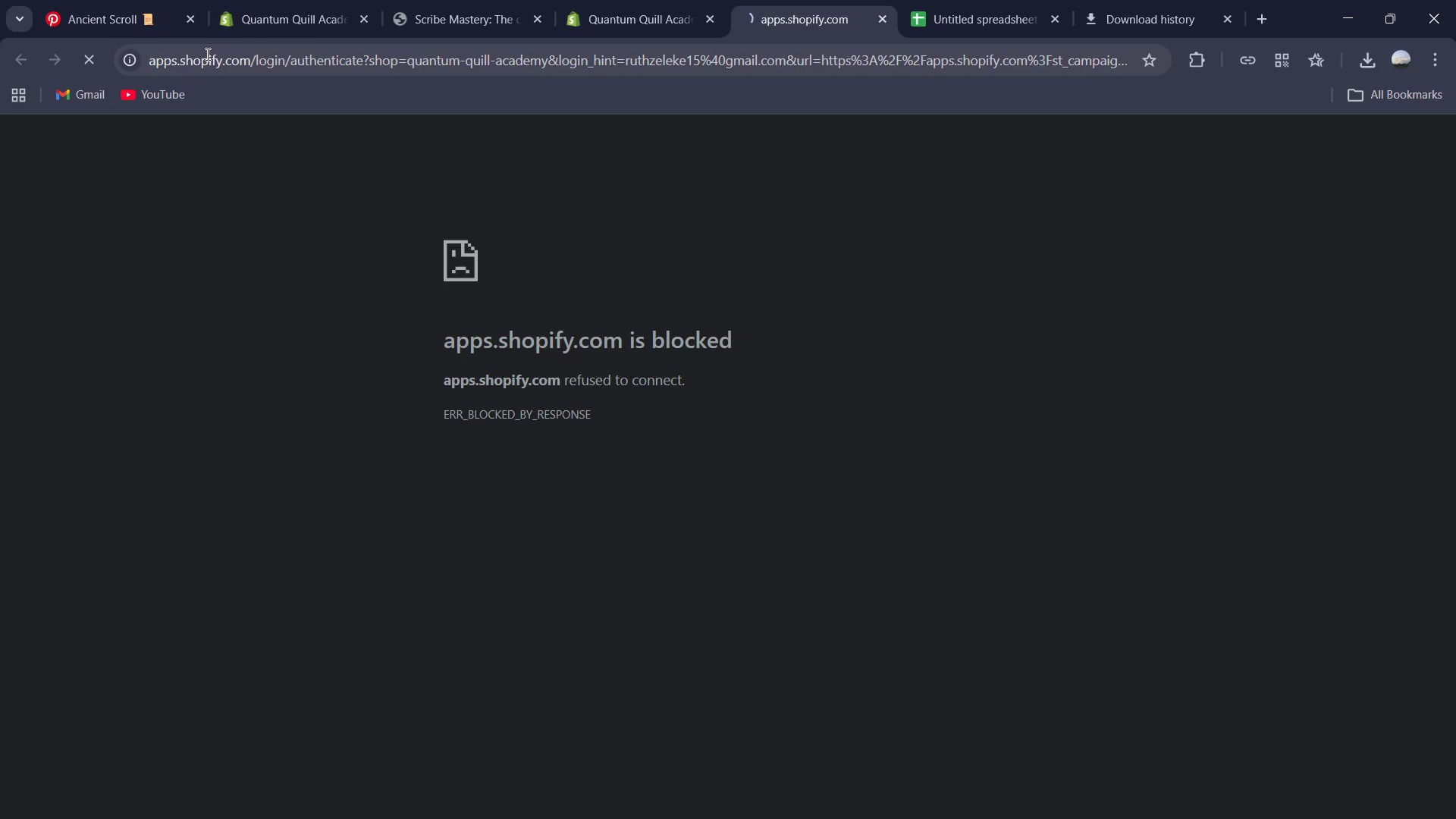 
mouse_move([469, 4])
 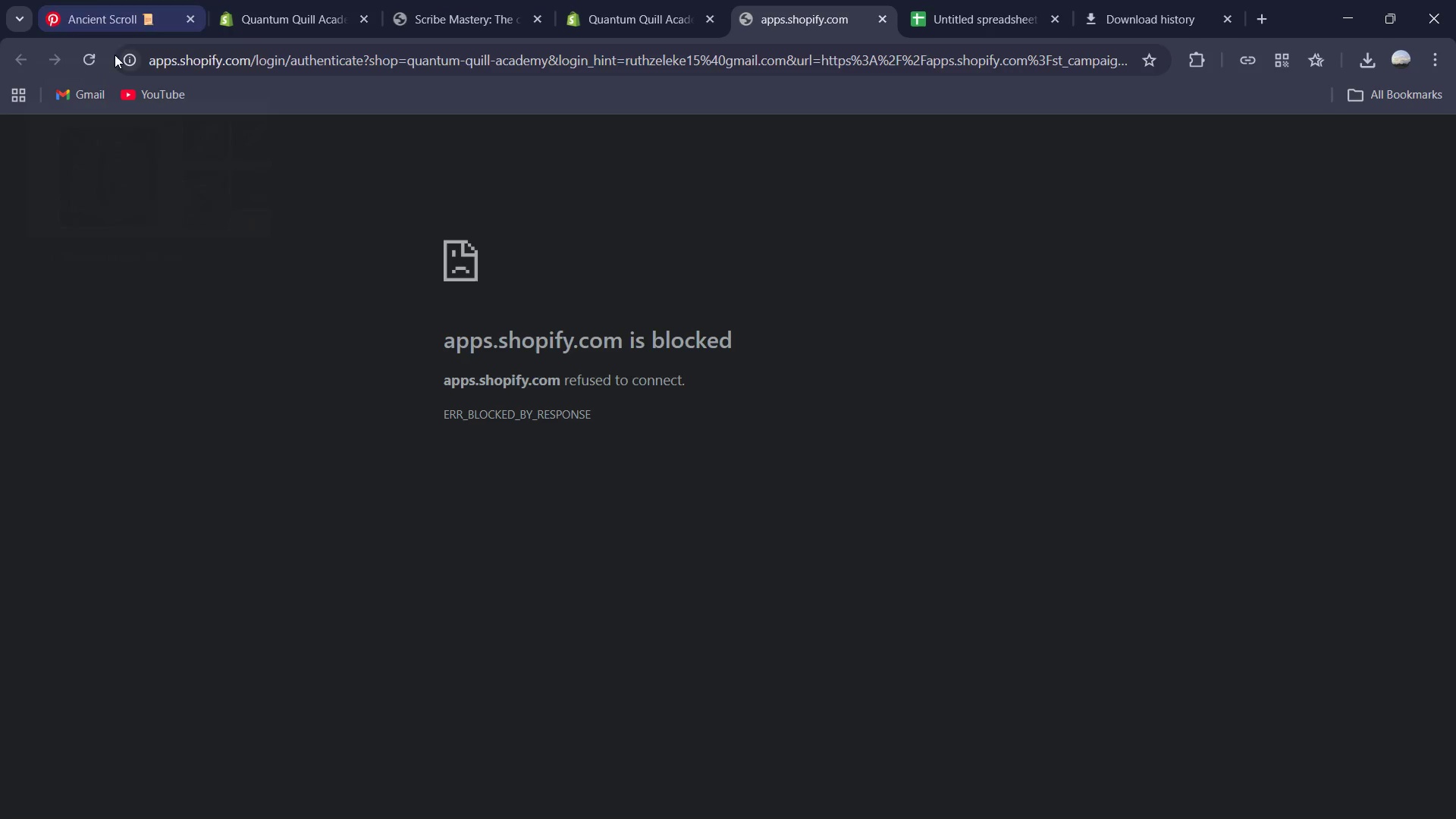 
left_click([93, 58])
 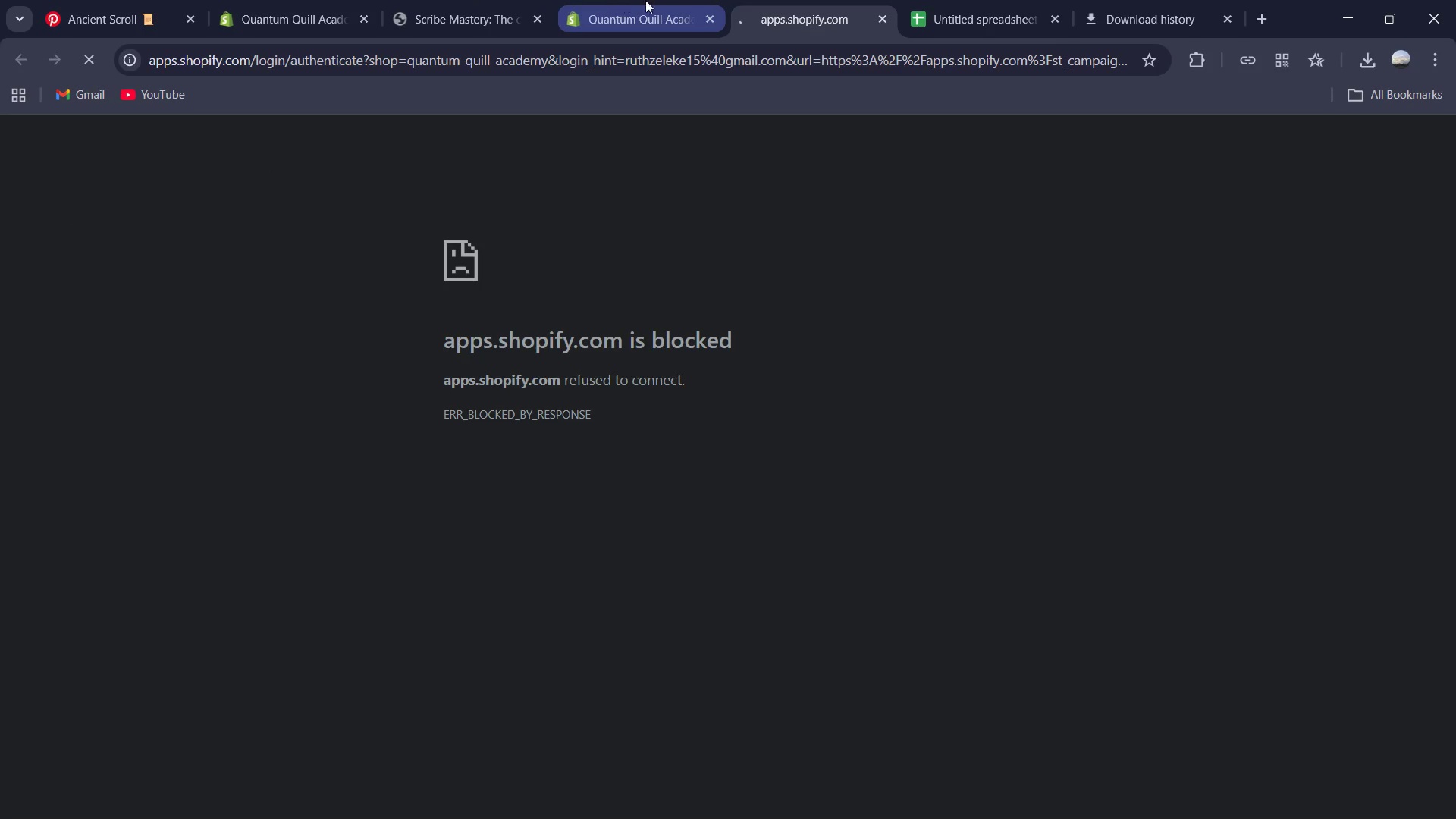 
left_click([645, 0])
 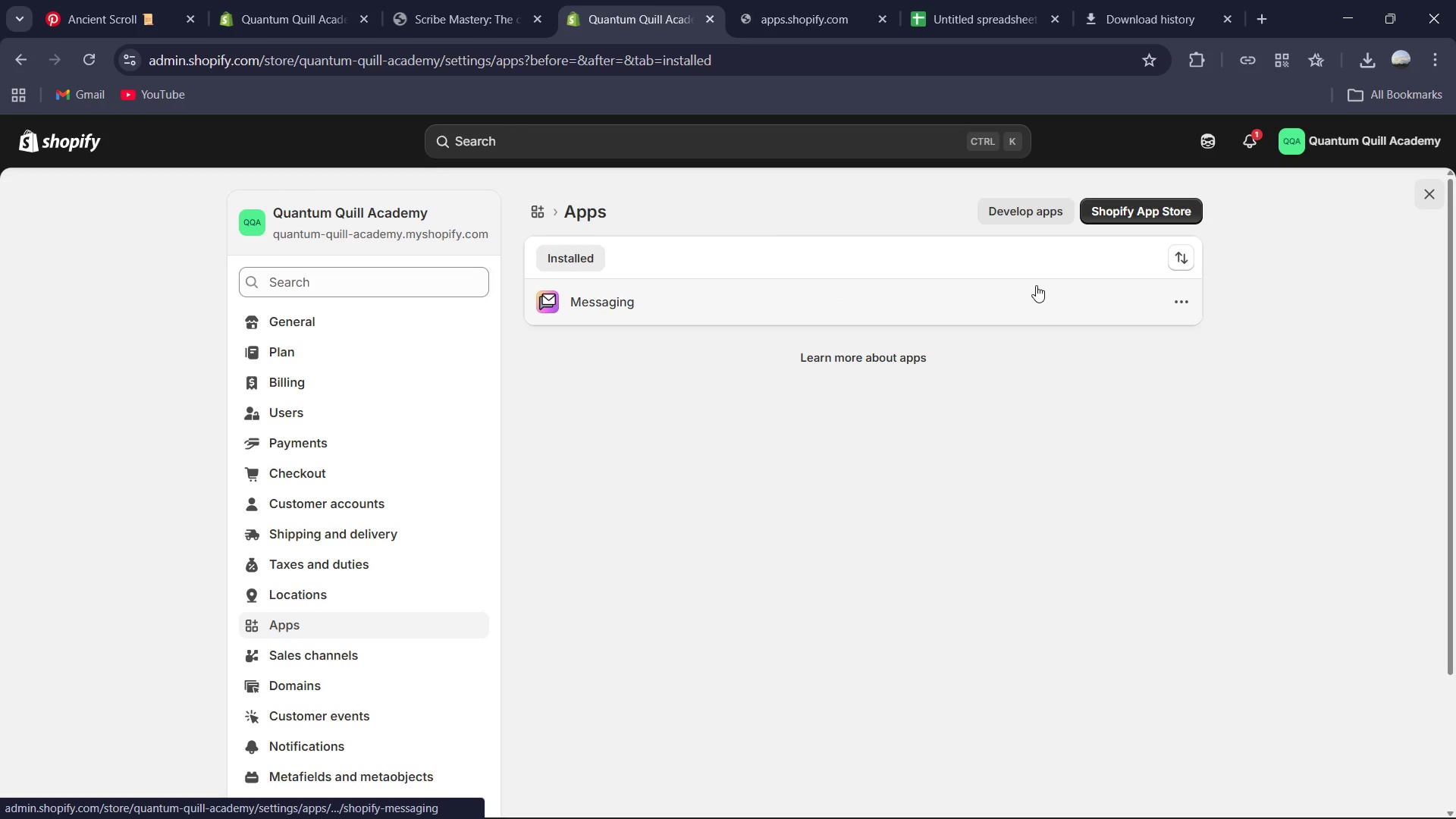 
left_click([1188, 295])
 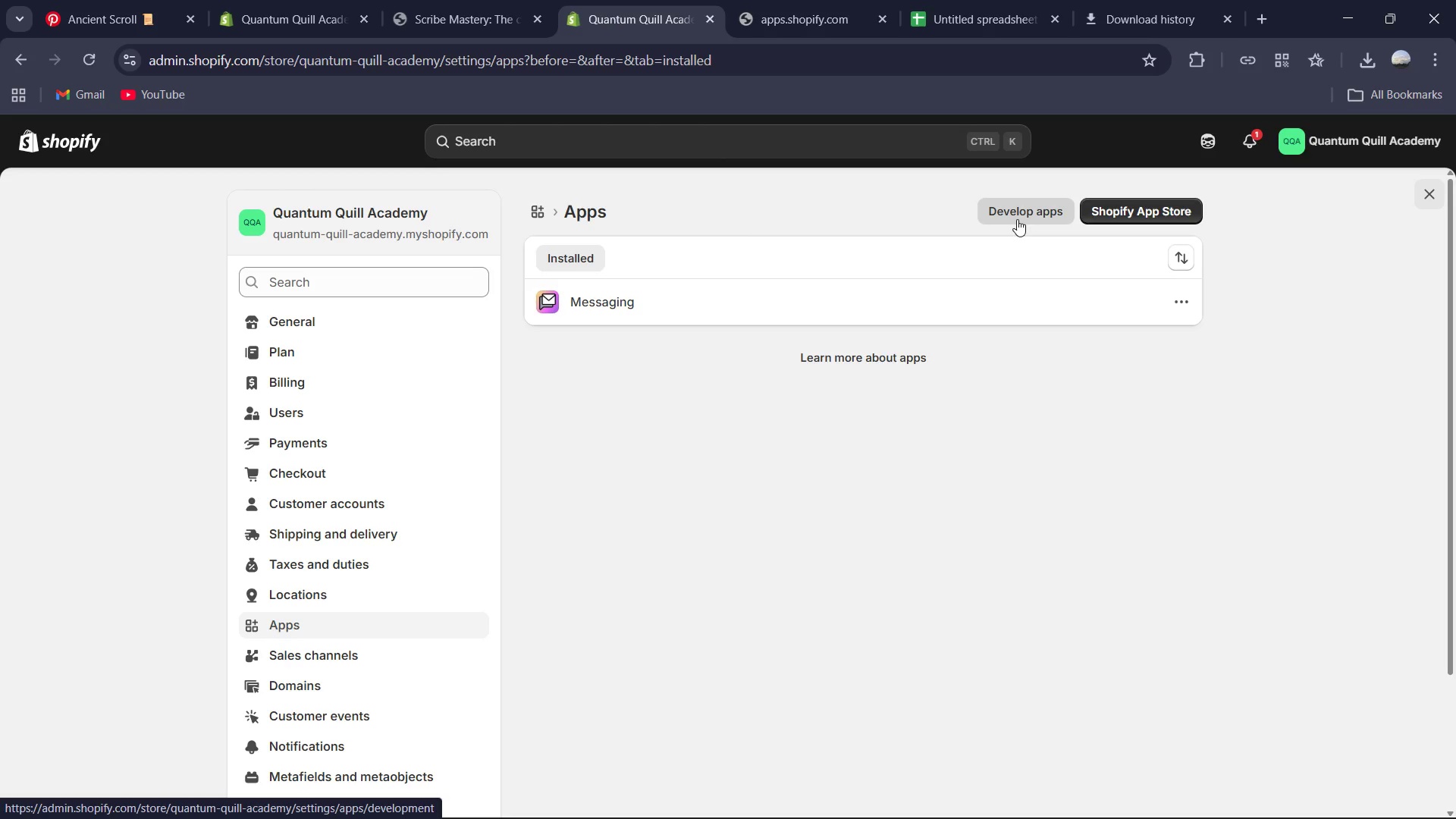 
left_click([1179, 209])
 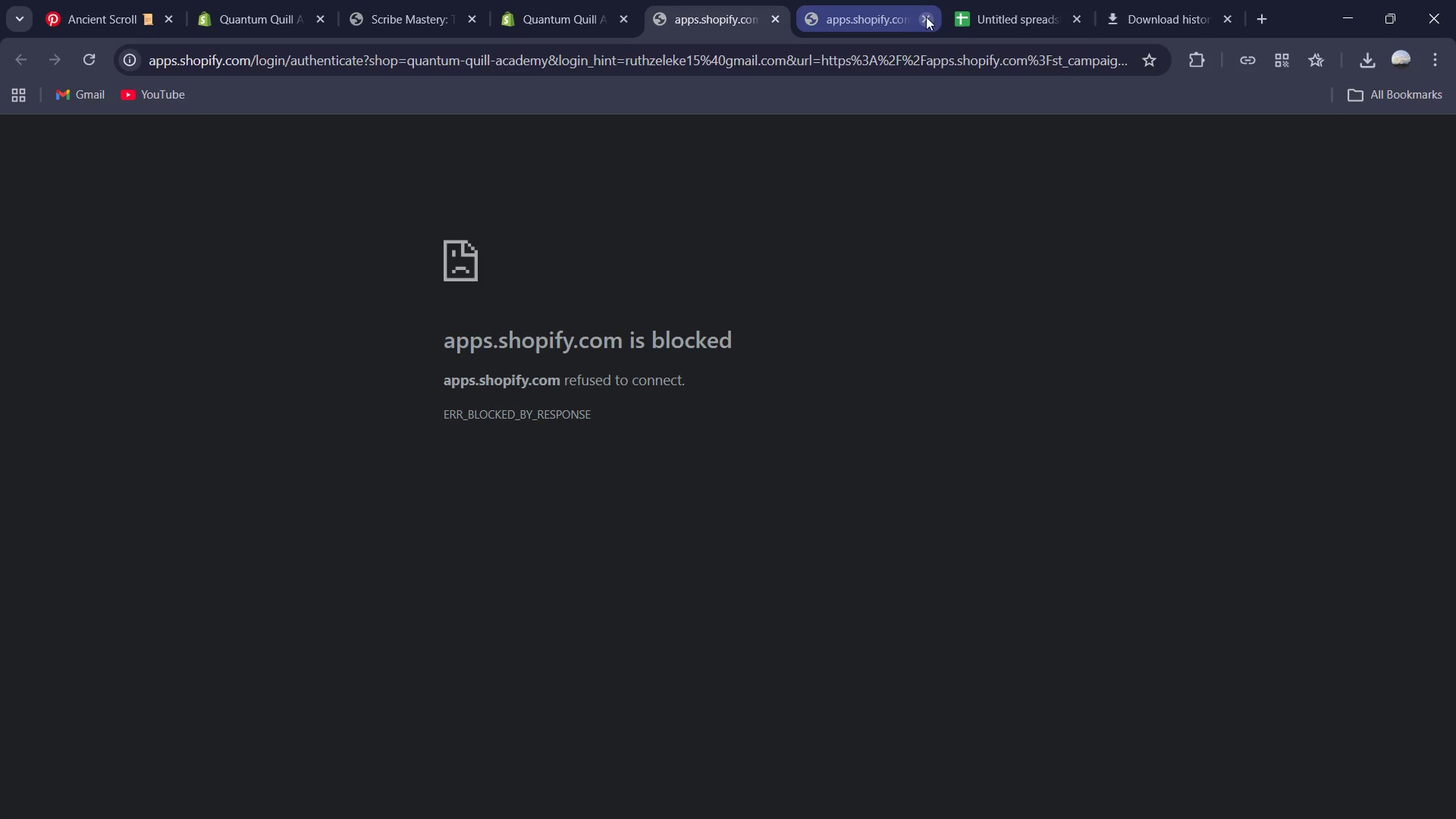 
left_click_drag(start_coordinate=[927, 17], to_coordinate=[921, 17])
 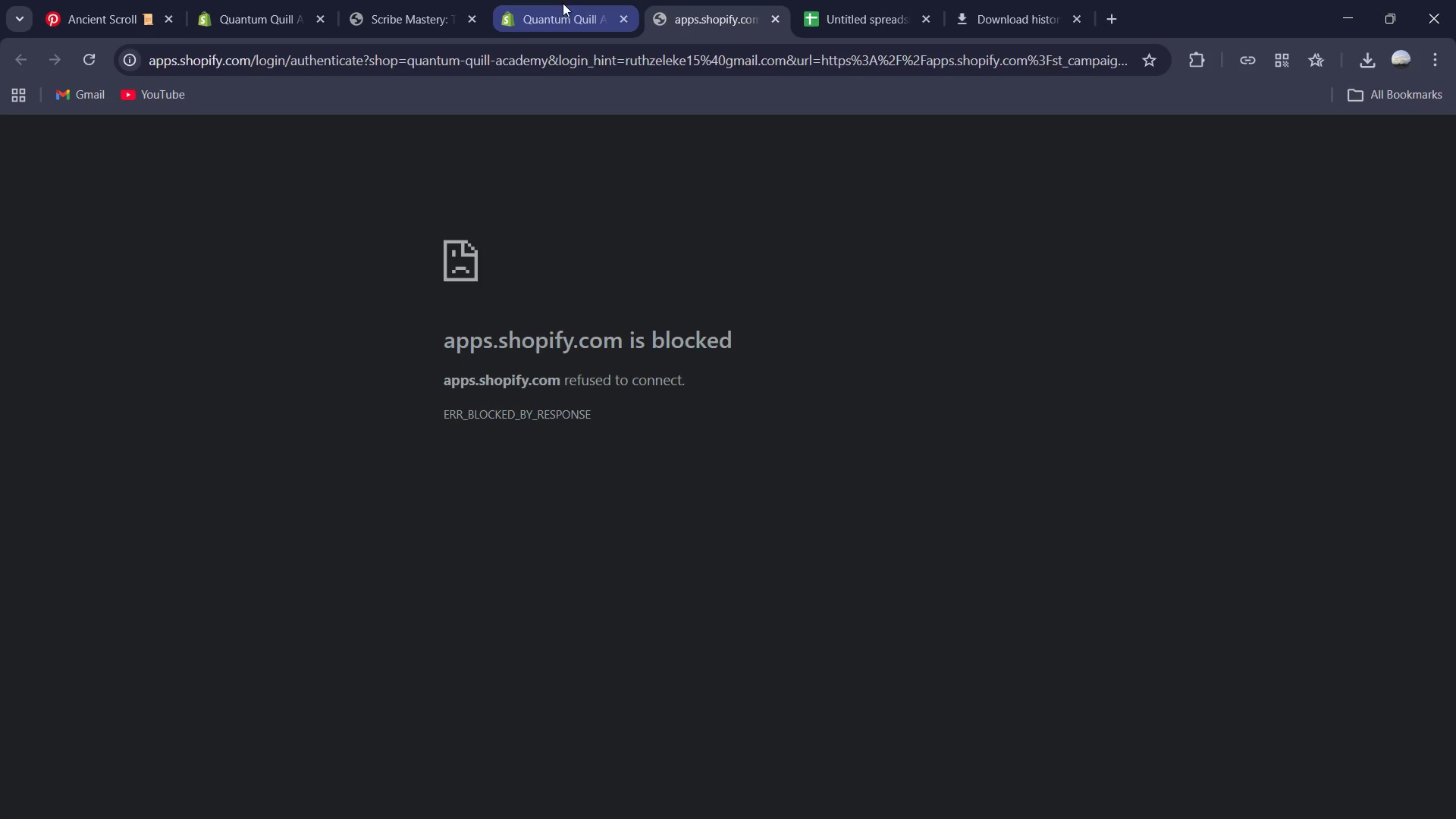 
left_click([558, 2])
 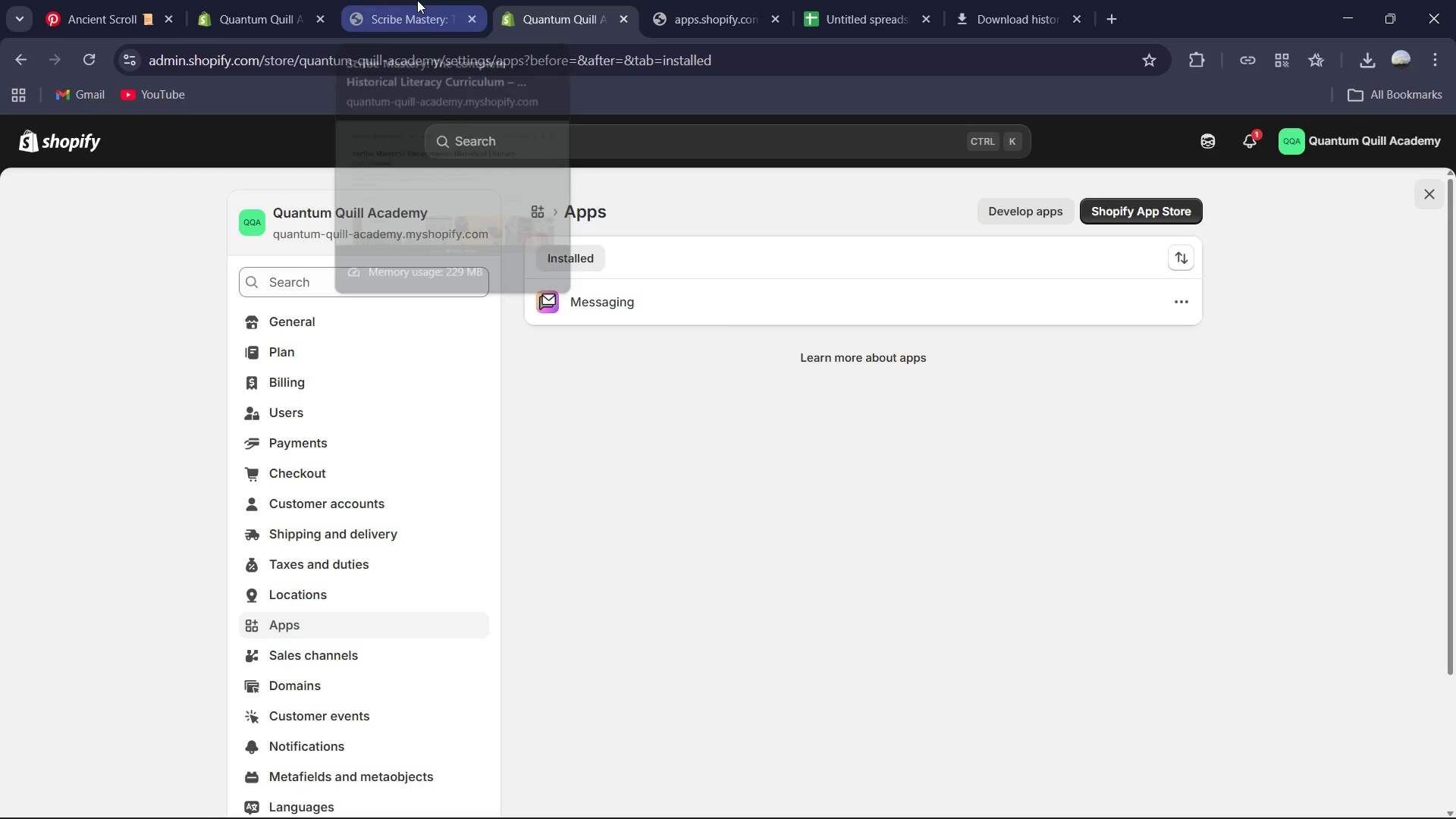 
left_click([417, 0])
 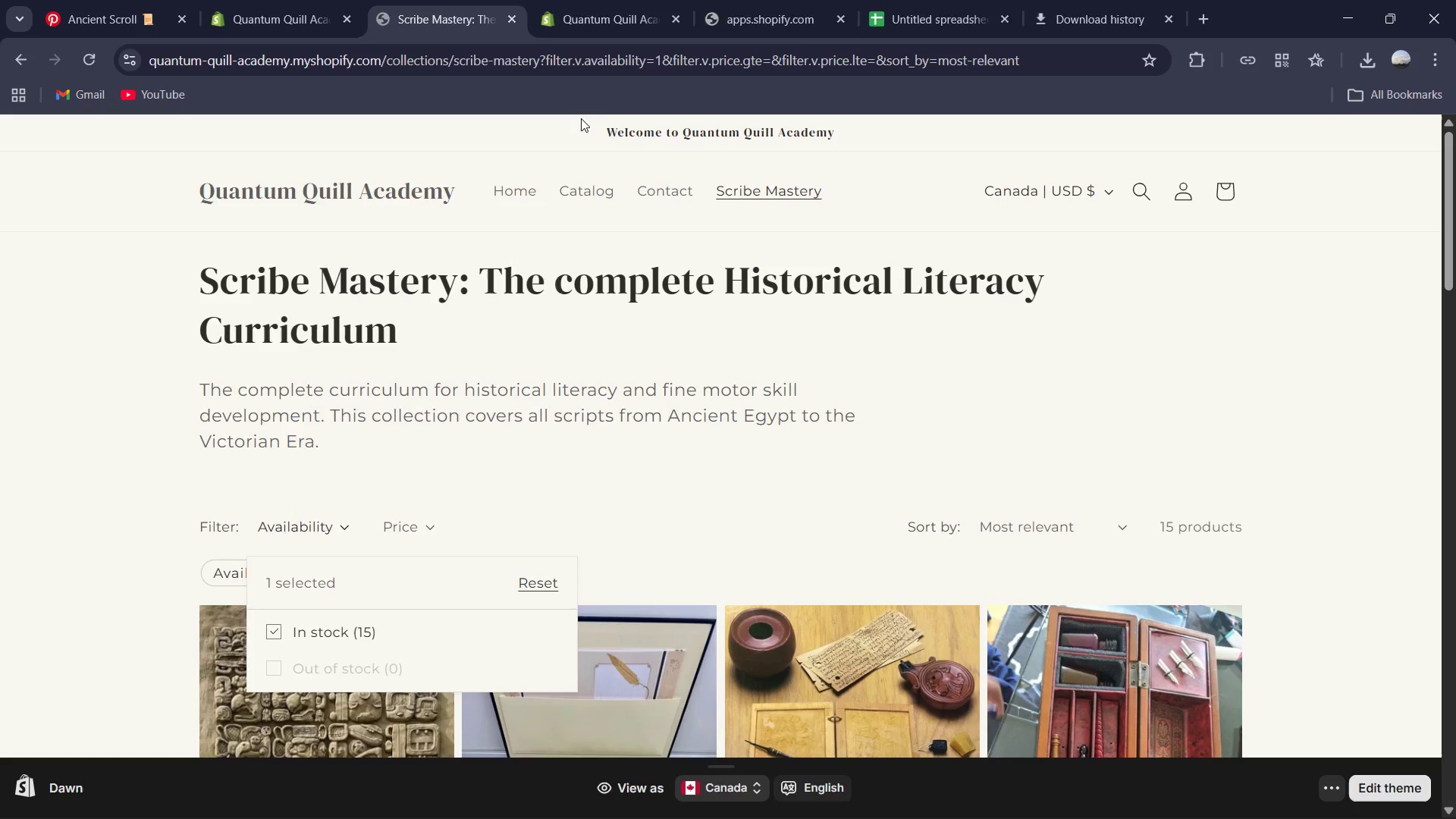 
wait(6.39)
 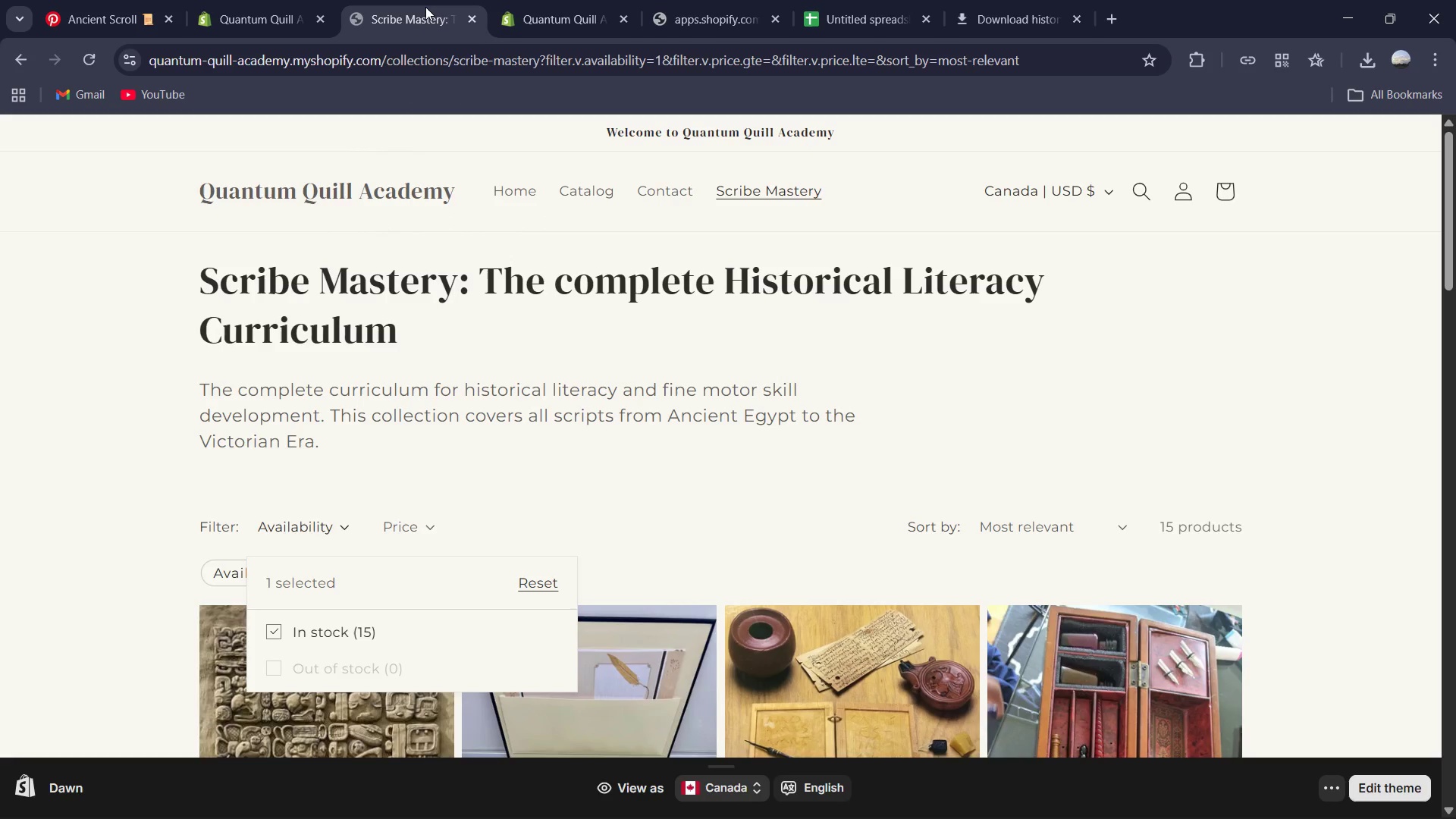 
left_click([629, 0])
 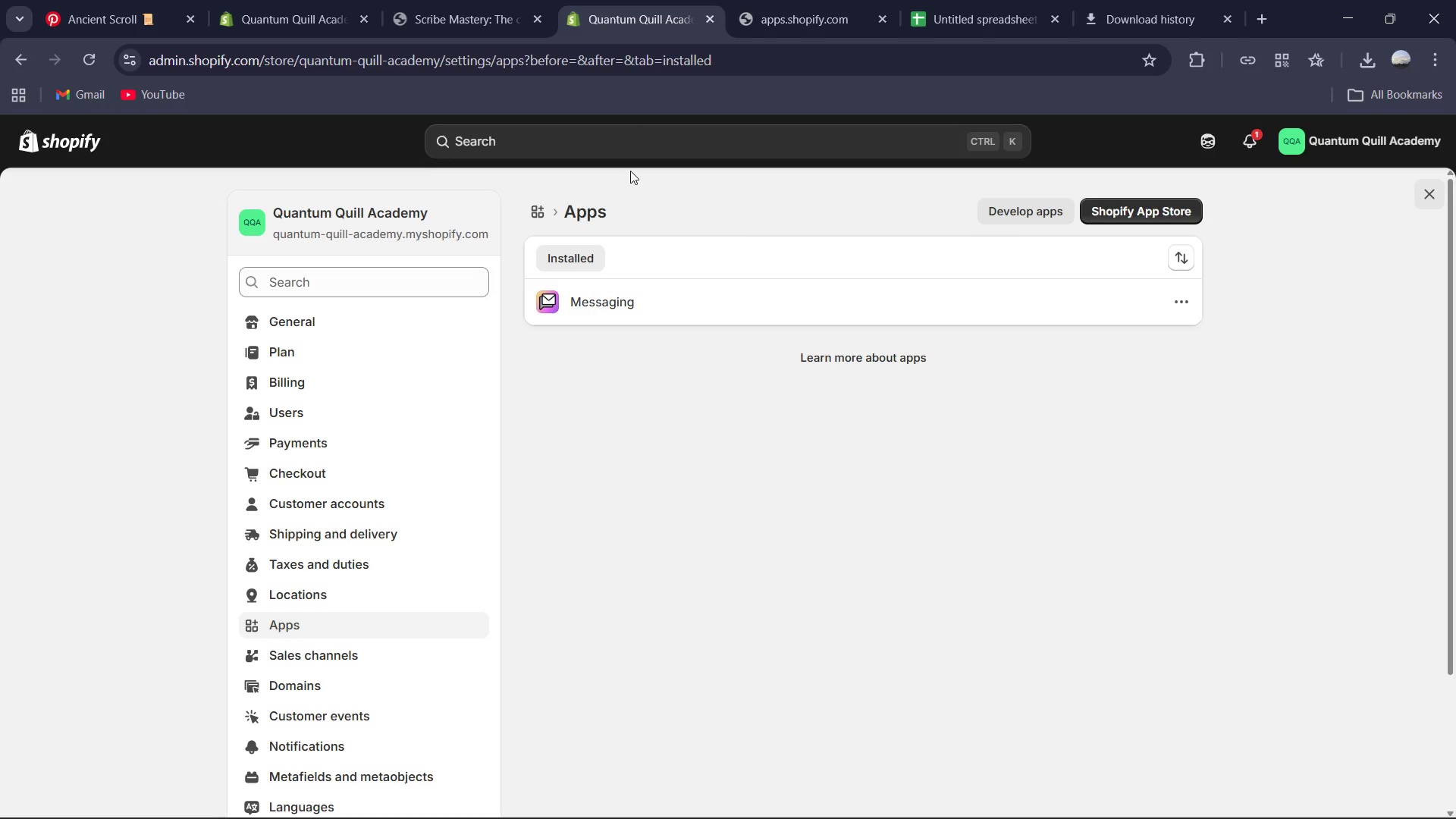 
left_click([625, 133])
 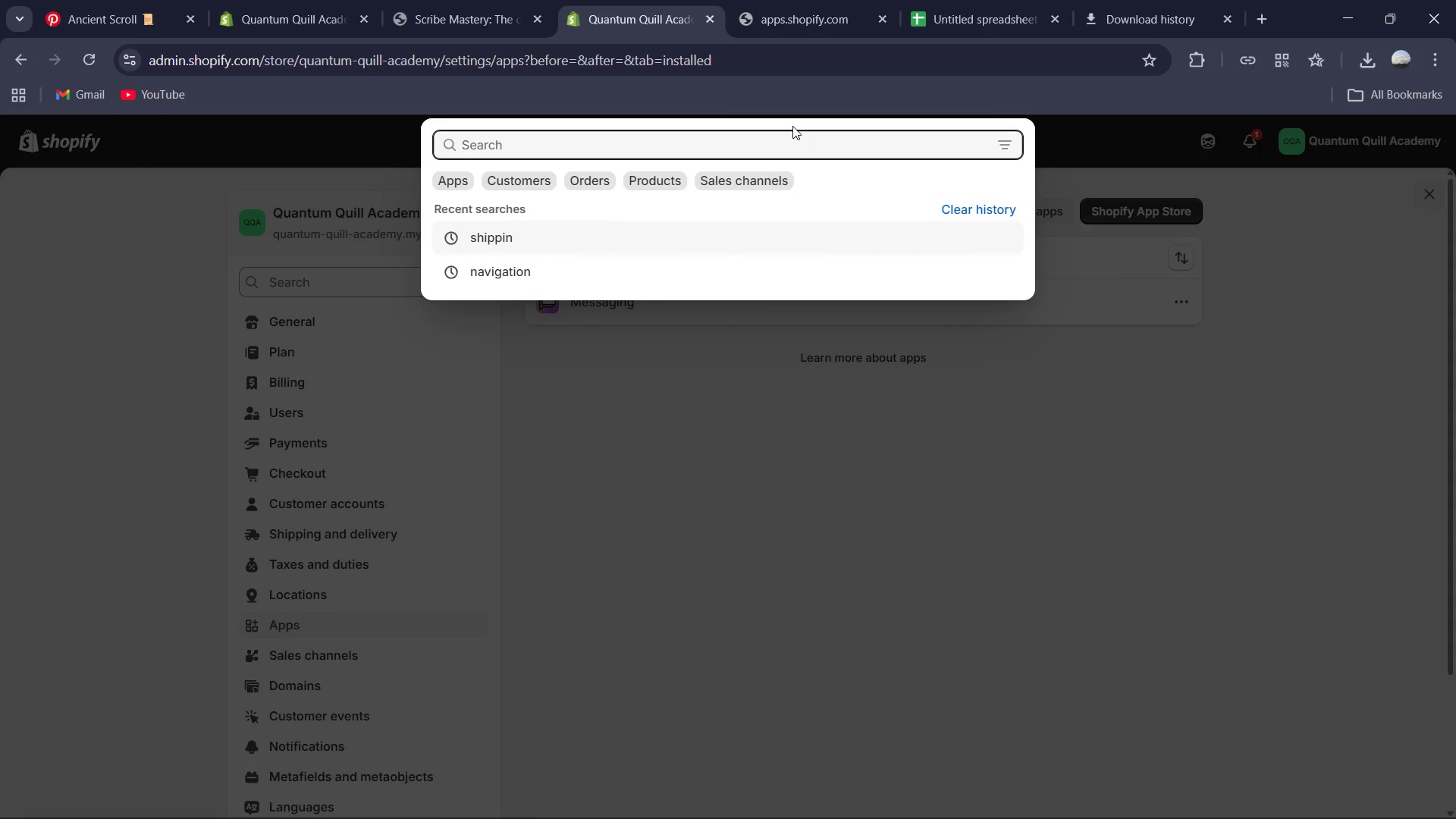 
type(add filters)
 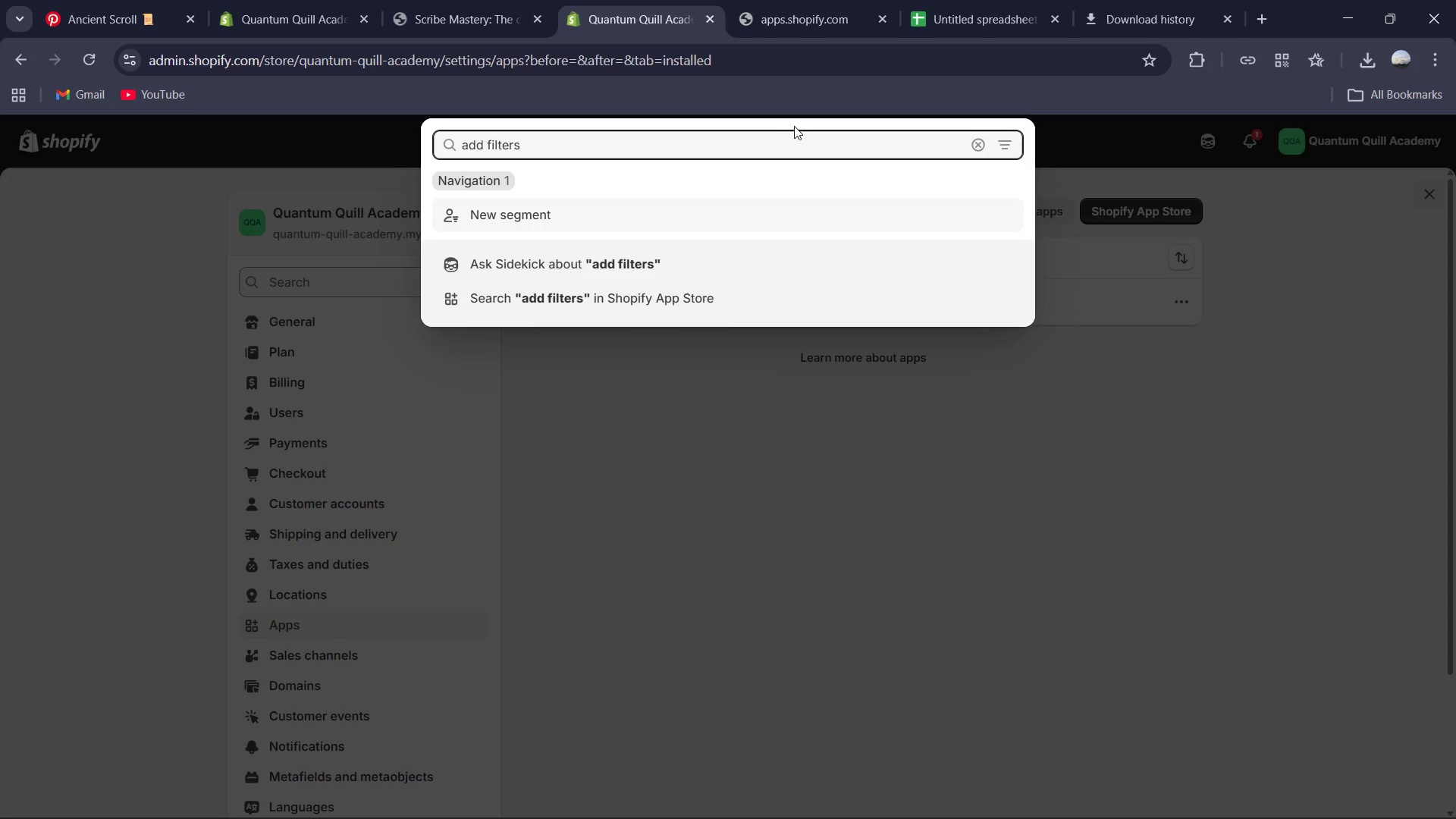 
left_click([526, 213])
 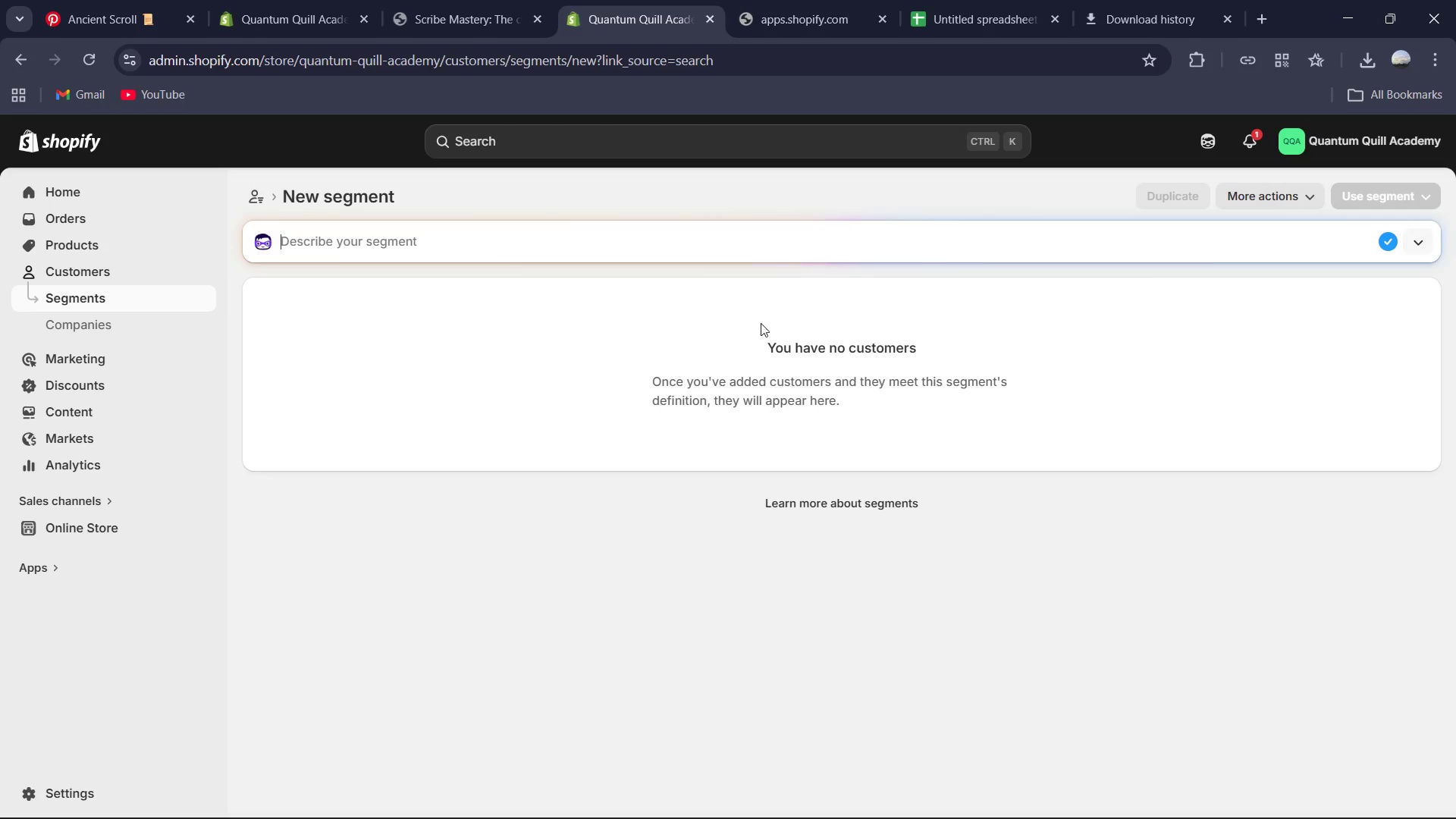 
wait(15.73)
 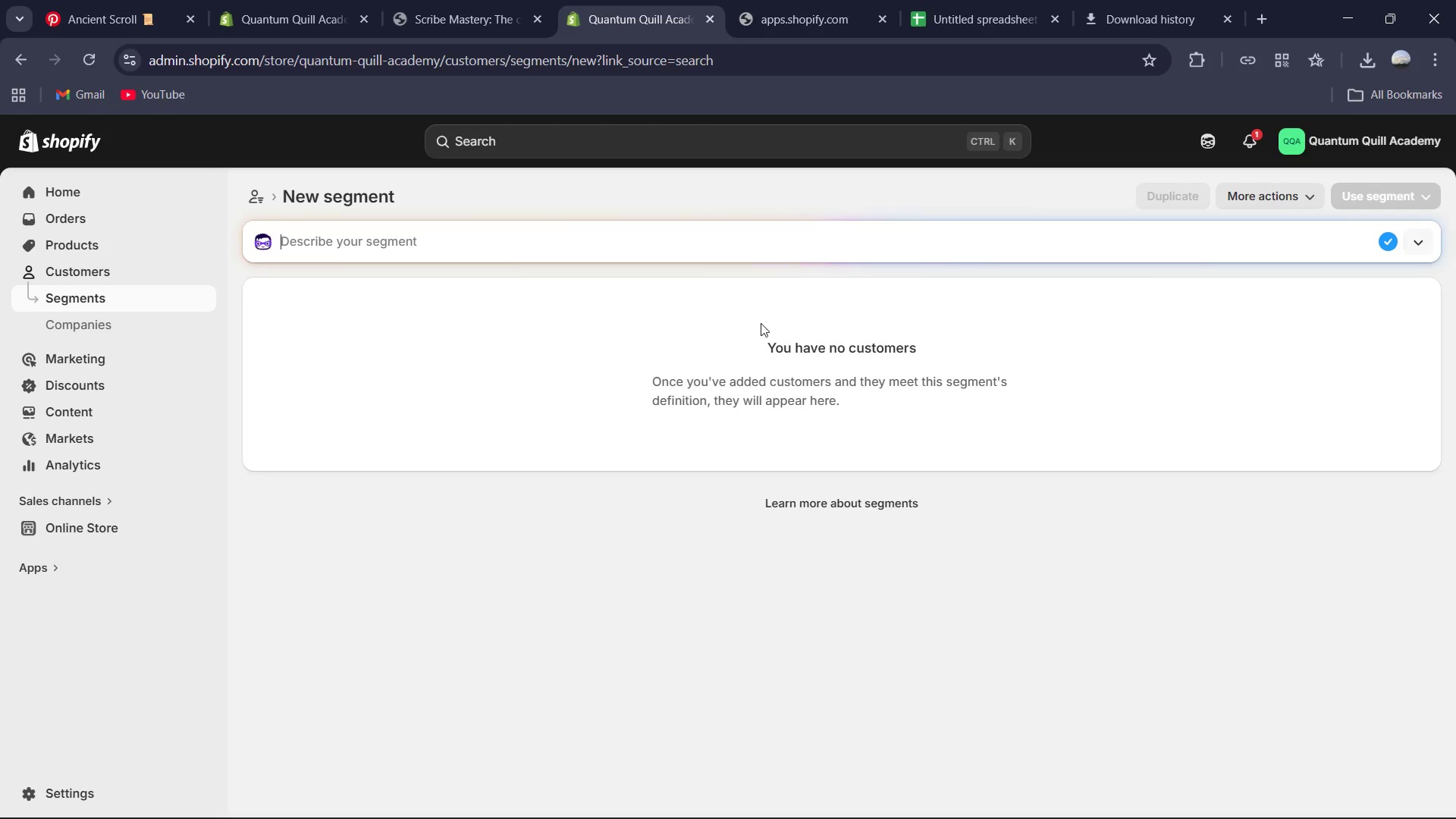 
left_click([488, 0])
 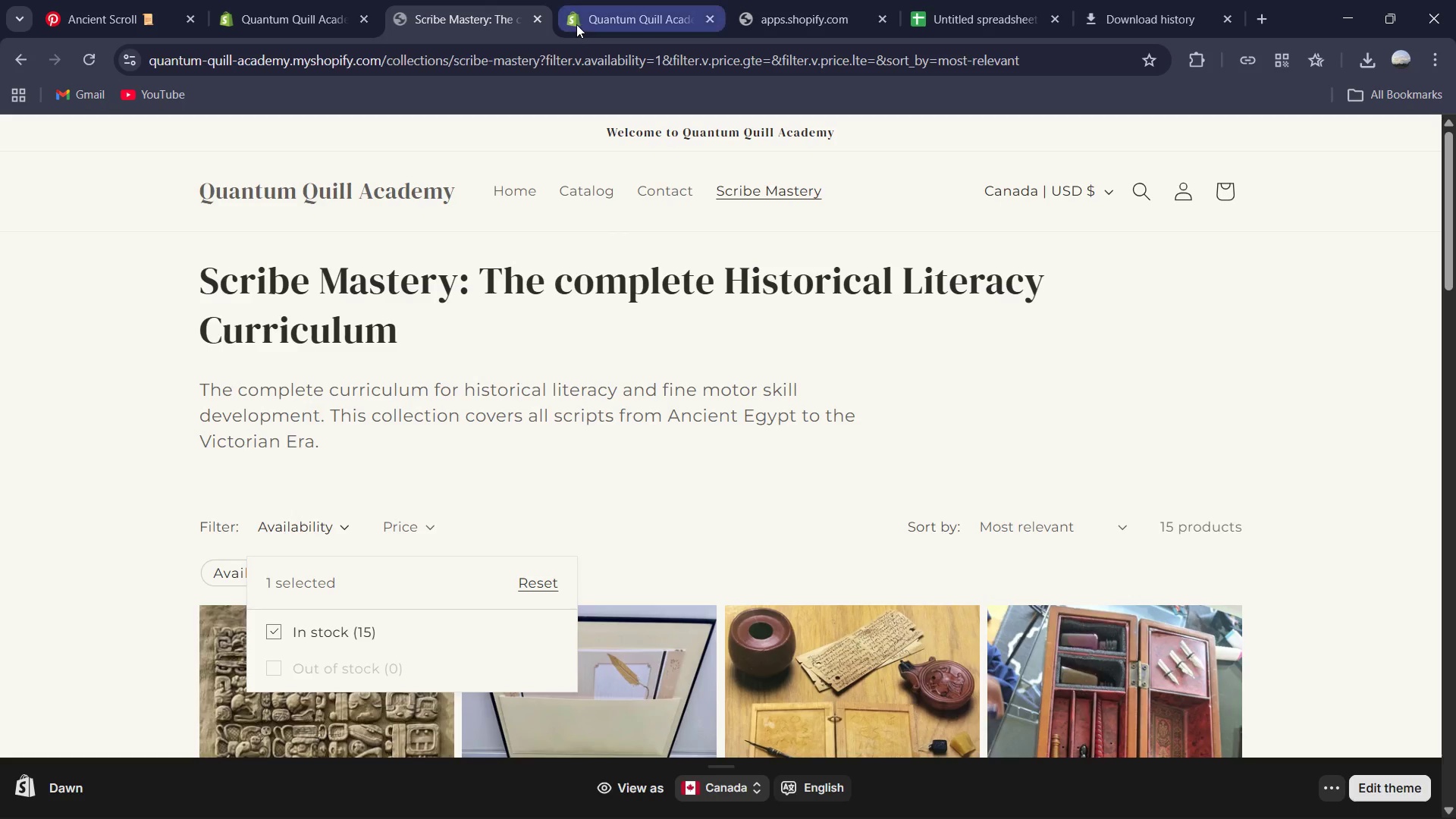 
mouse_move([620, 18])
 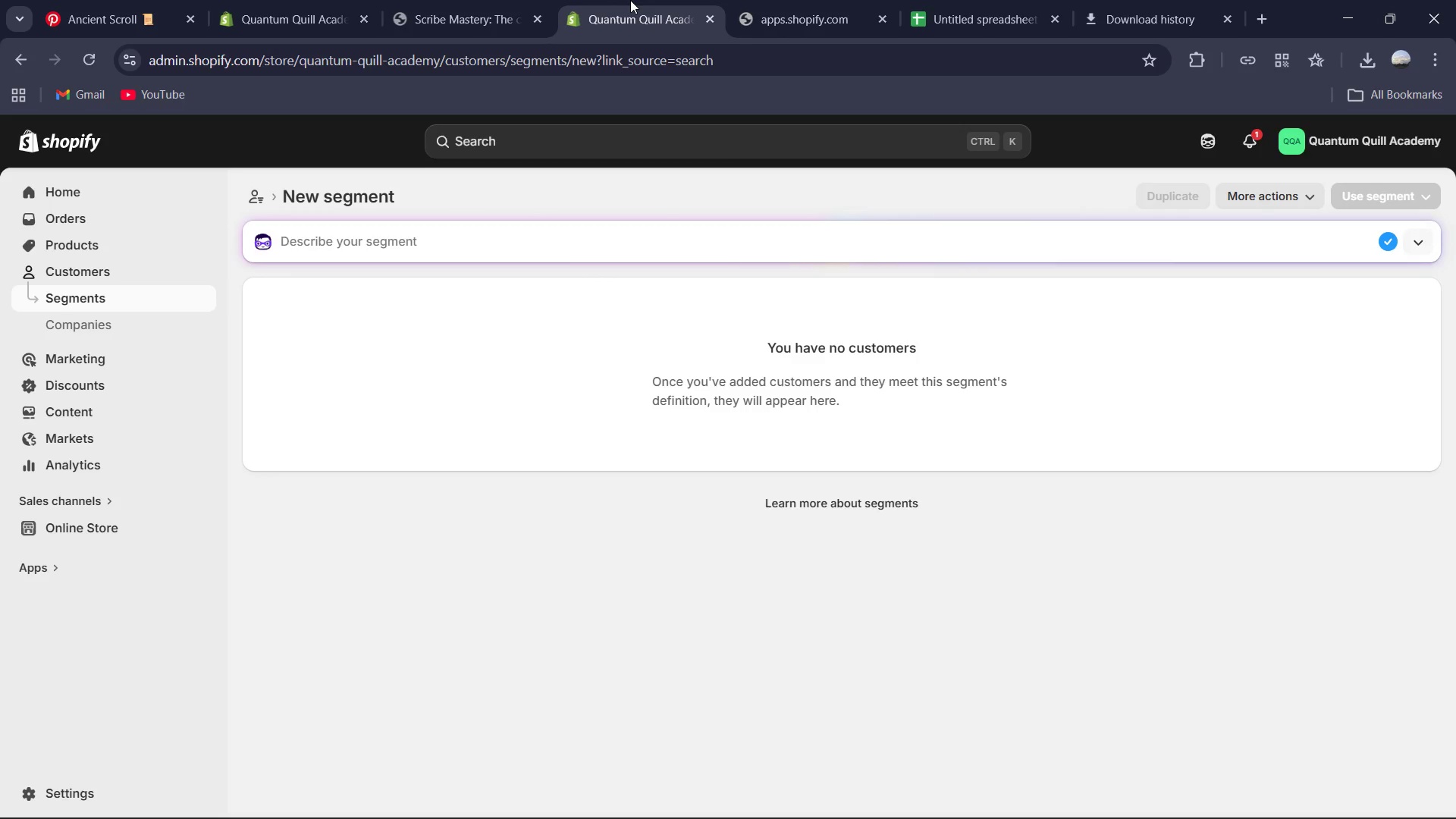 
wait(10.2)
 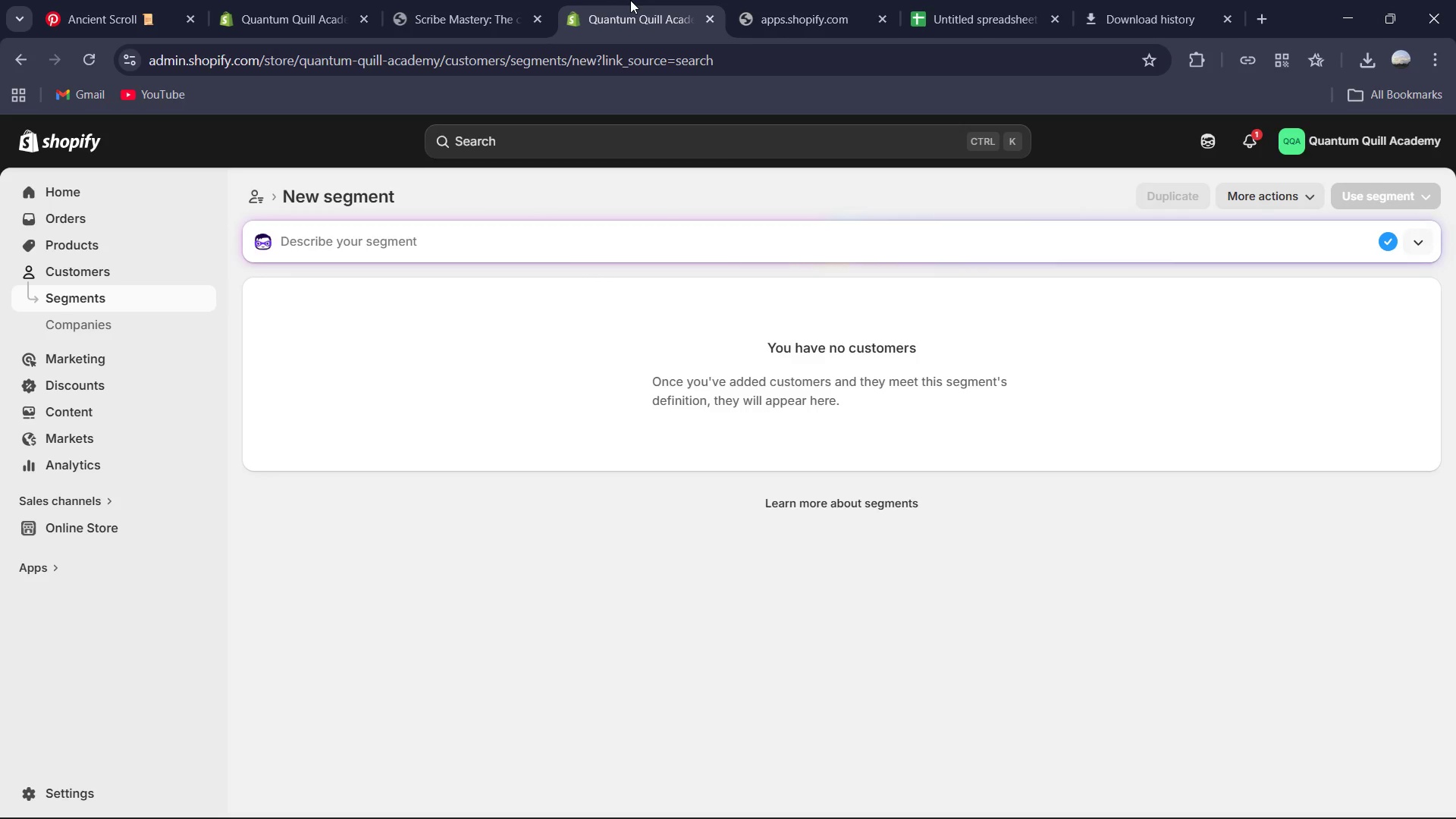 
left_click([309, 0])
 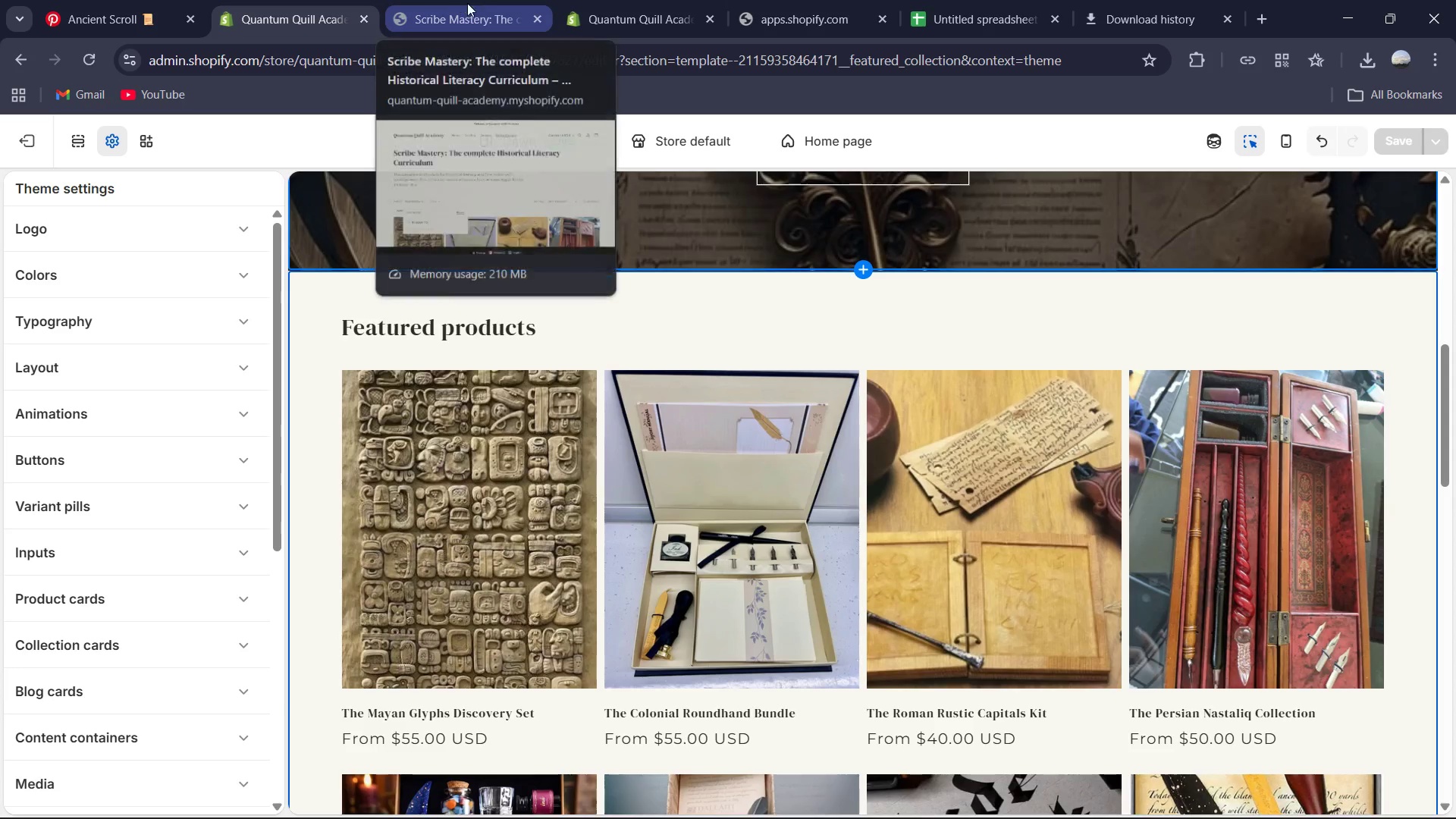 
scroll: coordinate [617, 394], scroll_direction: down, amount: 12.0
 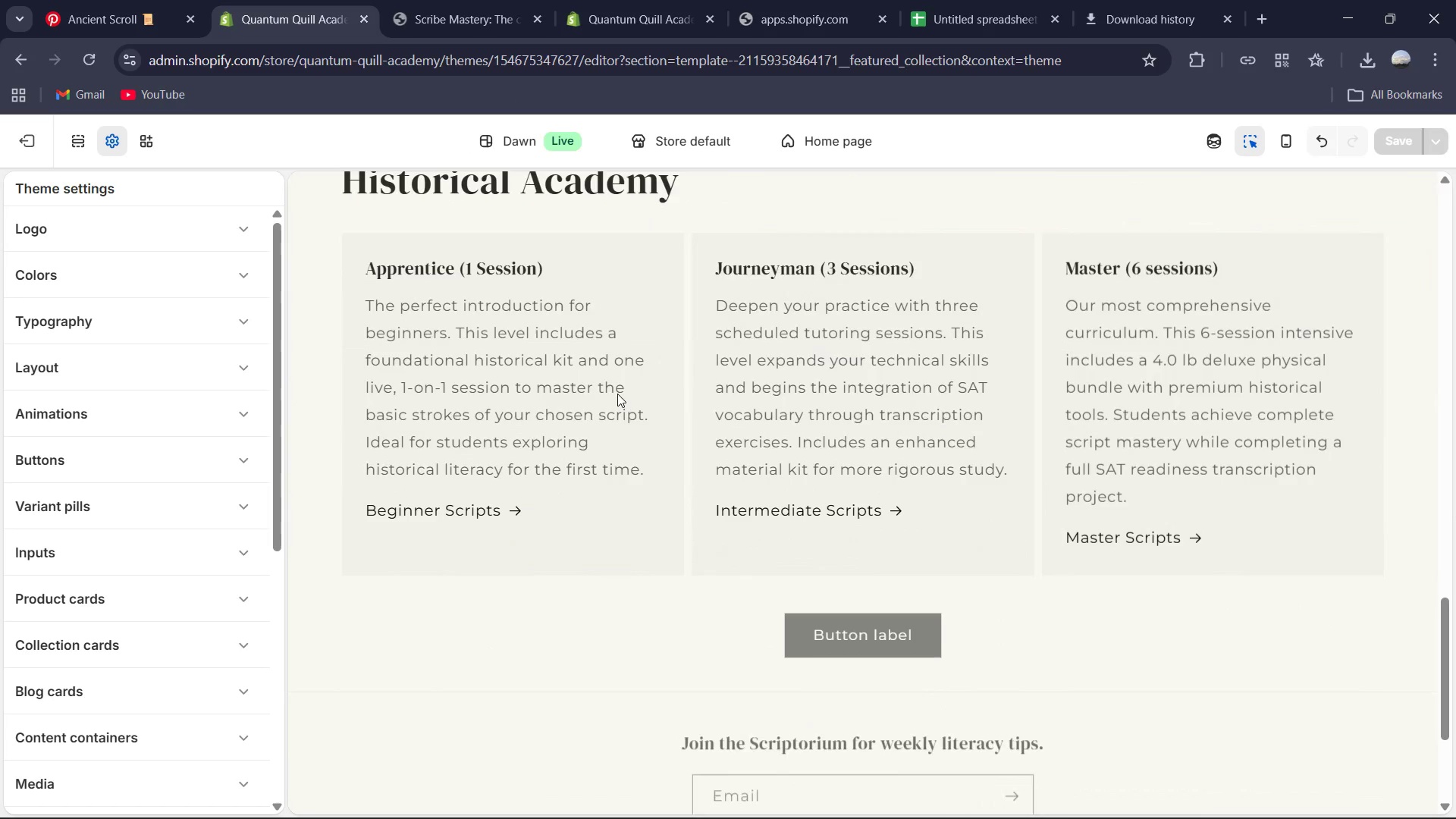 
scroll: coordinate [485, 324], scroll_direction: up, amount: 9.0
 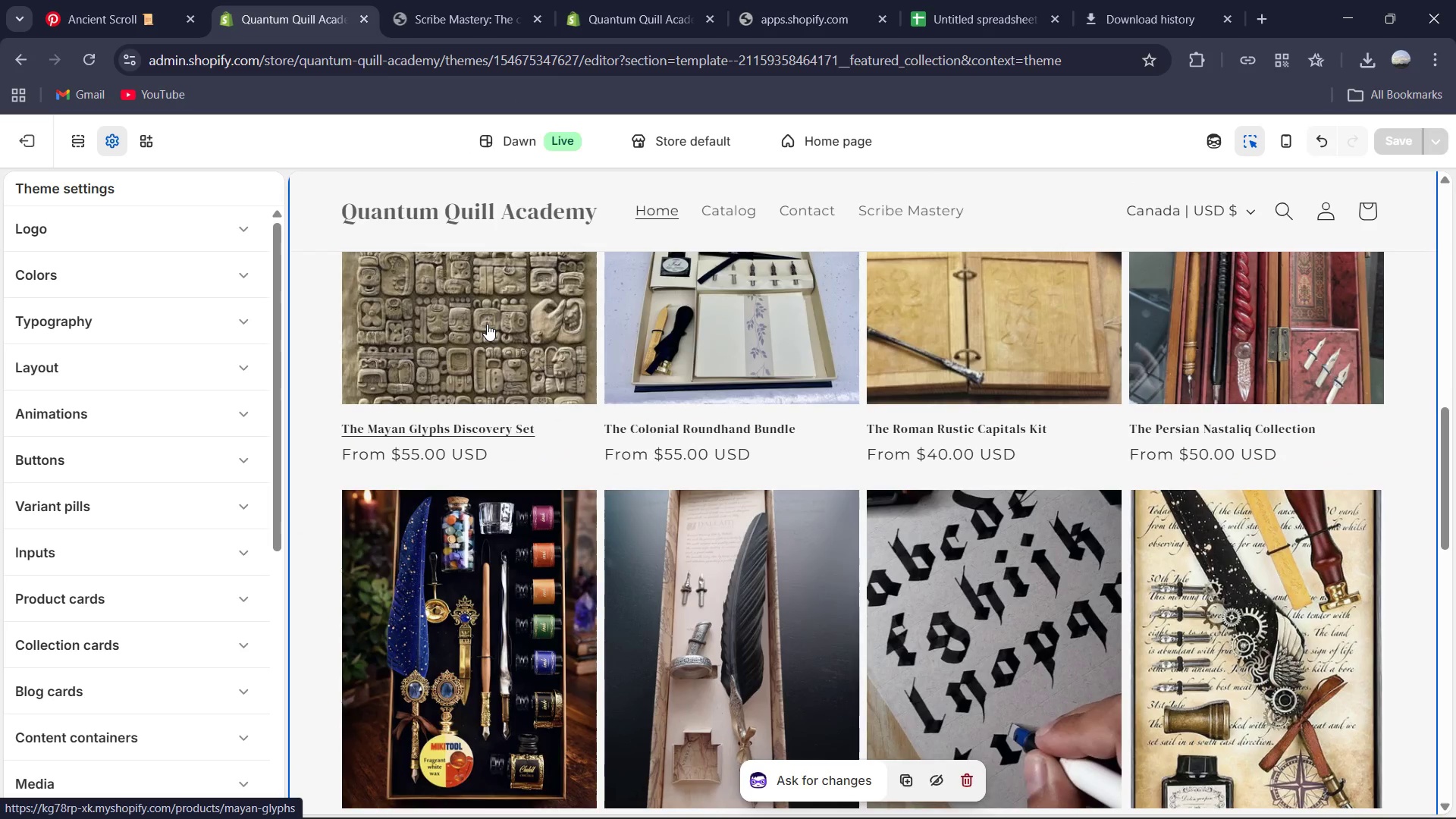 
scroll: coordinate [487, 324], scroll_direction: down, amount: 2.0
 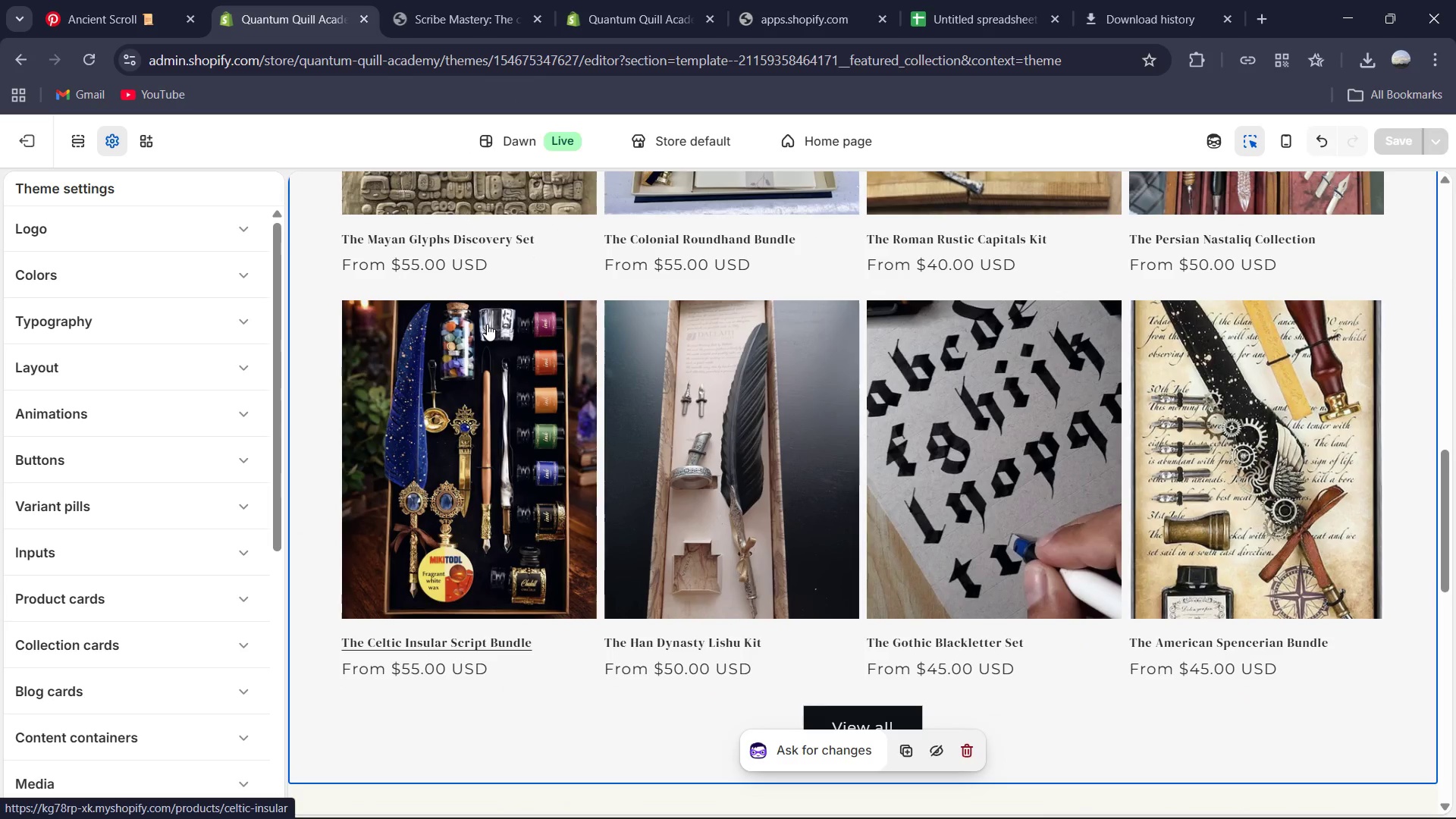 
scroll: coordinate [494, 320], scroll_direction: up, amount: 12.0
 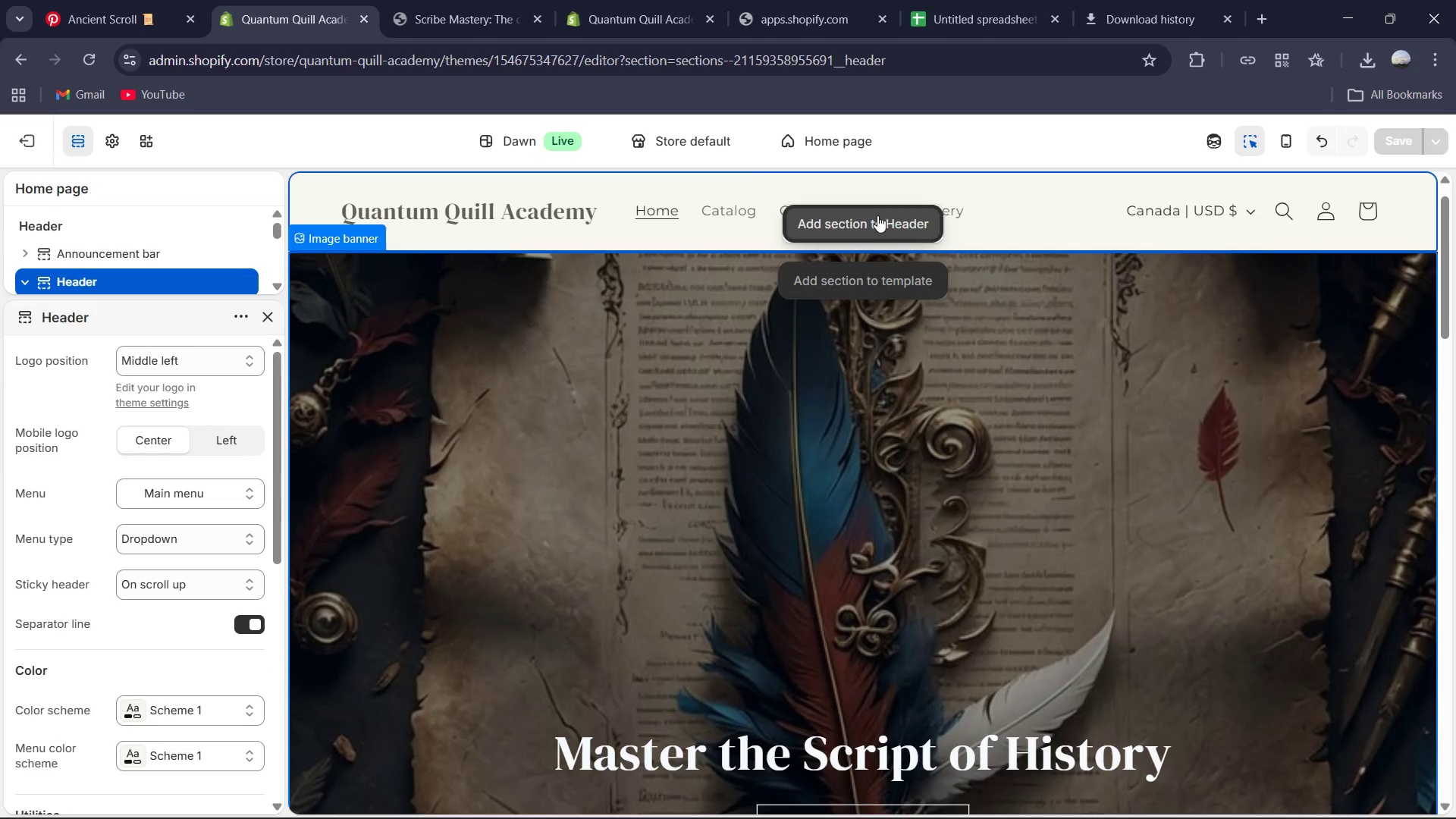 
left_click([890, 204])
 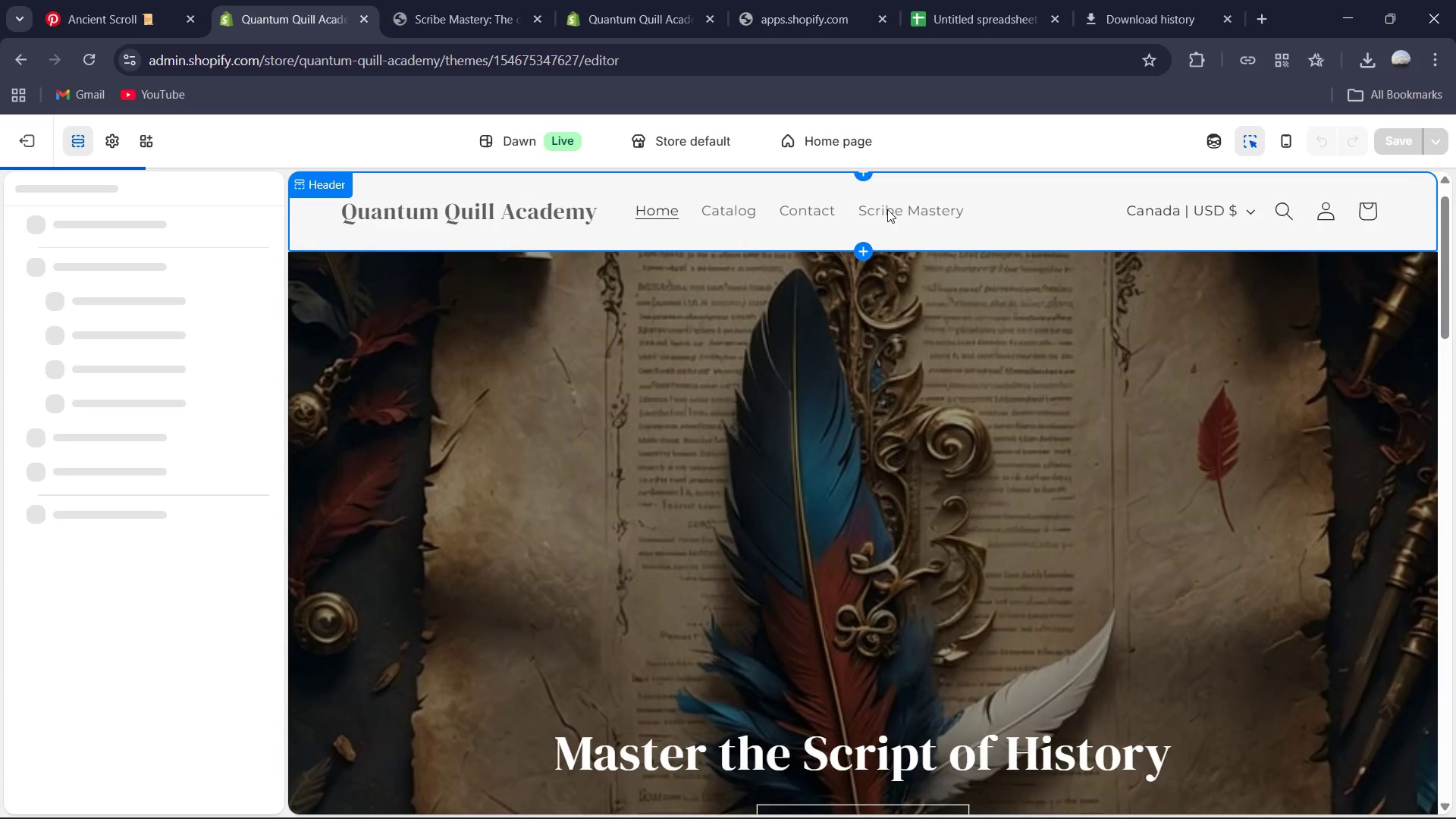 
left_click([887, 212])
 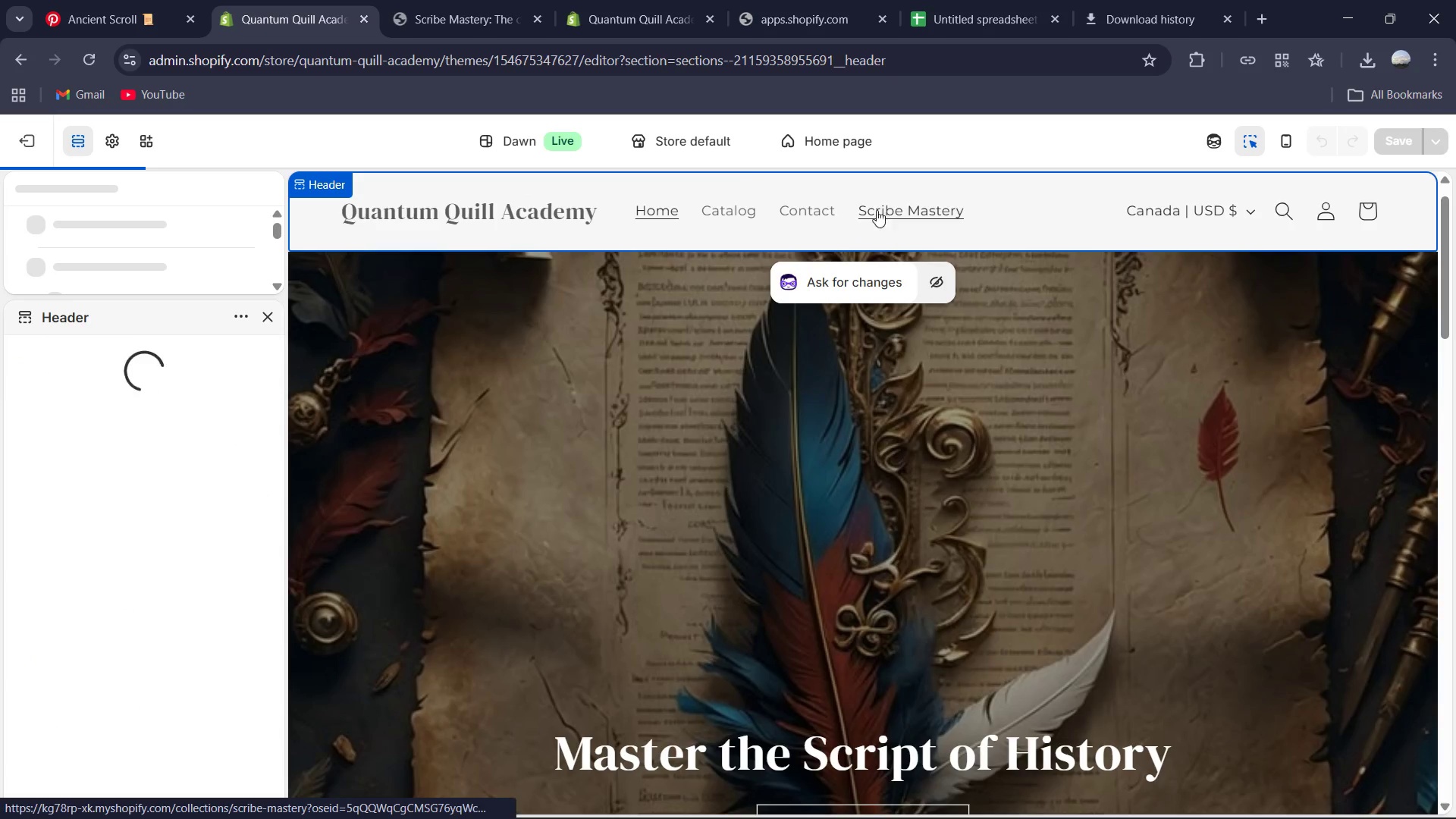 
left_click([832, 143])
 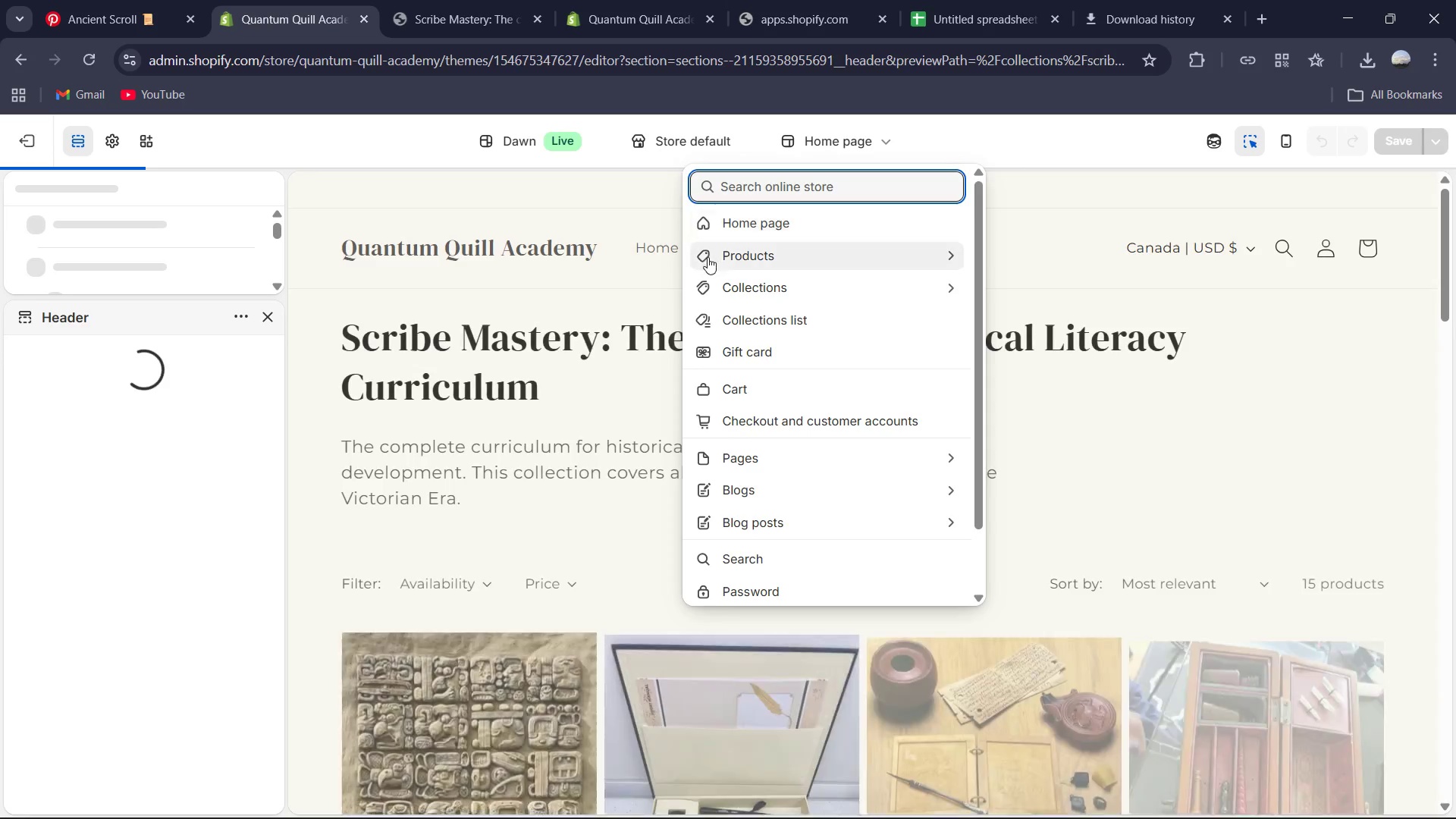 
wait(9.31)
 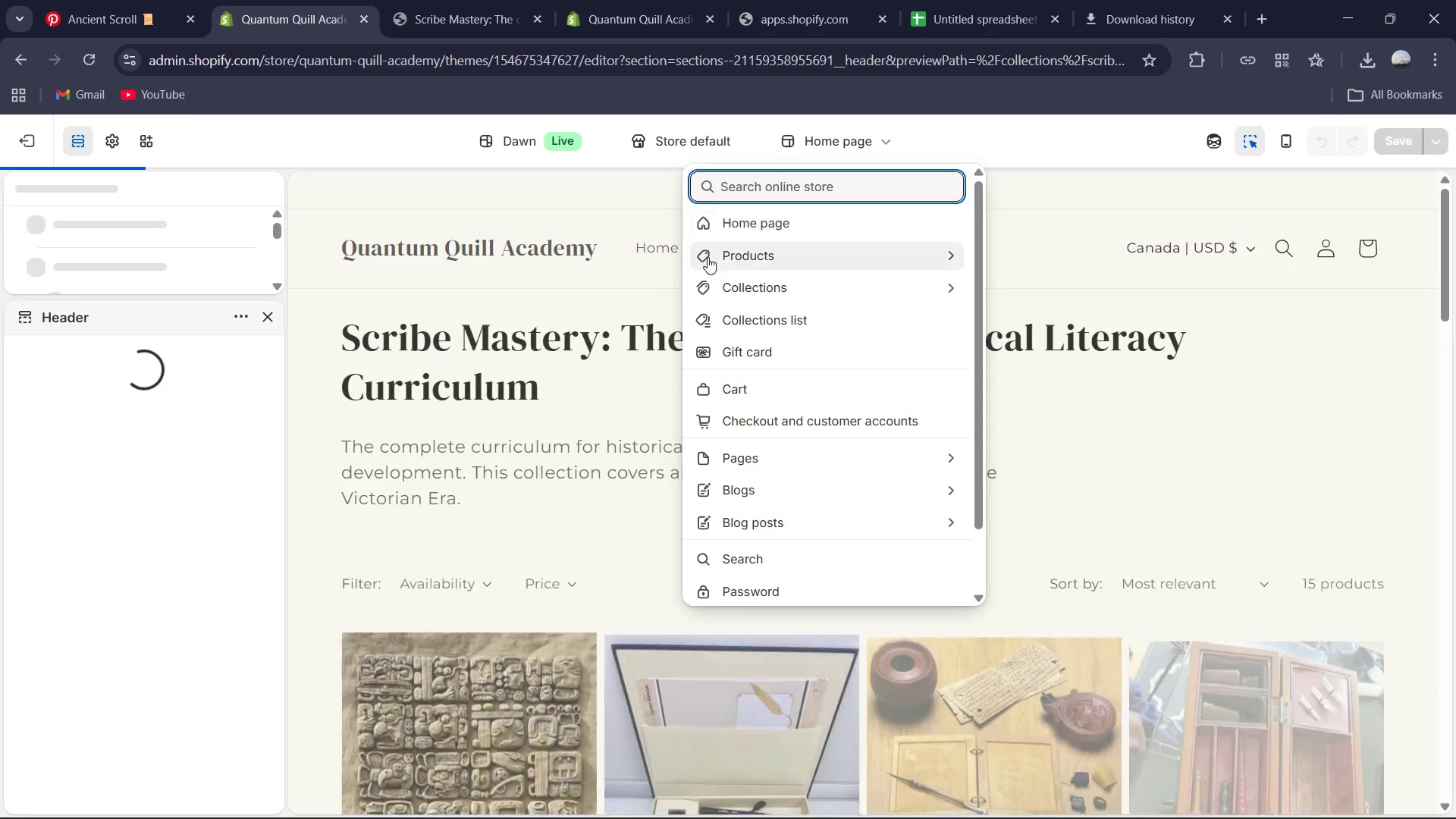 
left_click([479, 582])
 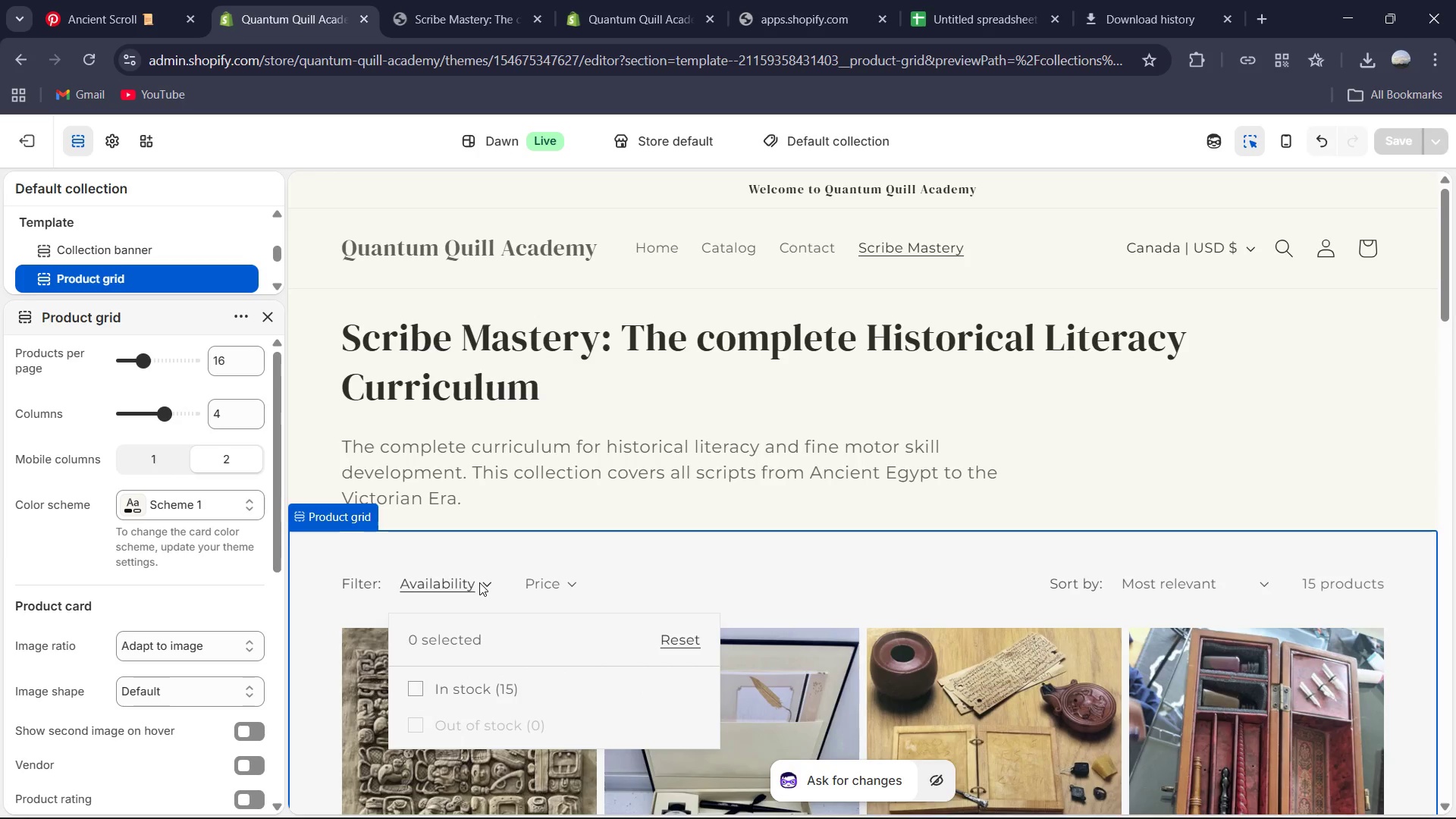 
left_click([479, 582])
 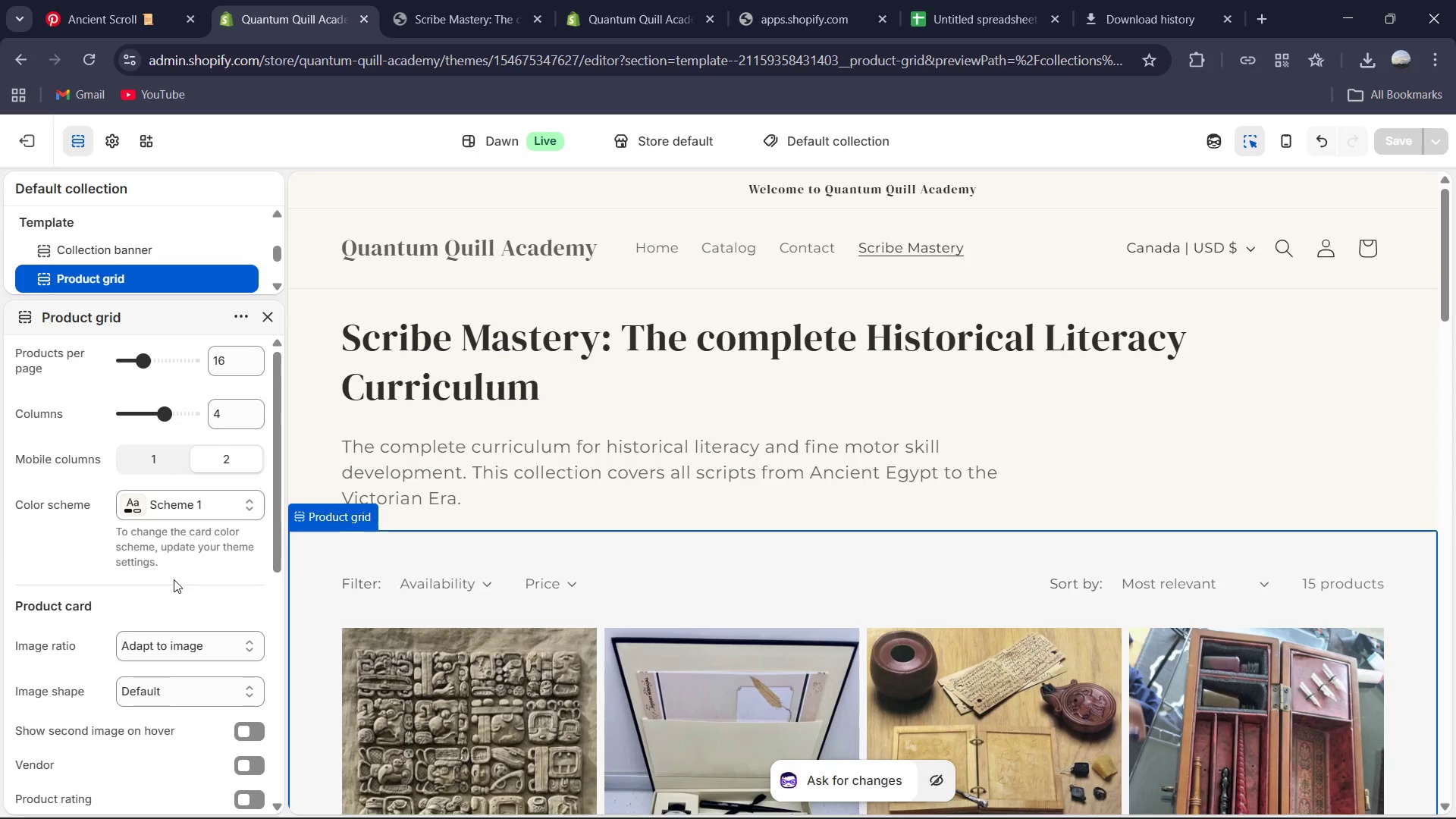 
scroll: coordinate [174, 579], scroll_direction: up, amount: 1.0
 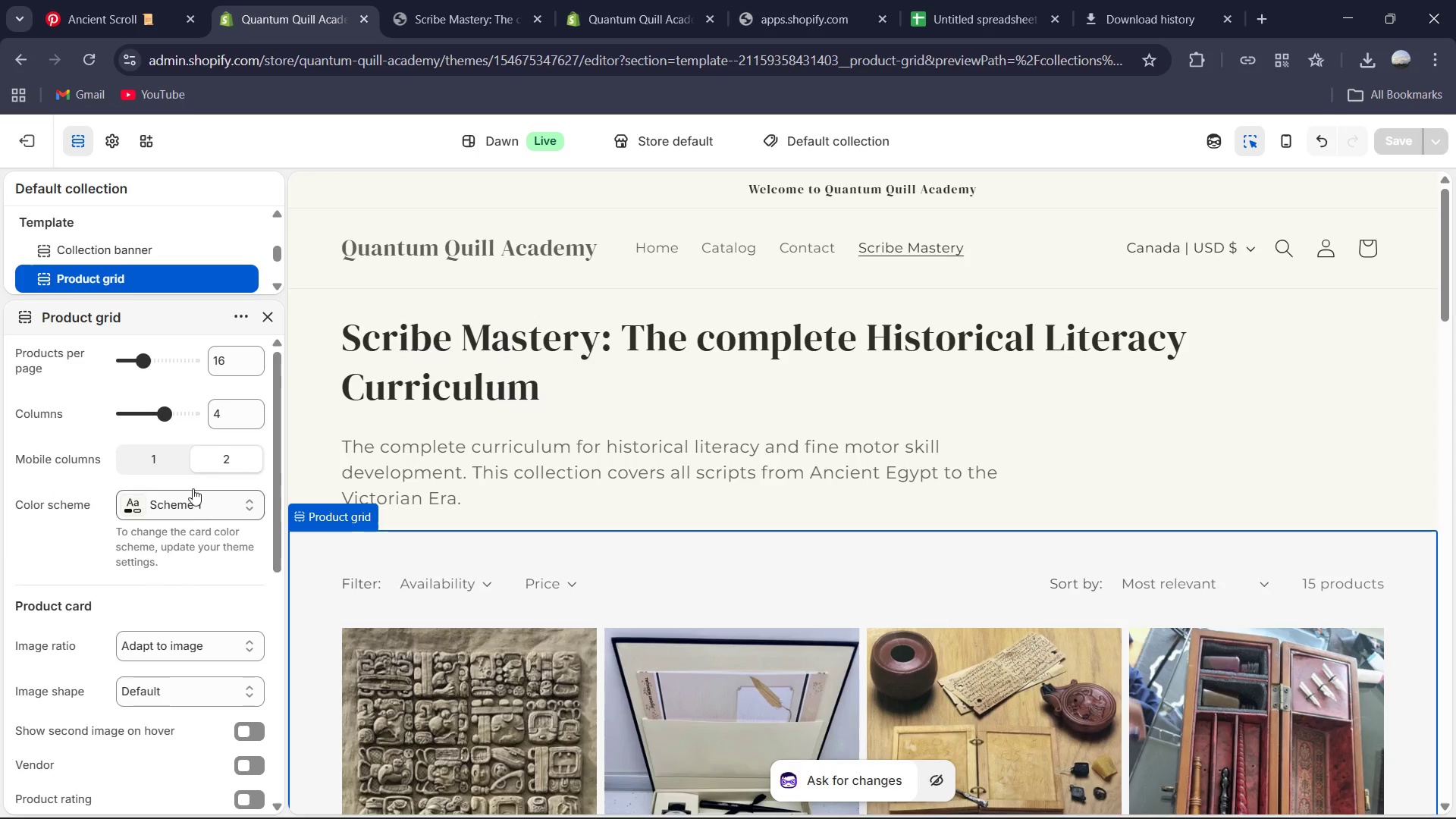 
wait(6.69)
 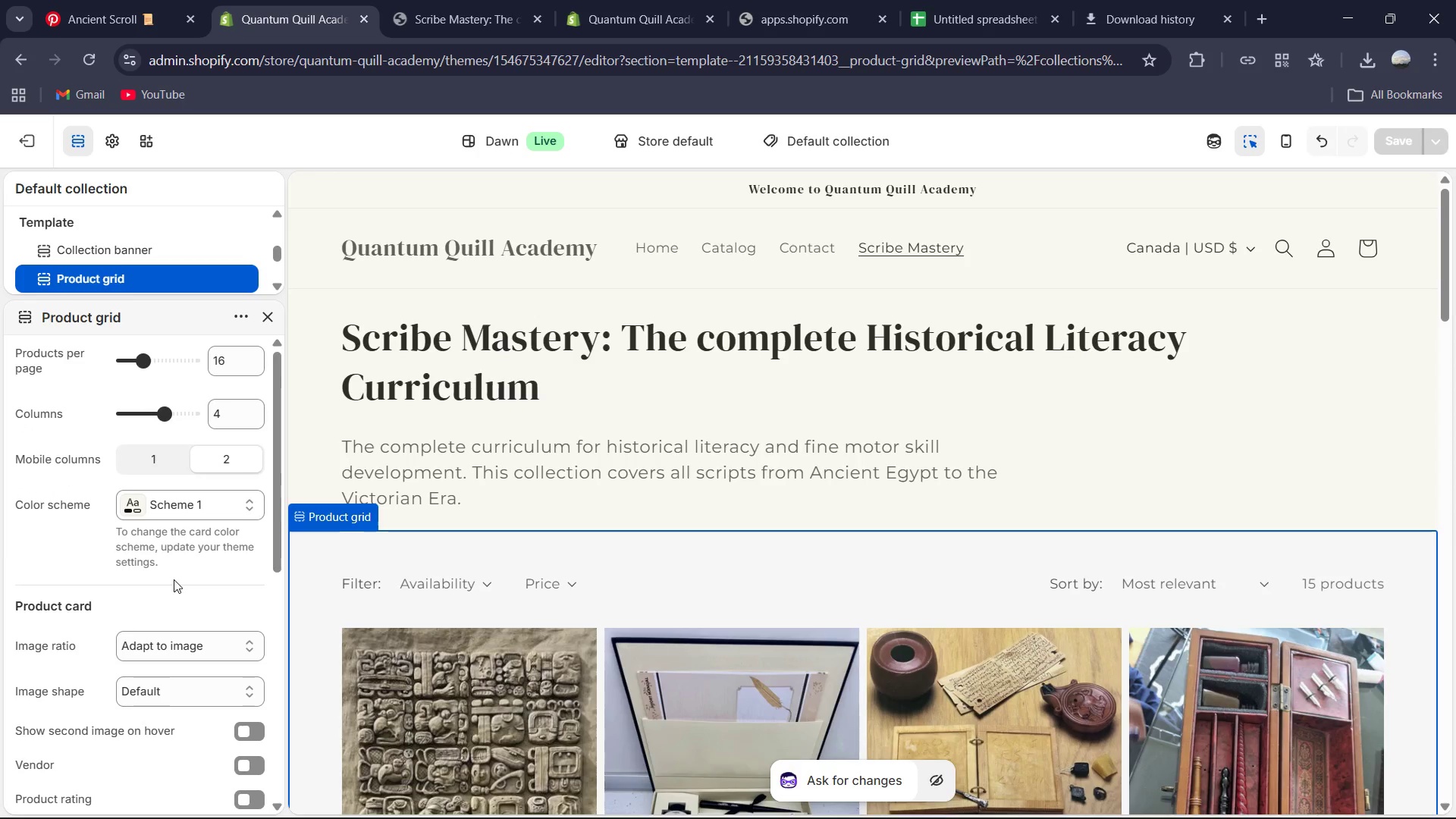 
scroll: coordinate [200, 547], scroll_direction: down, amount: 2.0
 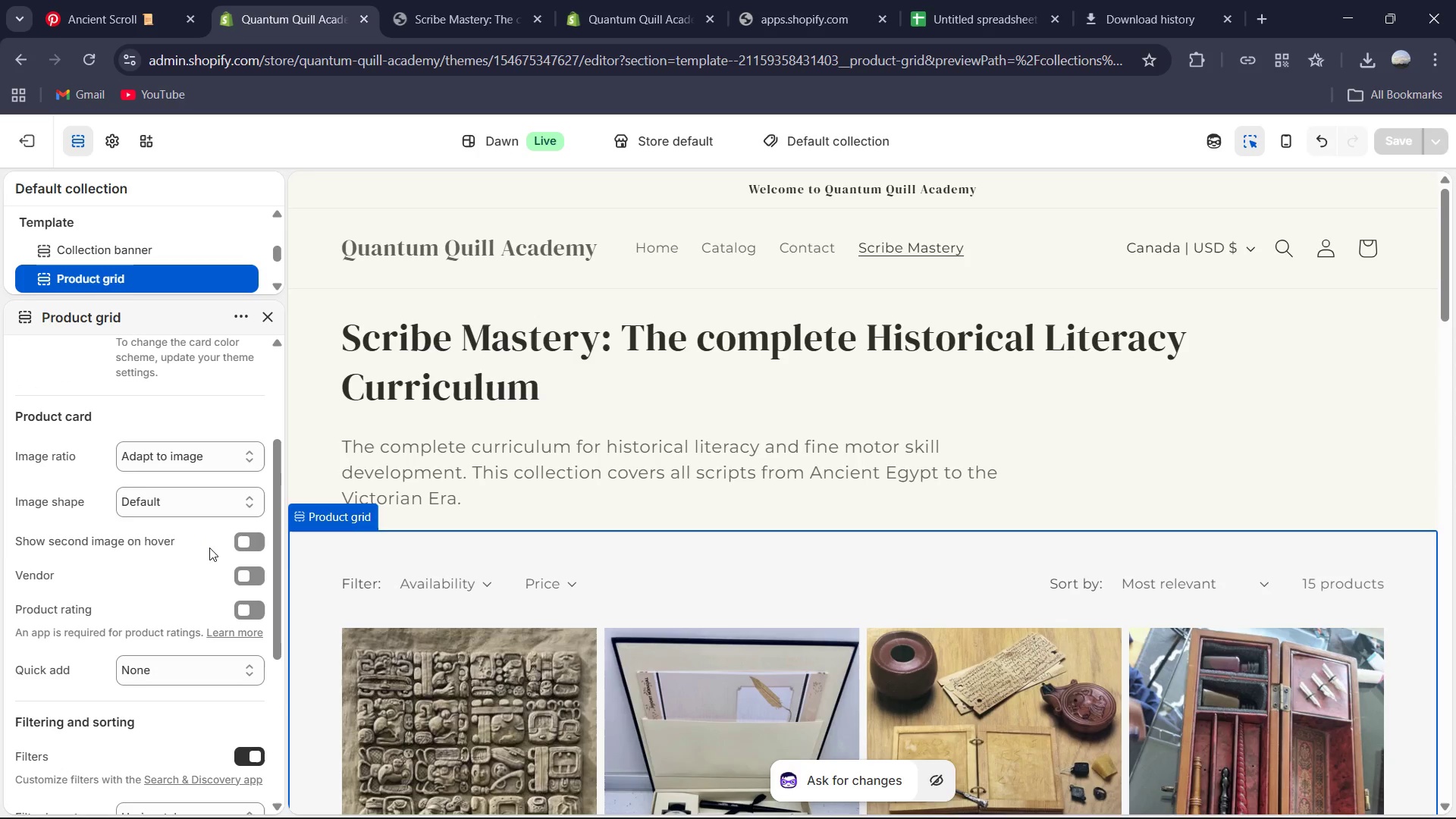 
wait(7.83)
 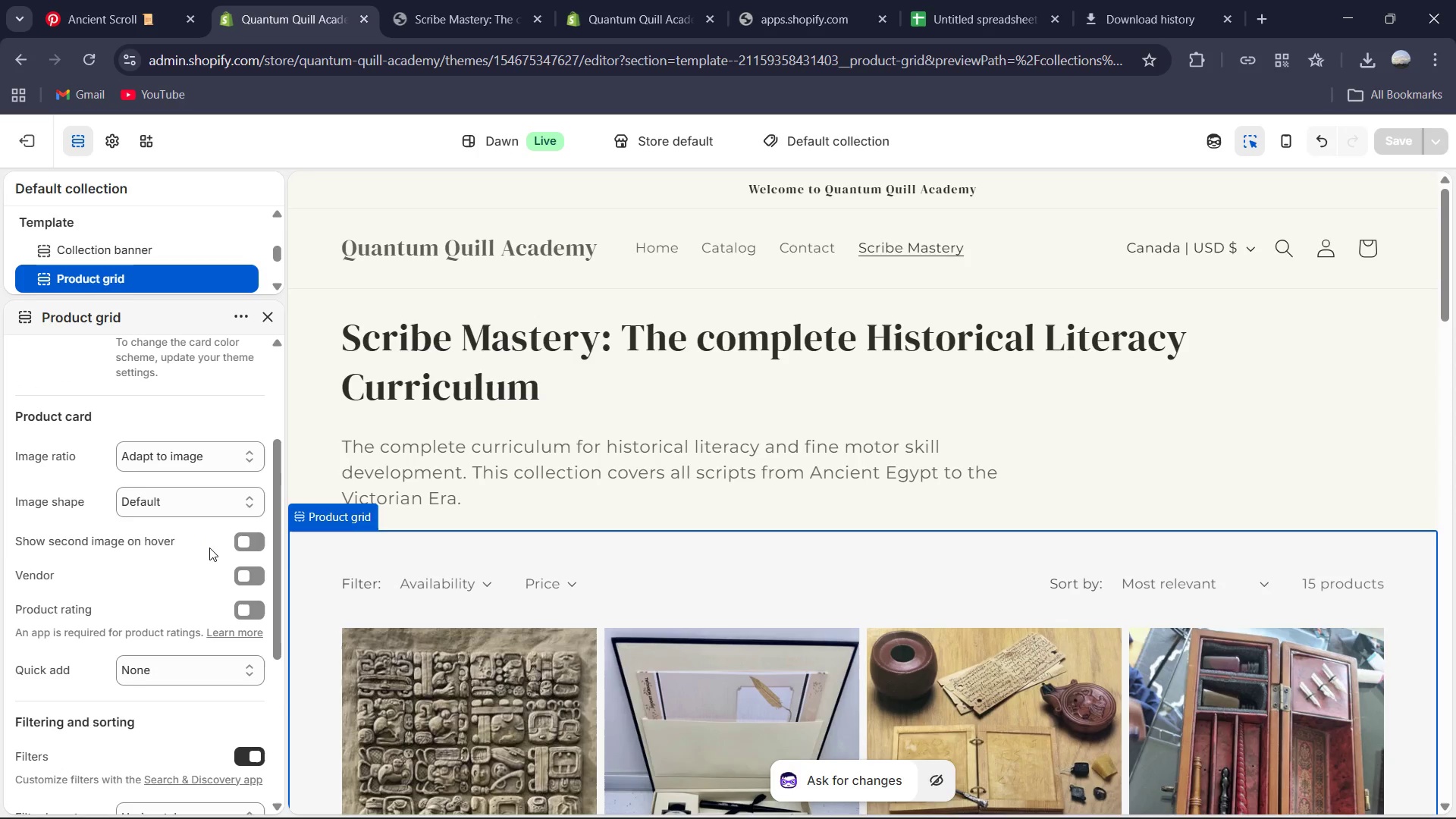 
scroll: coordinate [178, 546], scroll_direction: down, amount: 2.0
 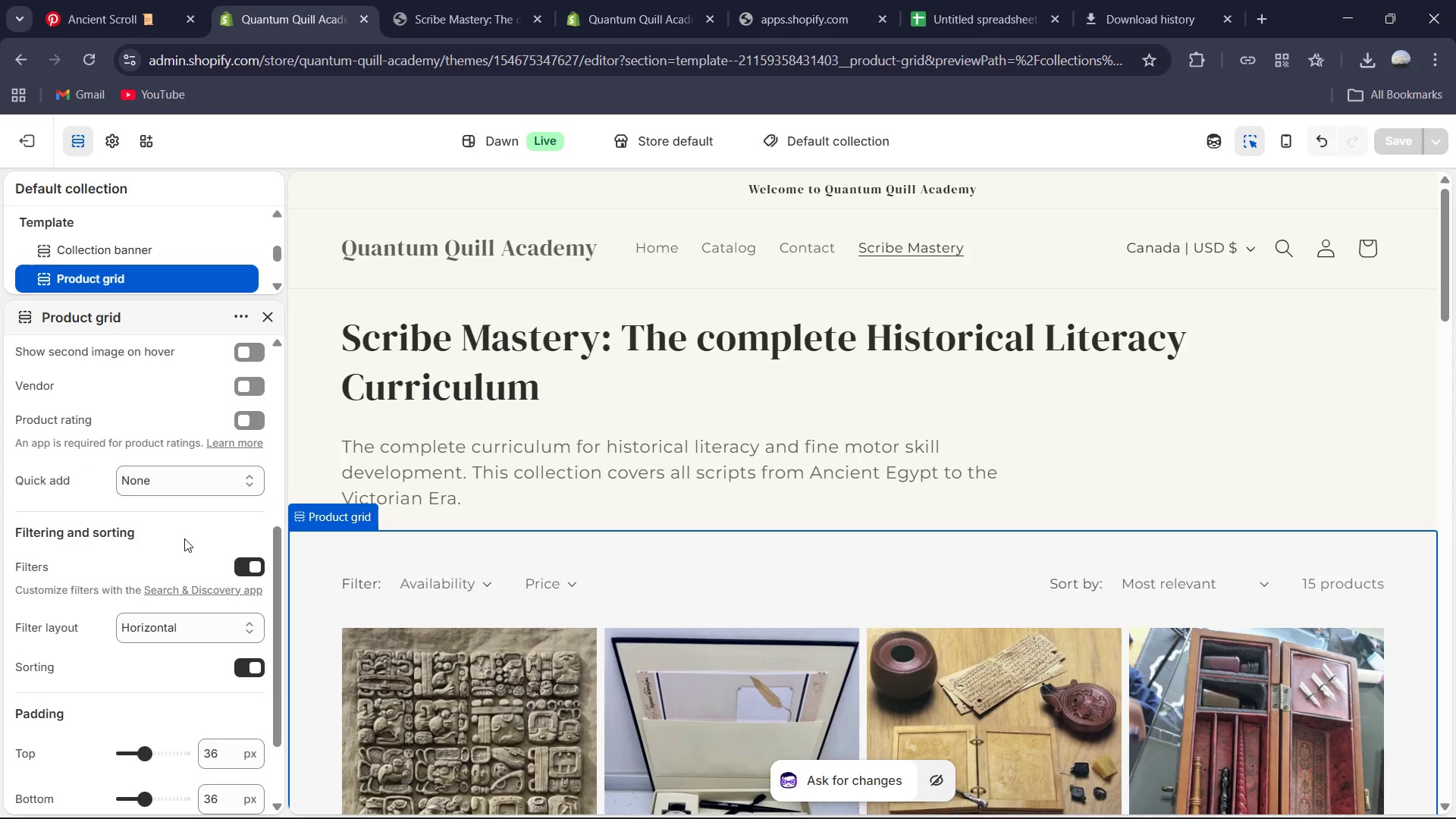 
scroll: coordinate [184, 538], scroll_direction: up, amount: 2.0
 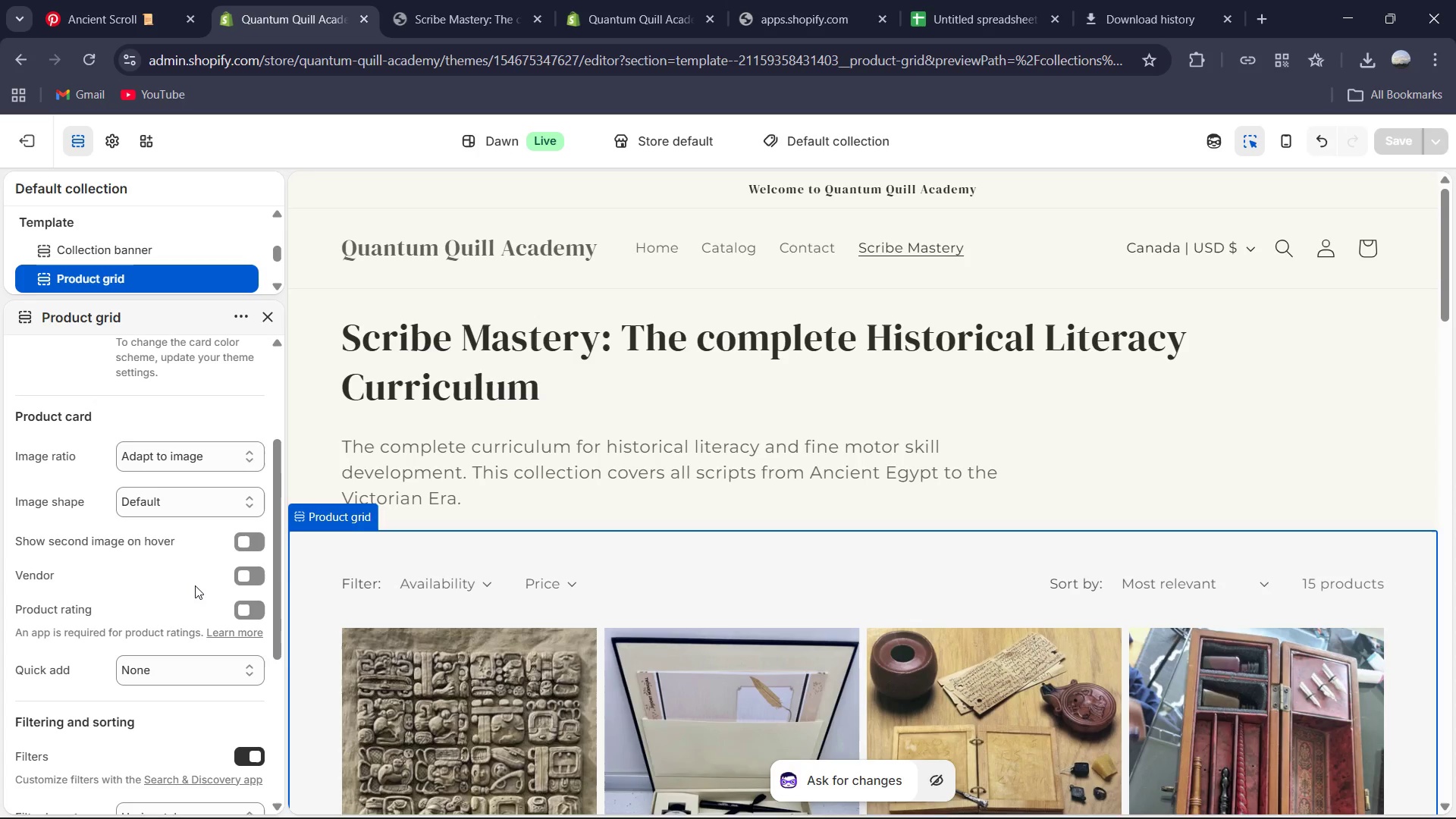 
scroll: coordinate [183, 598], scroll_direction: down, amount: 2.0
 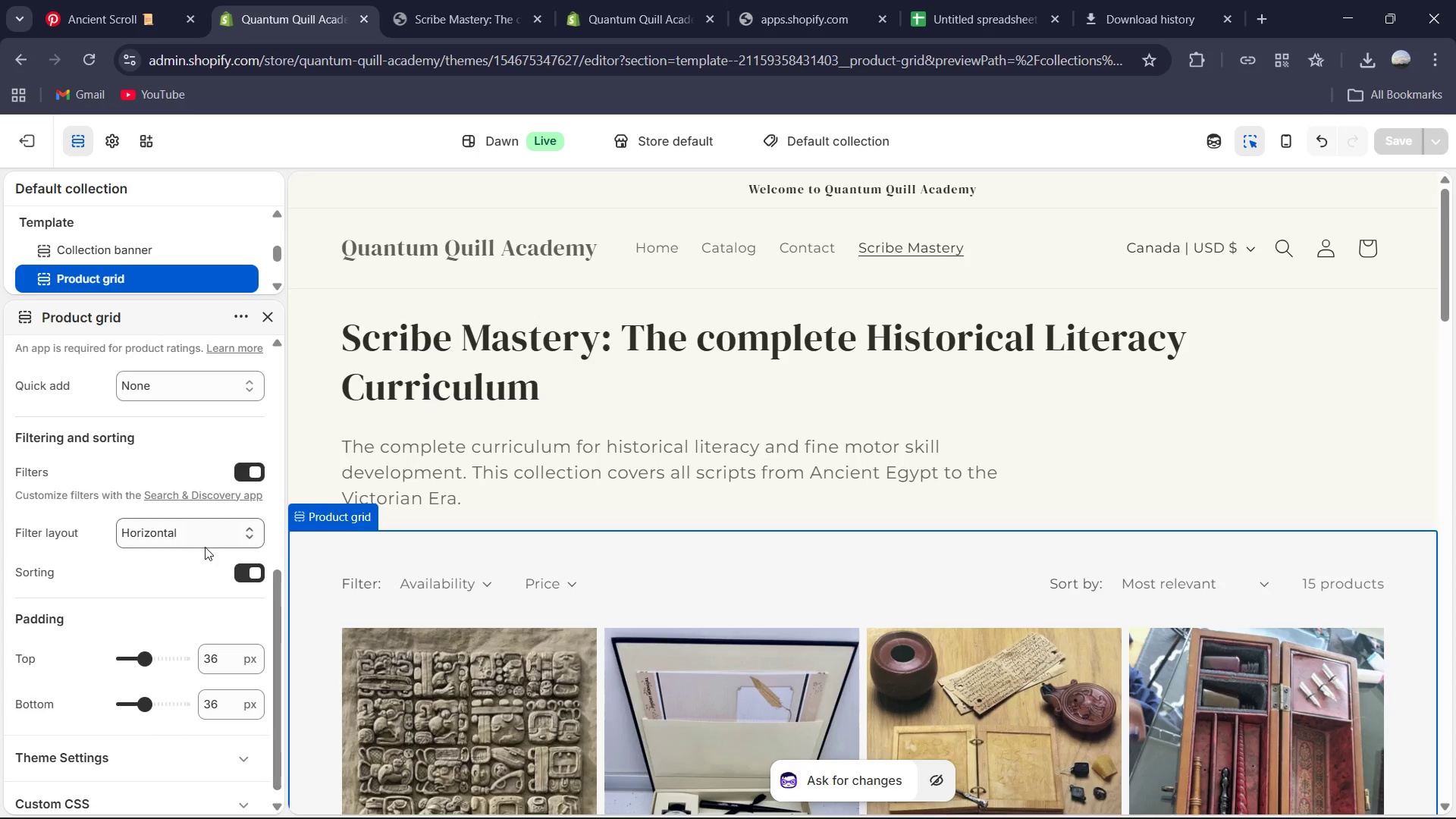 
left_click([209, 541])
 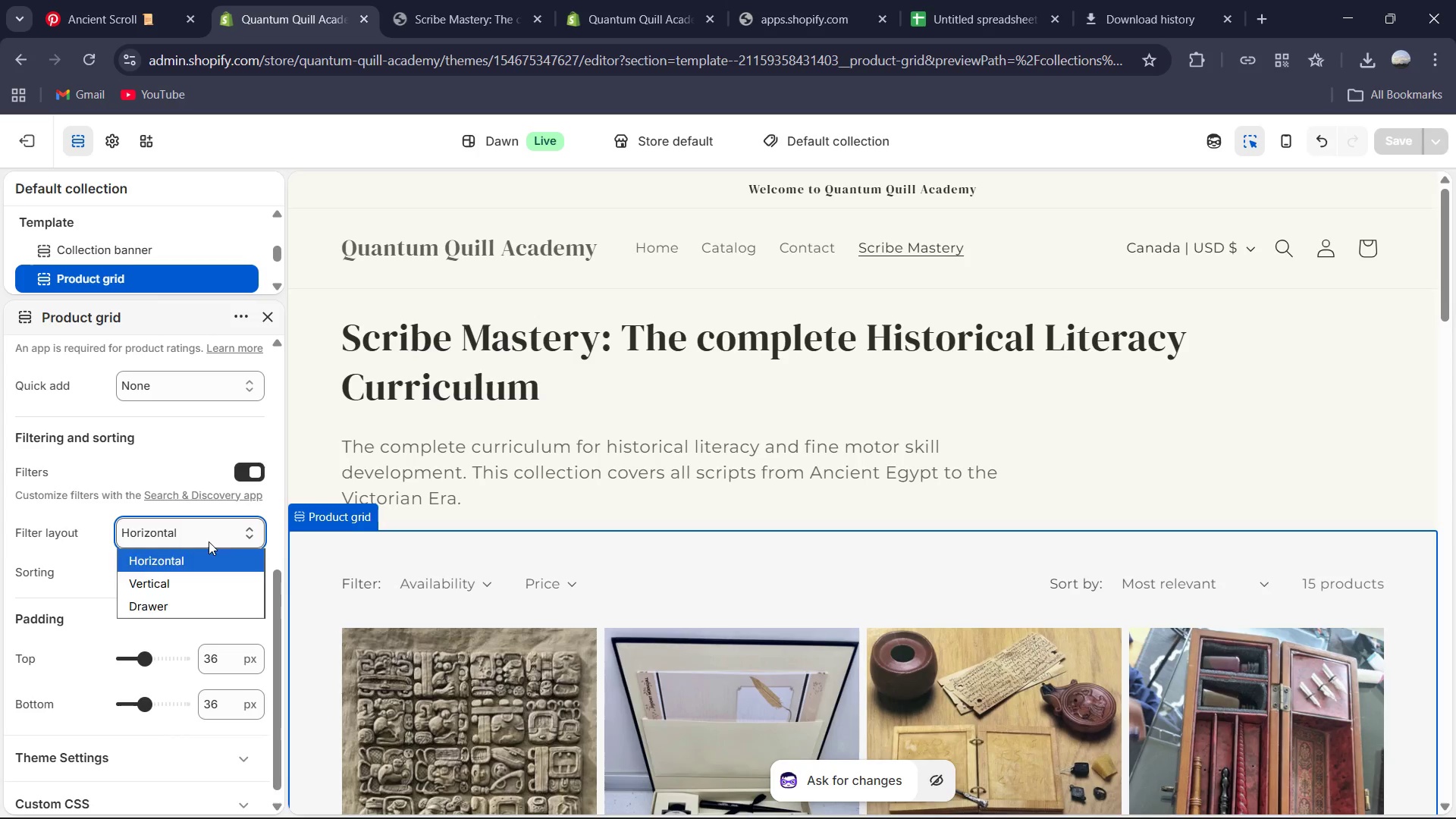 
left_click([209, 541])
 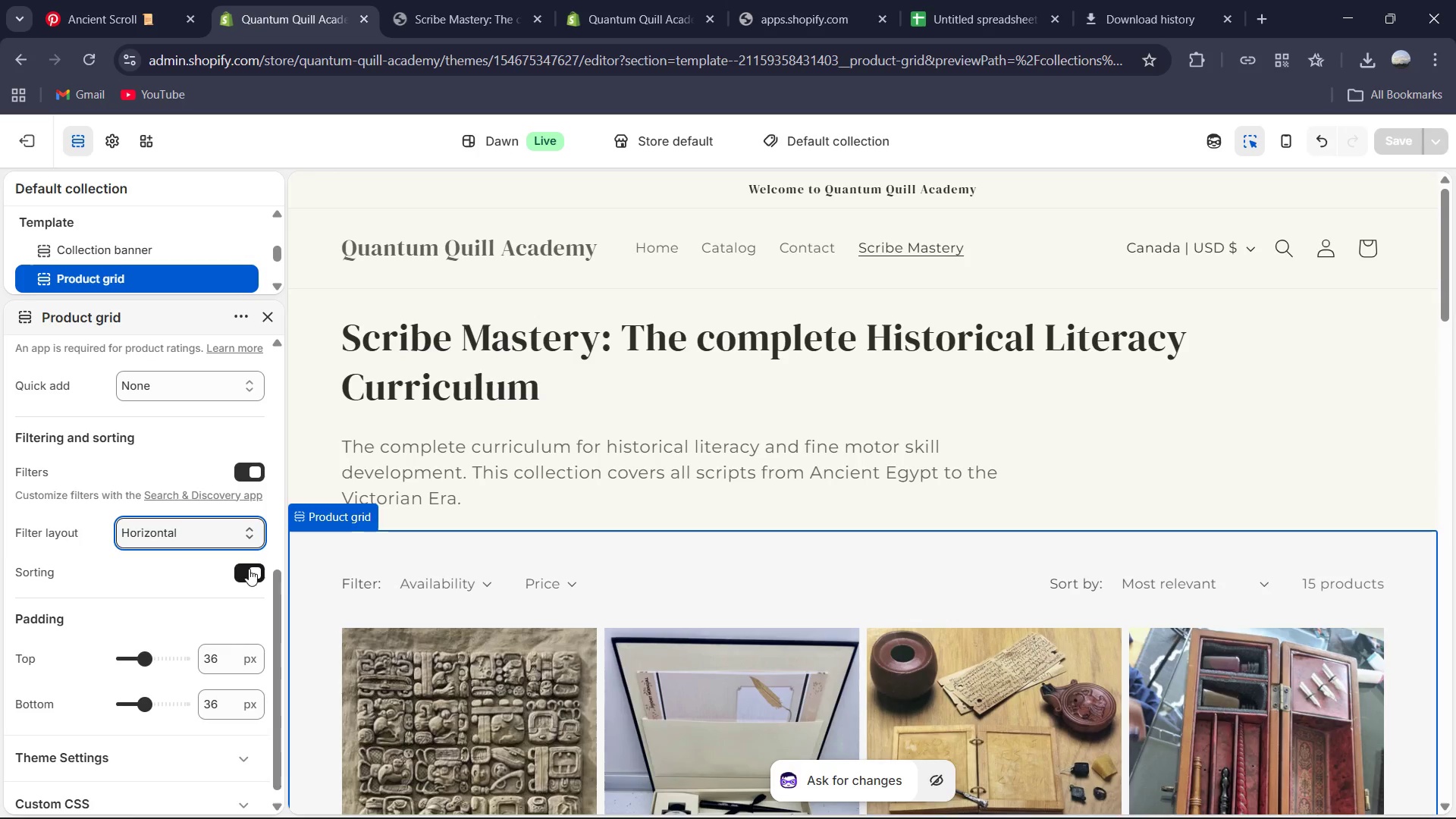 
scroll: coordinate [196, 602], scroll_direction: down, amount: 2.0
 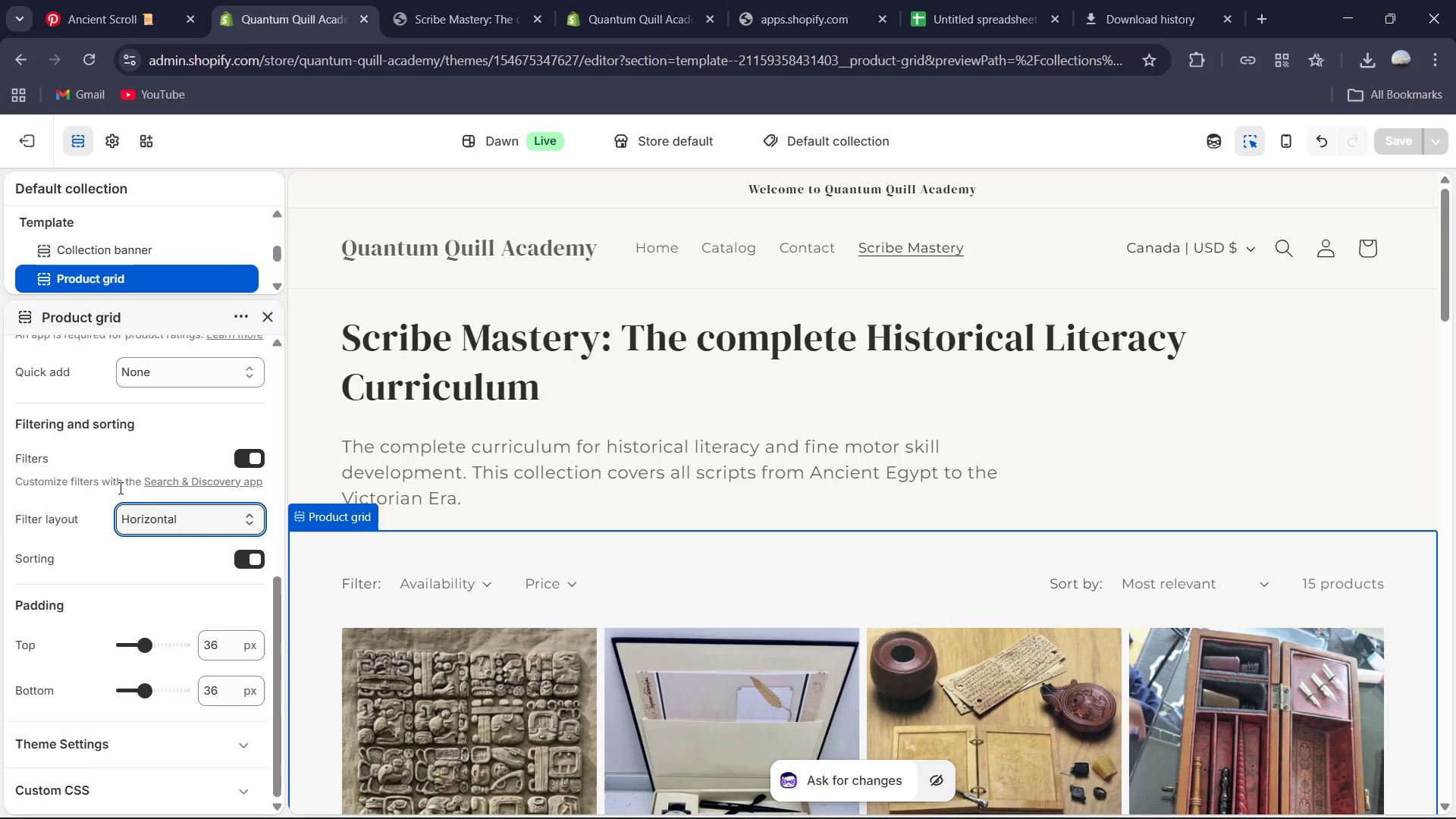 
left_click([196, 480])
 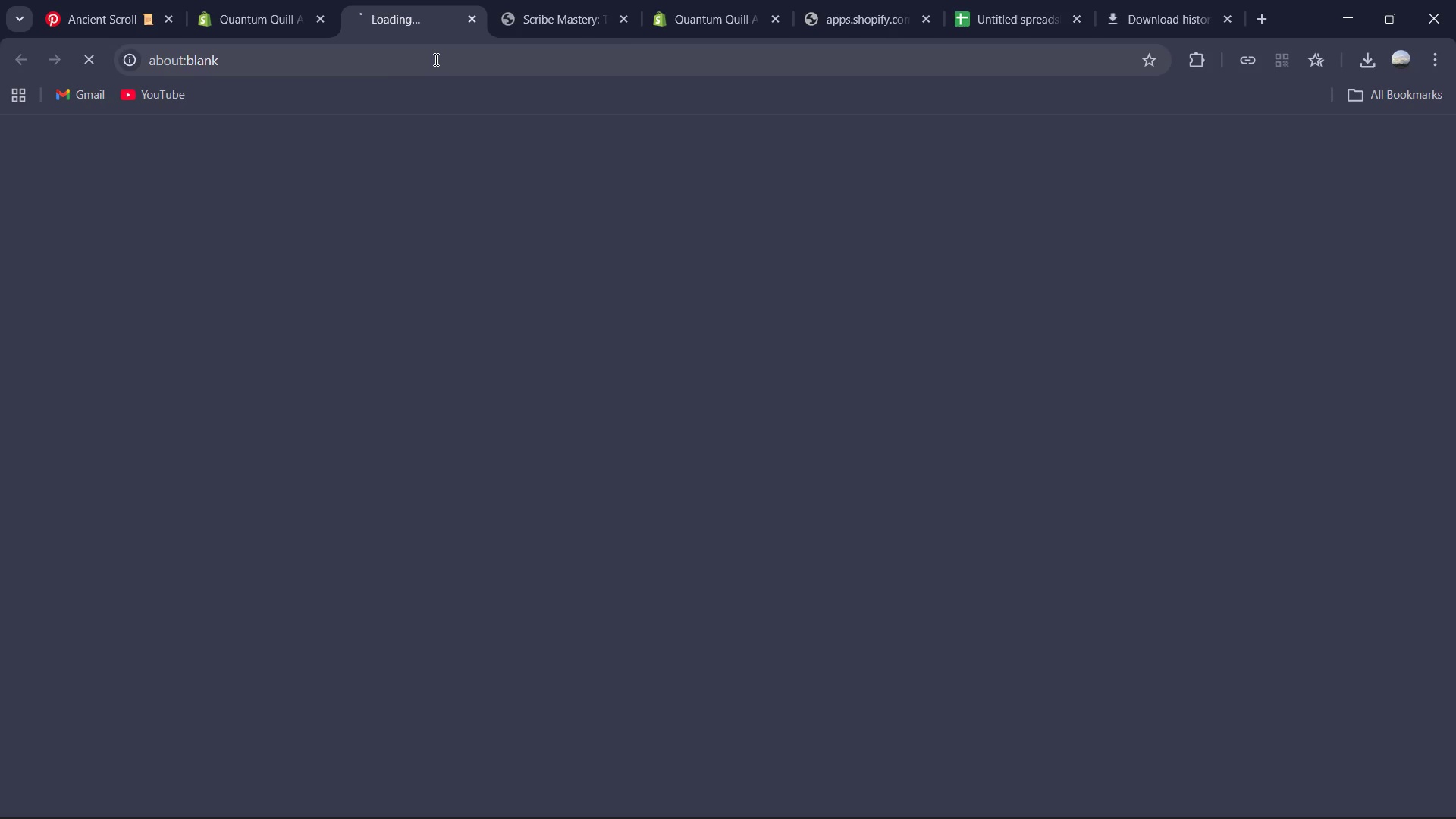 
wait(14.55)
 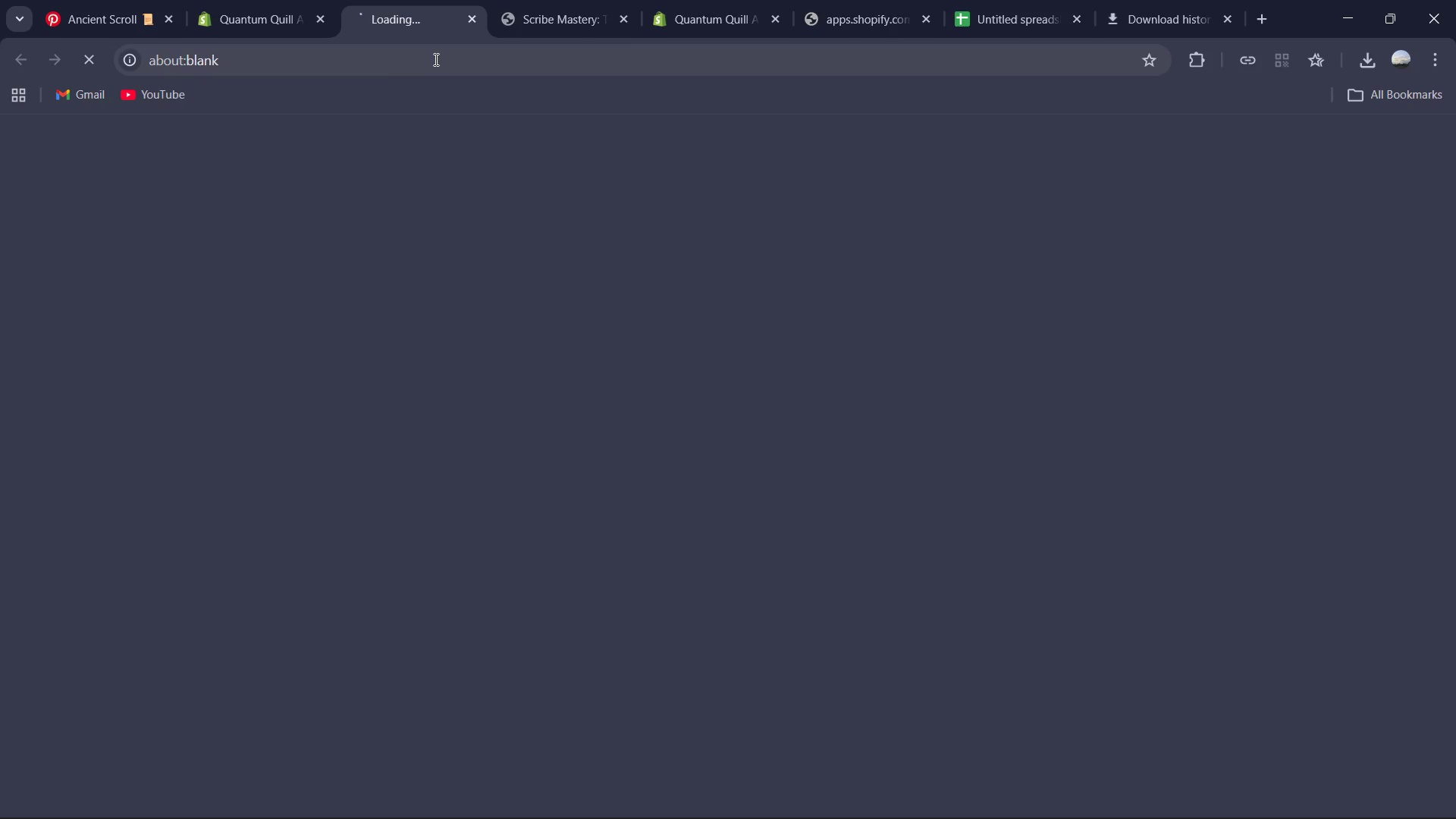 
mouse_move([266, 11])
 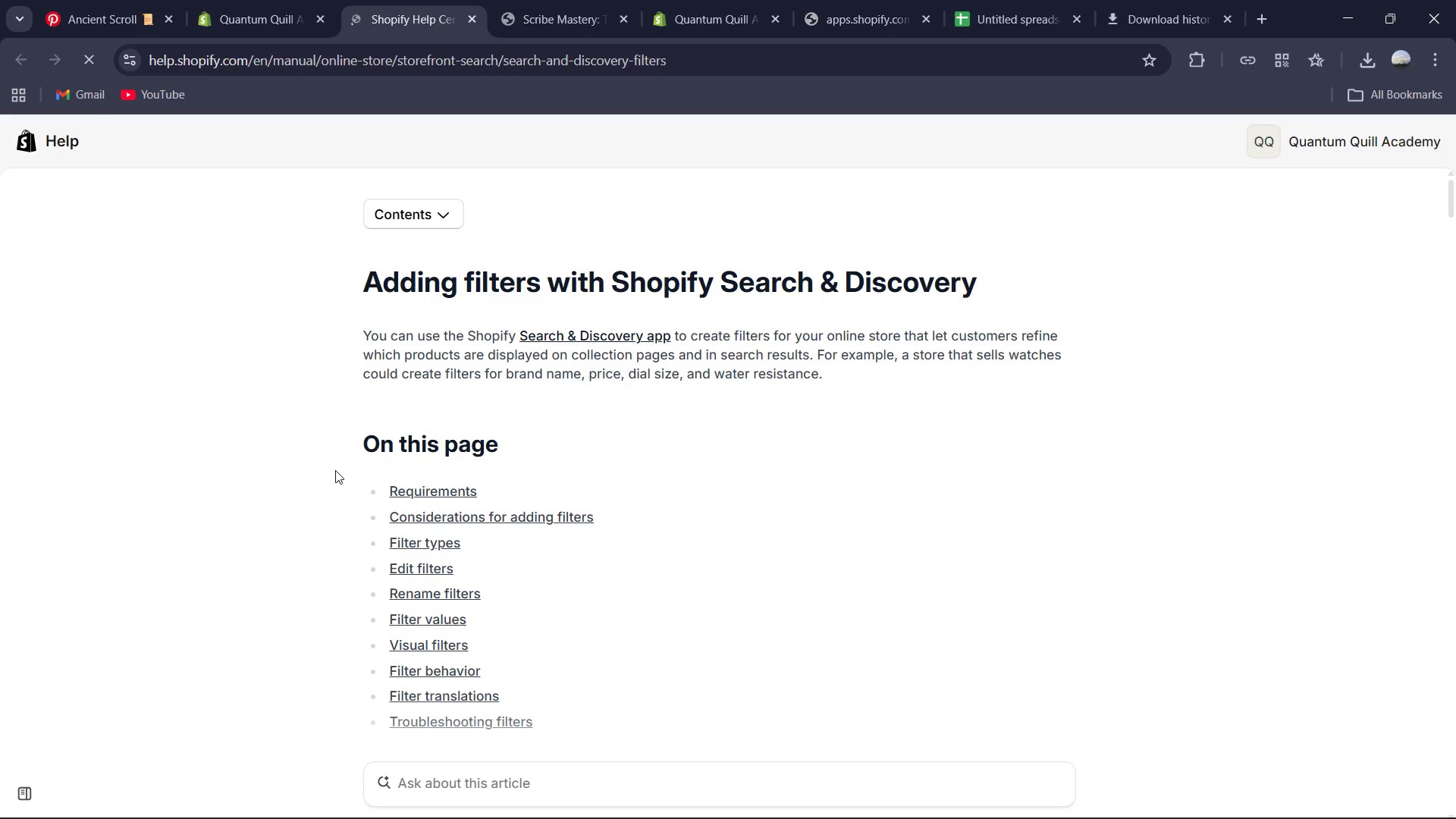 
scroll: coordinate [432, 531], scroll_direction: down, amount: 2.0
 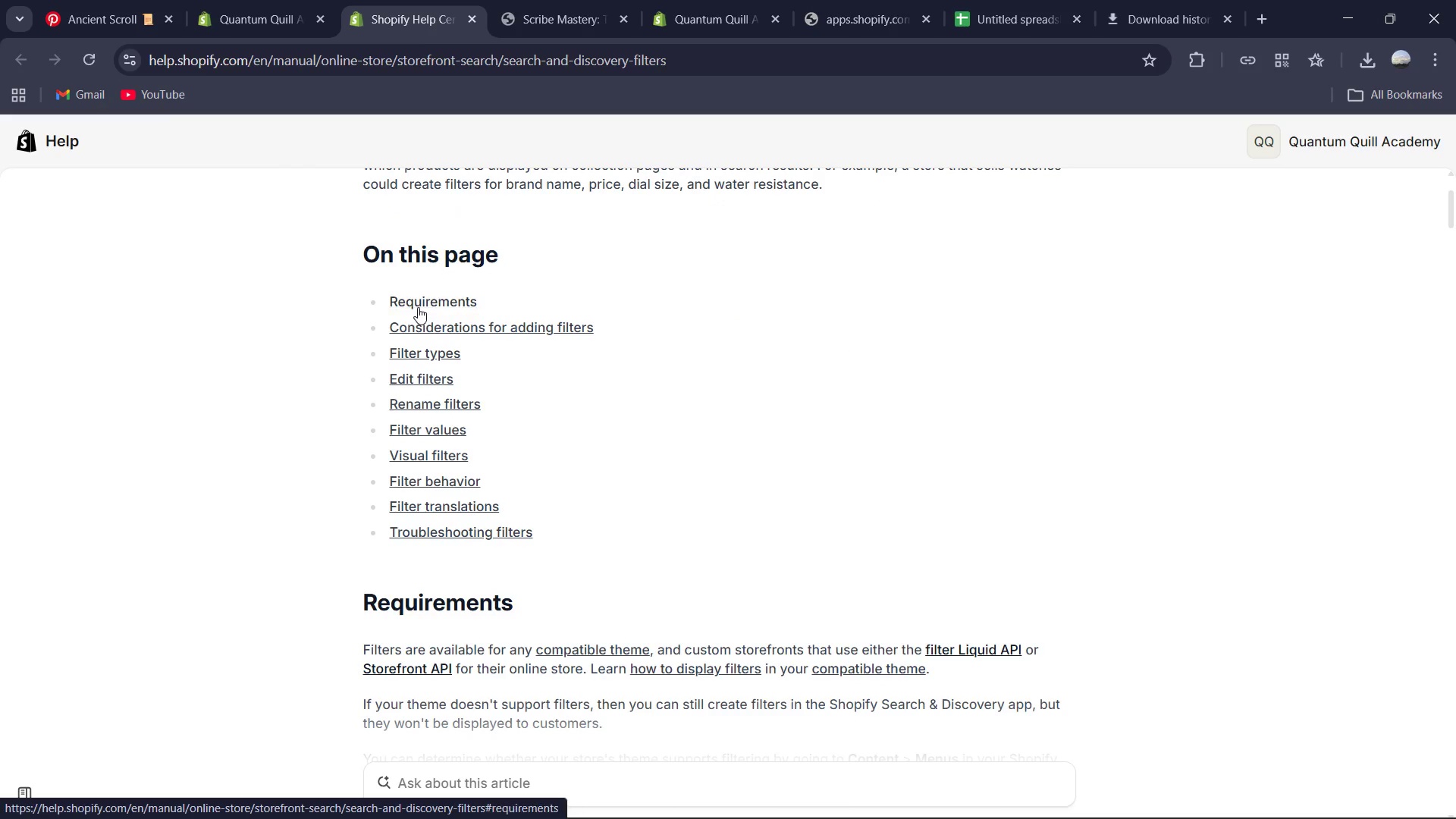 
left_click([426, 302])
 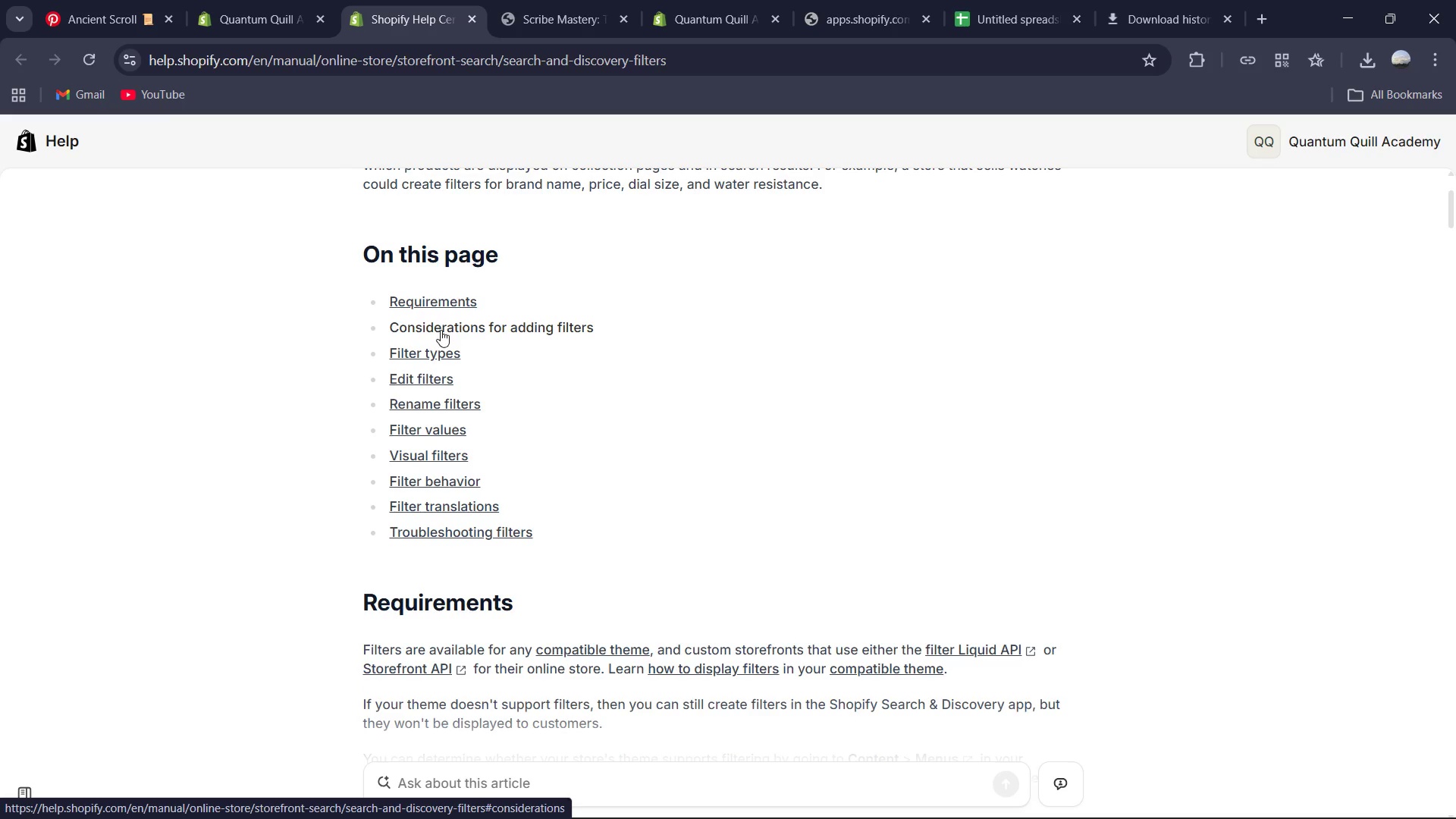 
scroll: coordinate [442, 327], scroll_direction: up, amount: 1.0
 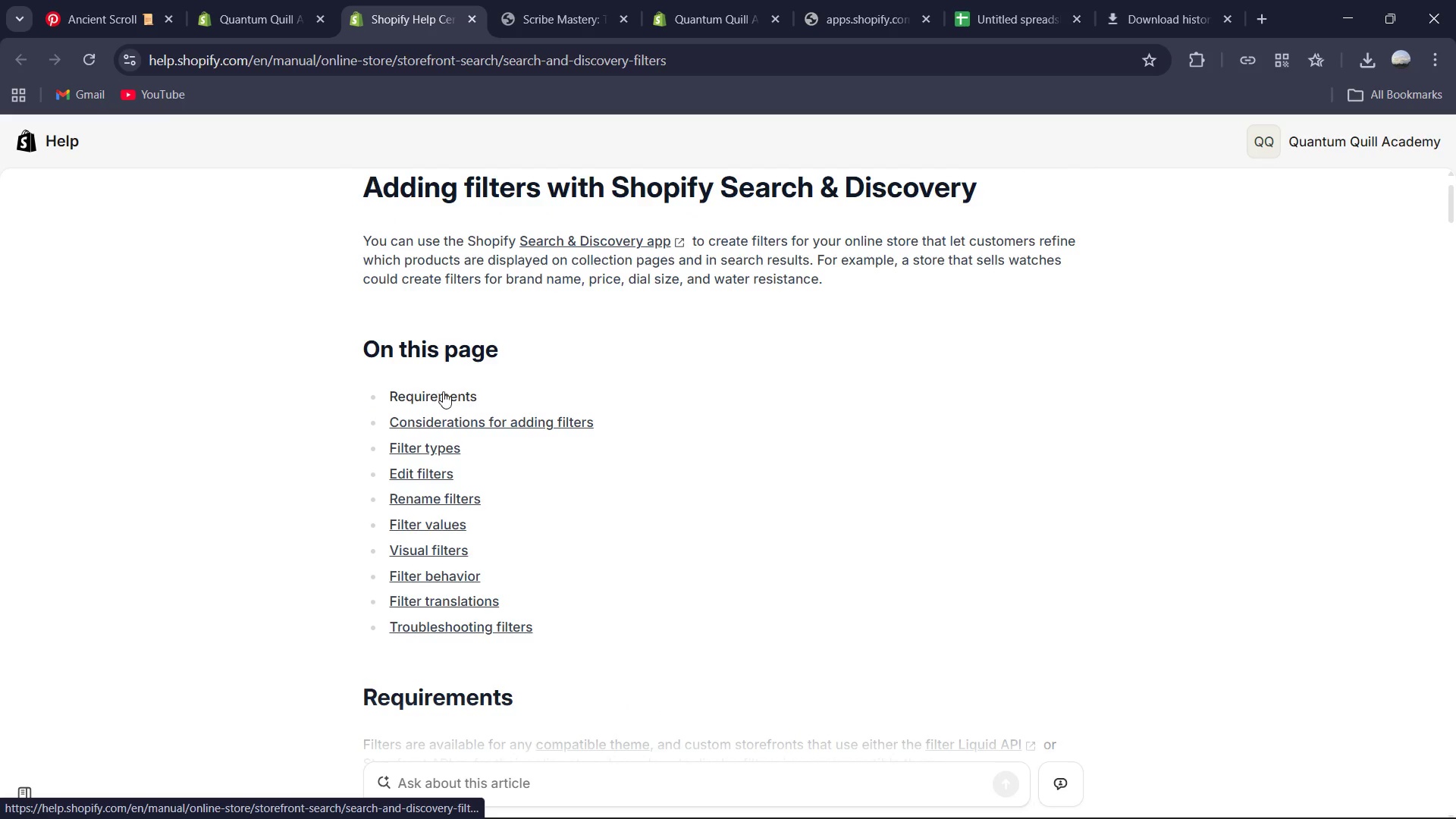 
scroll: coordinate [479, 391], scroll_direction: down, amount: 2.0
 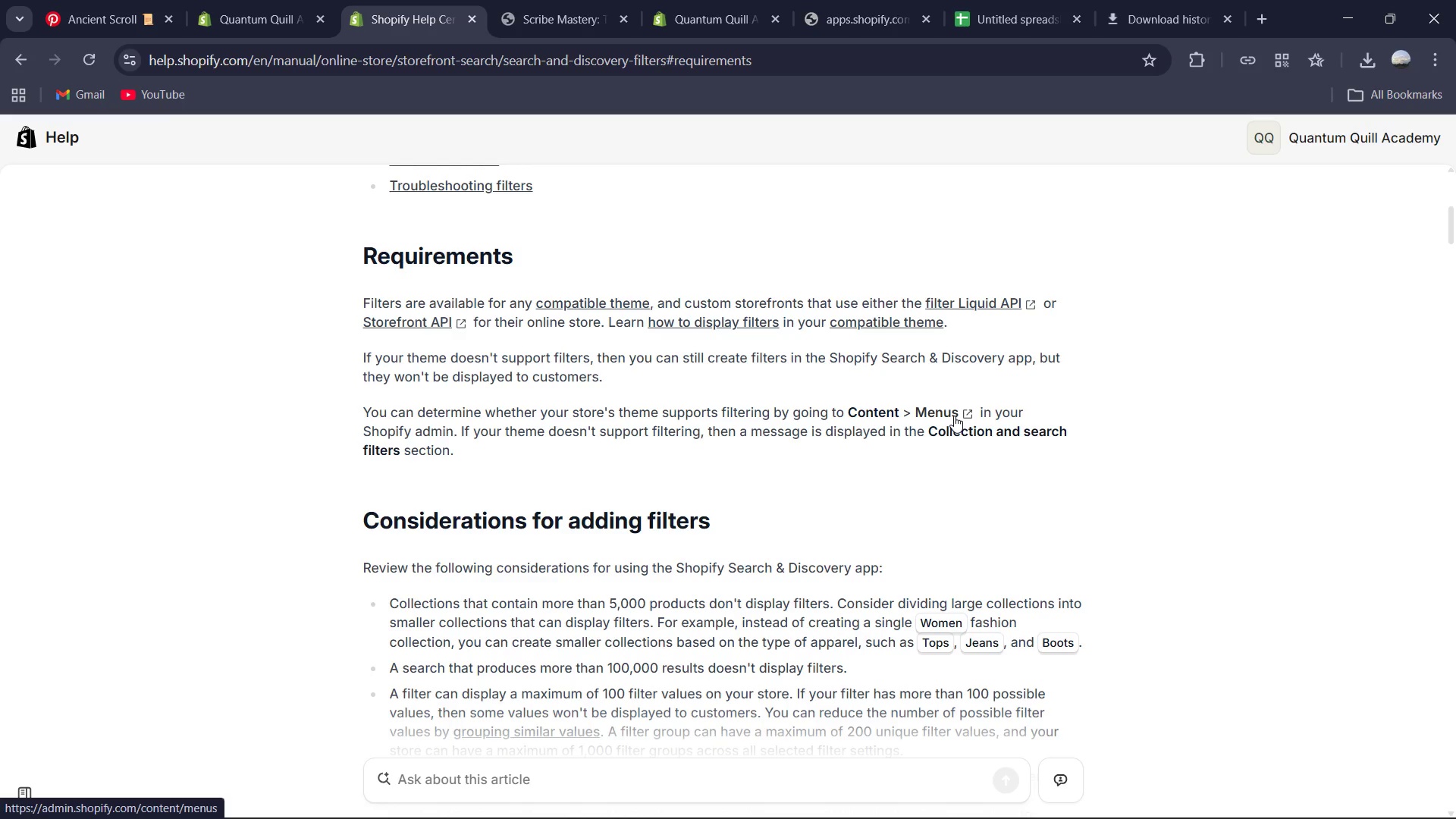 
wait(49.42)
 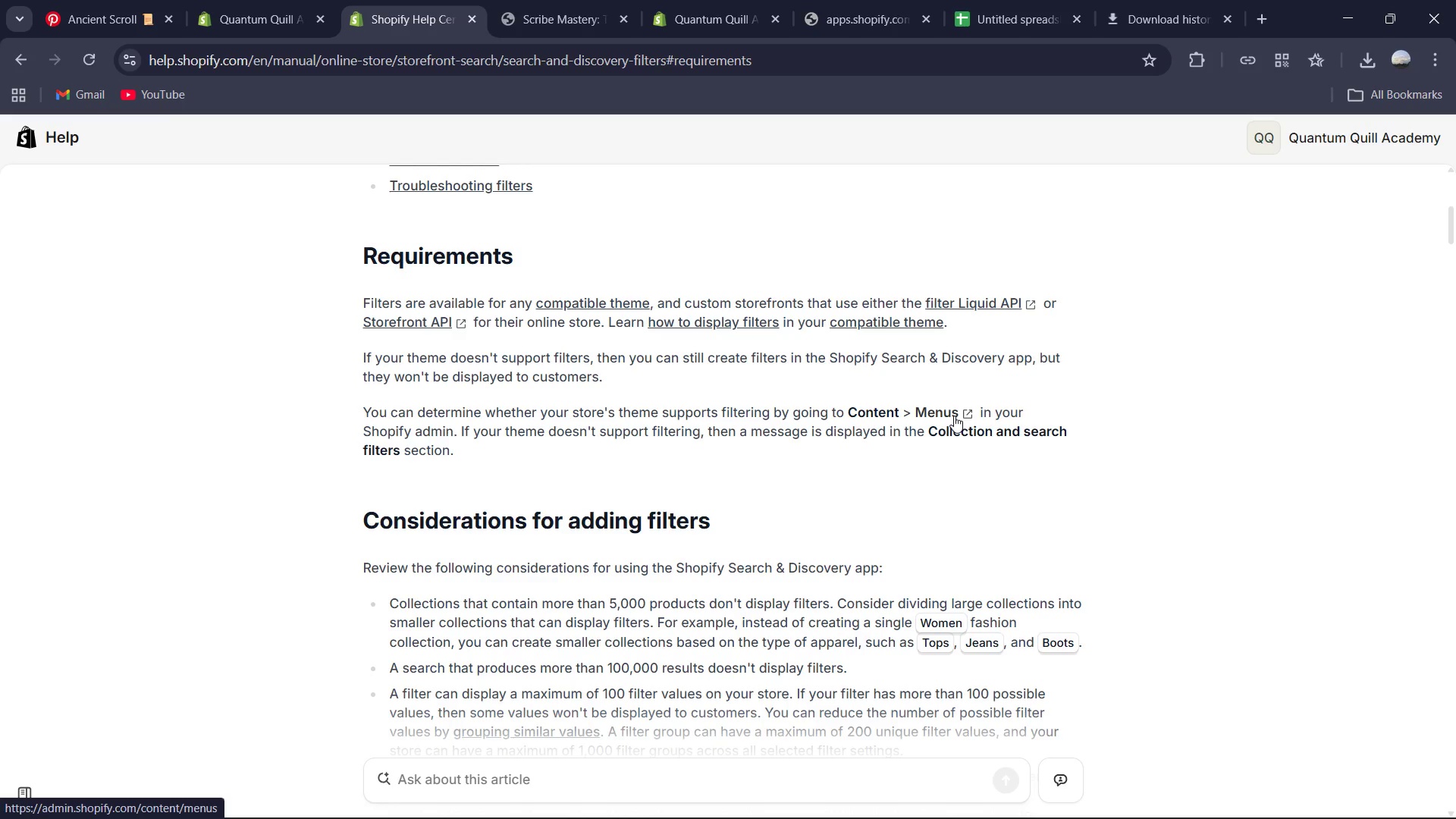 
scroll: coordinate [778, 416], scroll_direction: down, amount: 1.0
 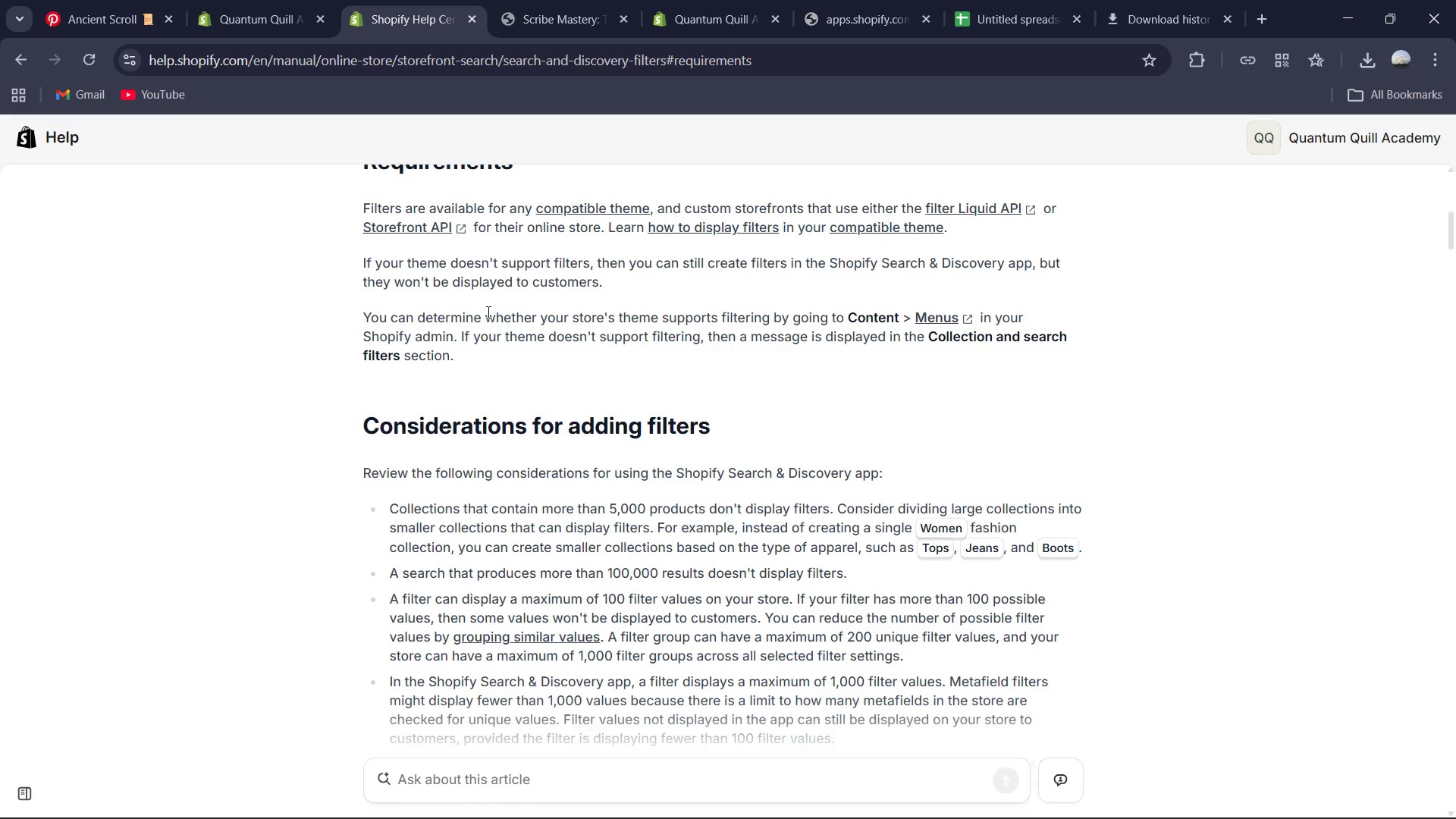 
wait(18.01)
 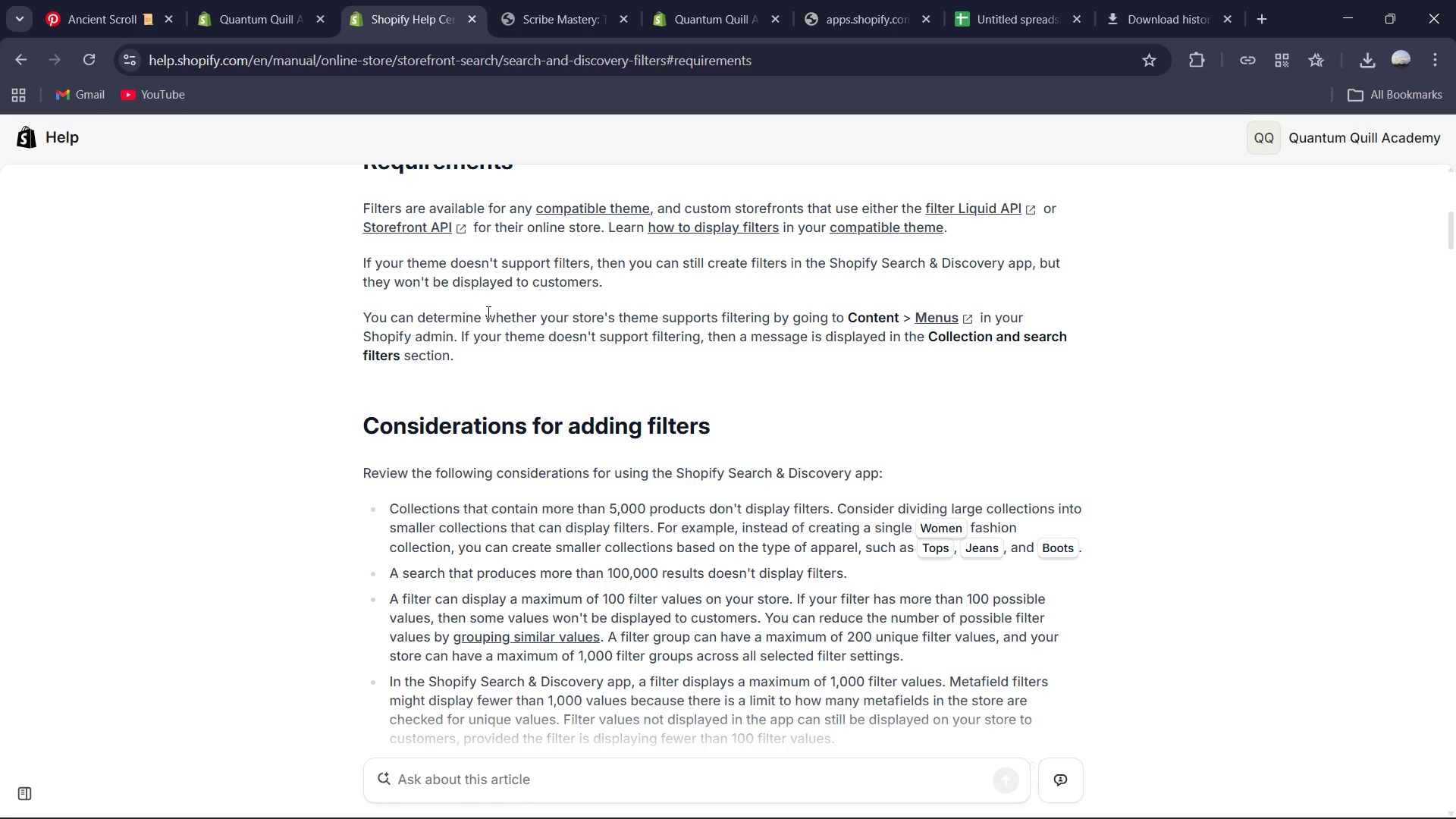 
left_click([419, 0])
 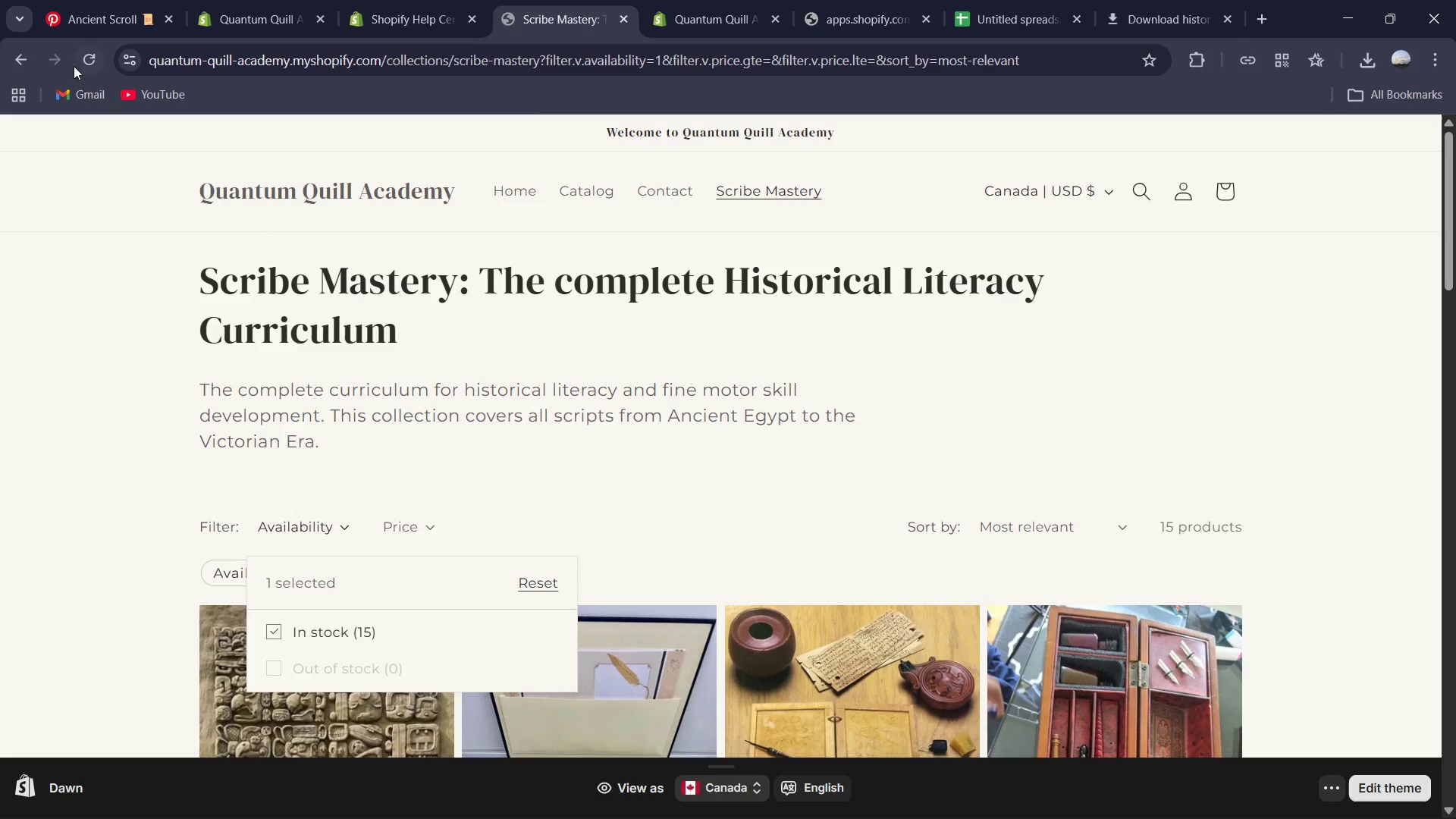 
left_click([714, 0])
 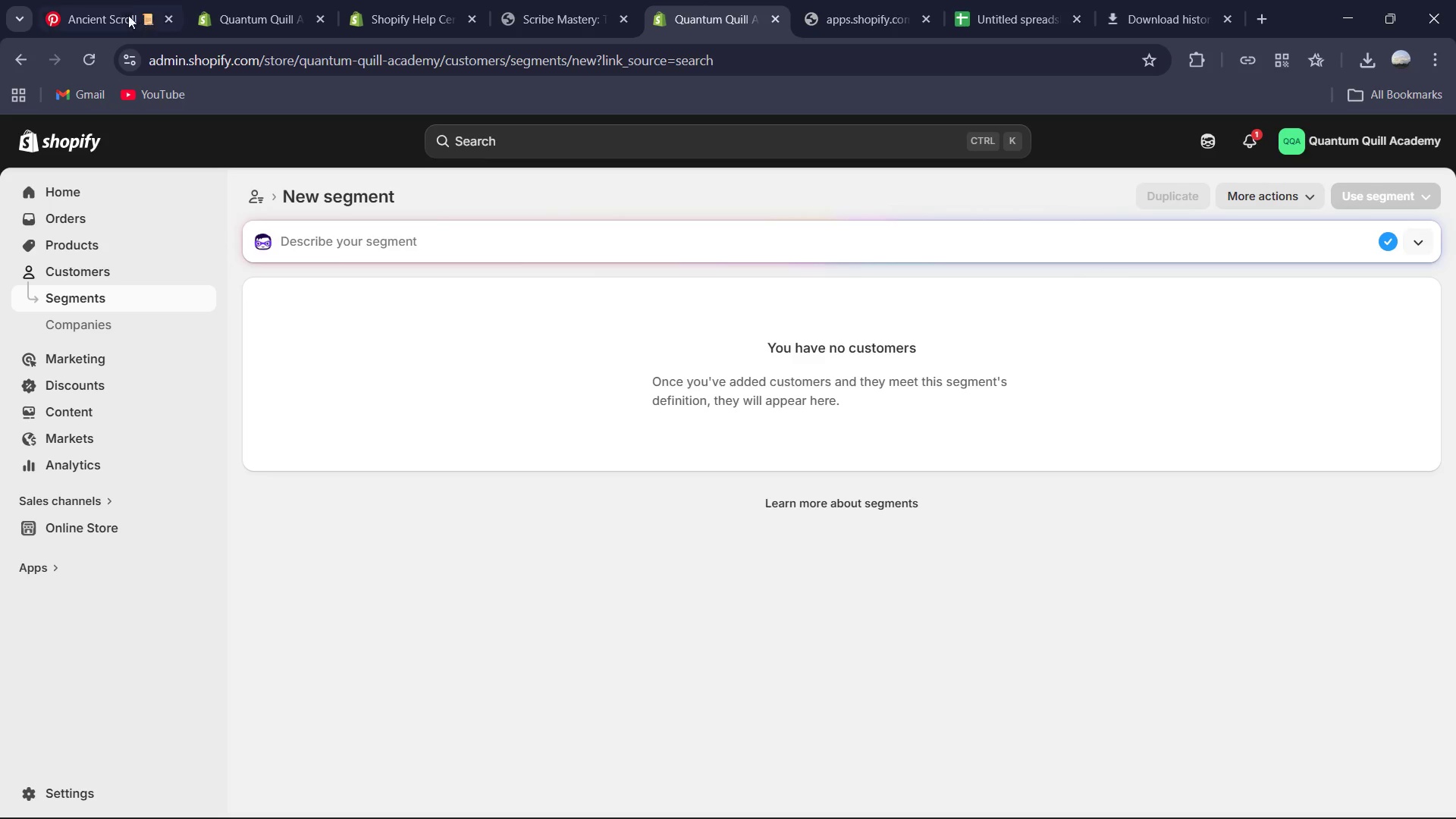 
left_click([96, 52])
 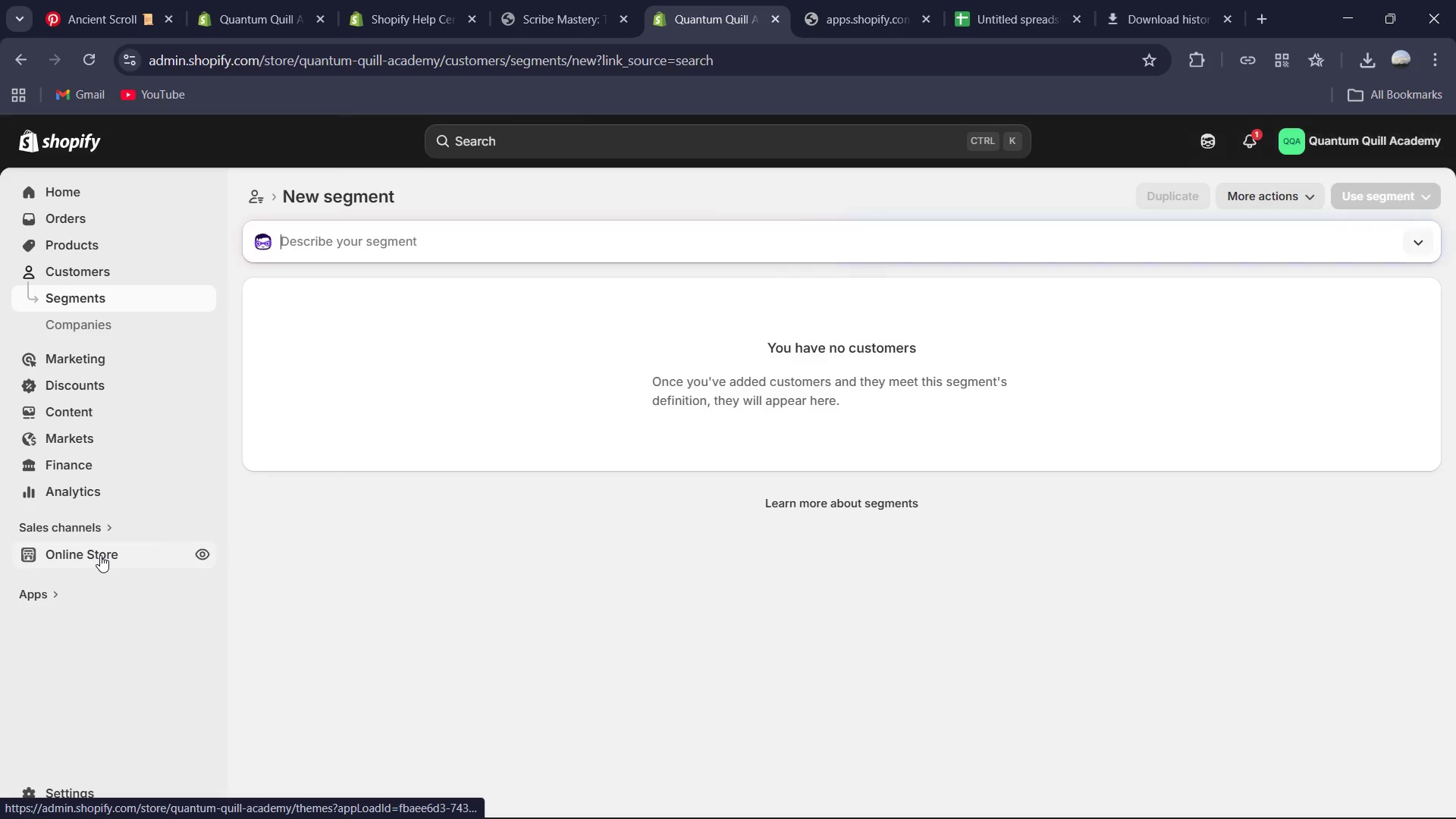 
wait(11.8)
 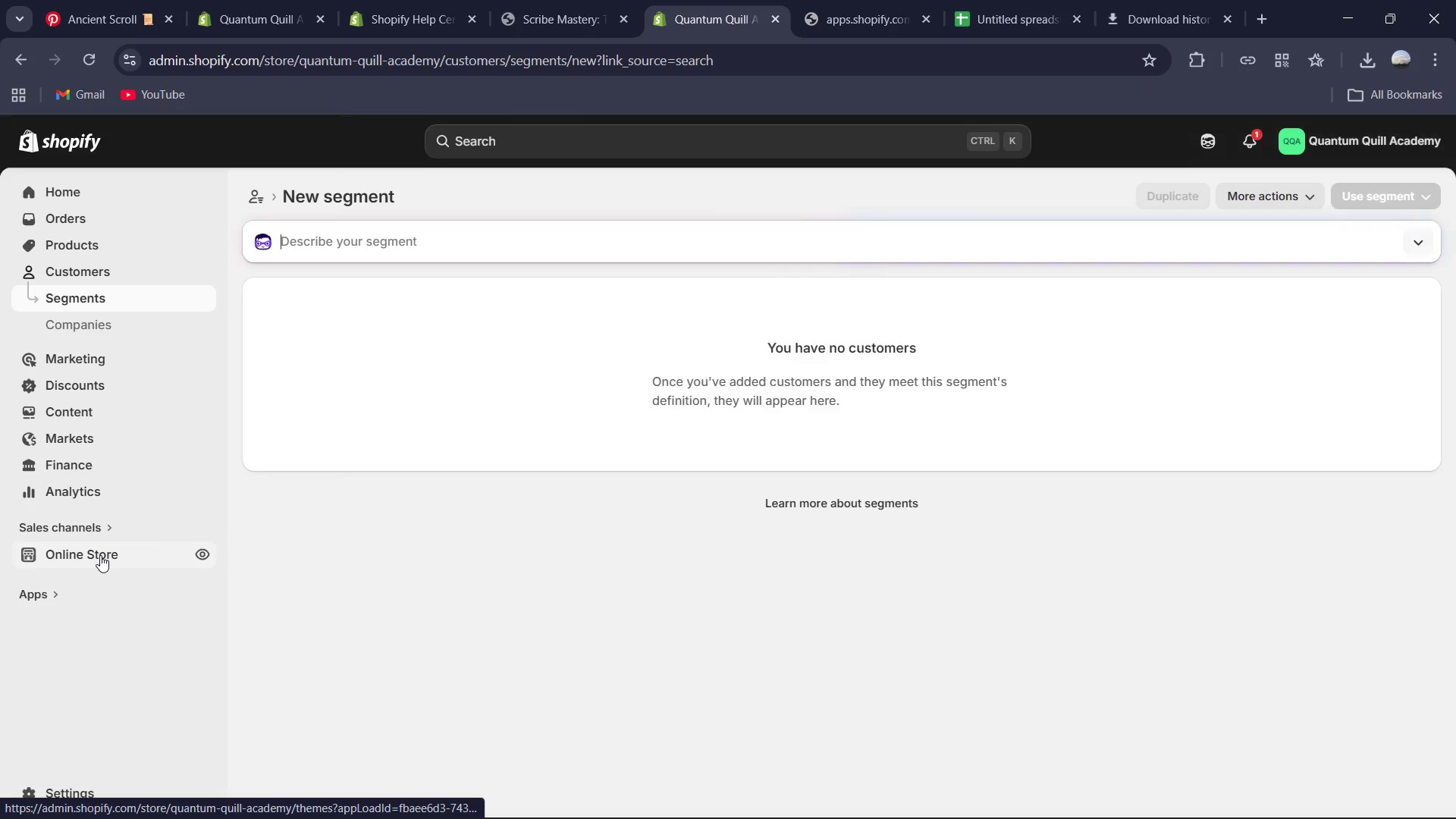 
left_click([106, 521])
 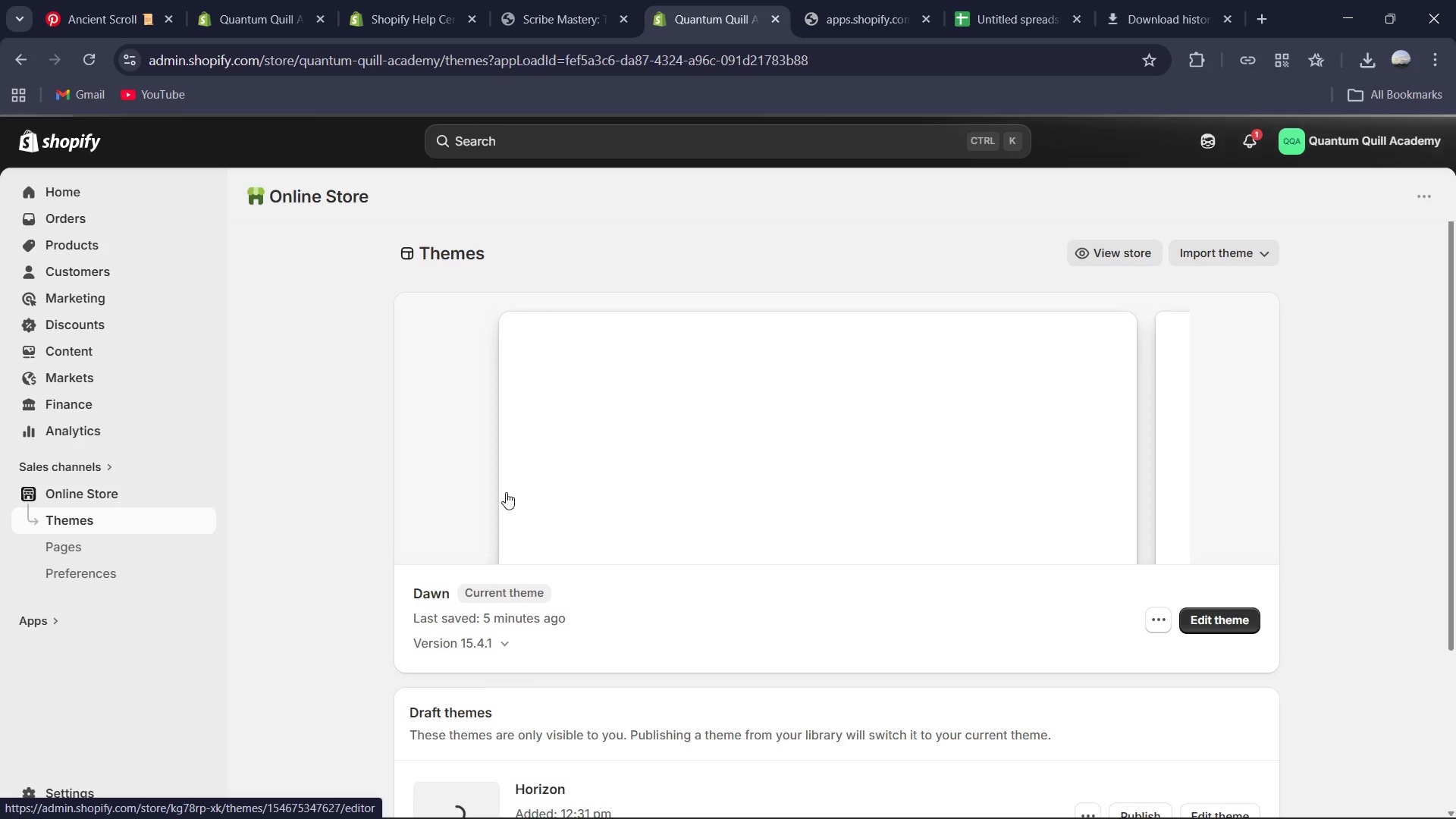 
scroll: coordinate [1190, 671], scroll_direction: down, amount: 20.0
 